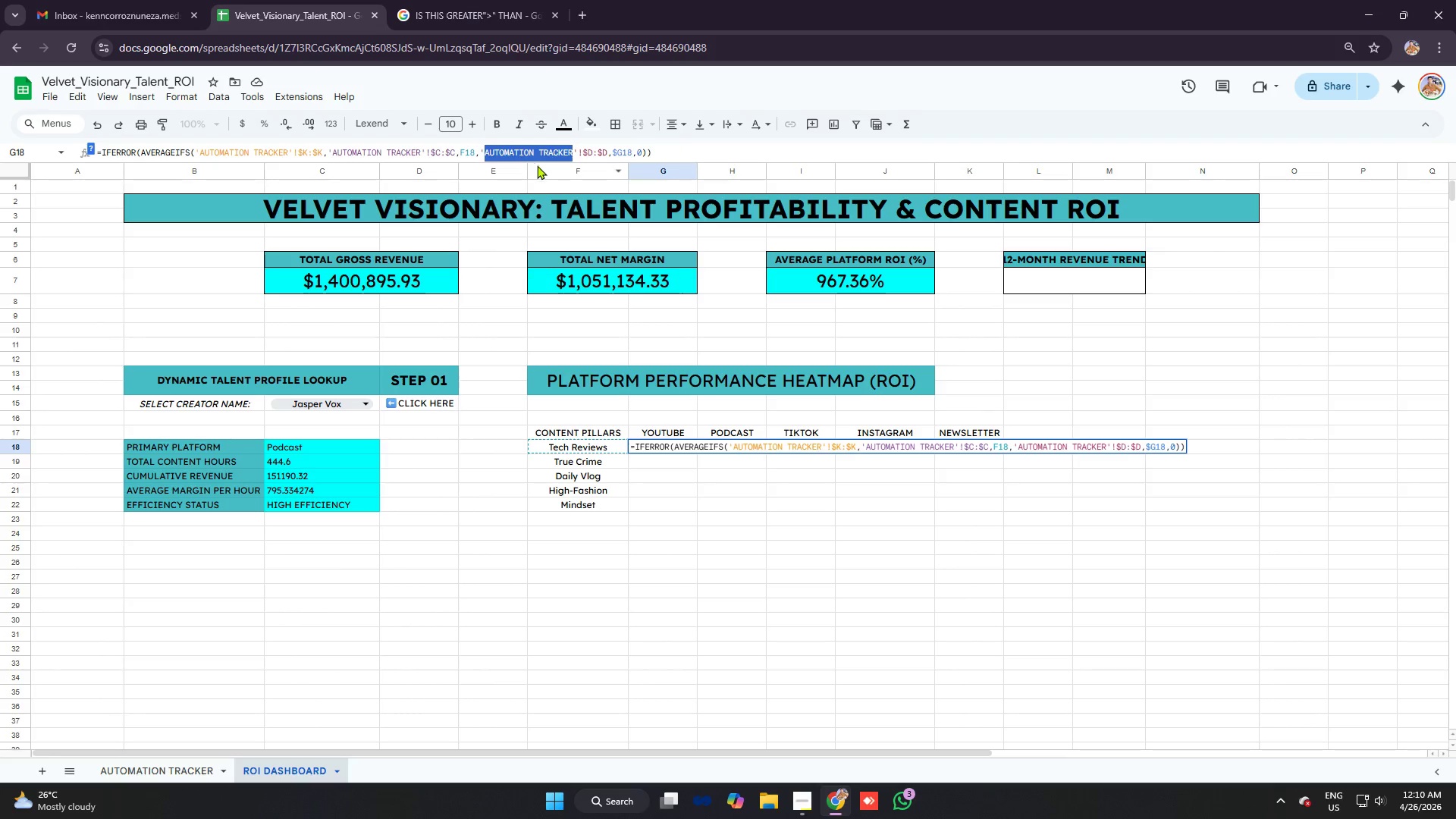 
key(Control+C)
 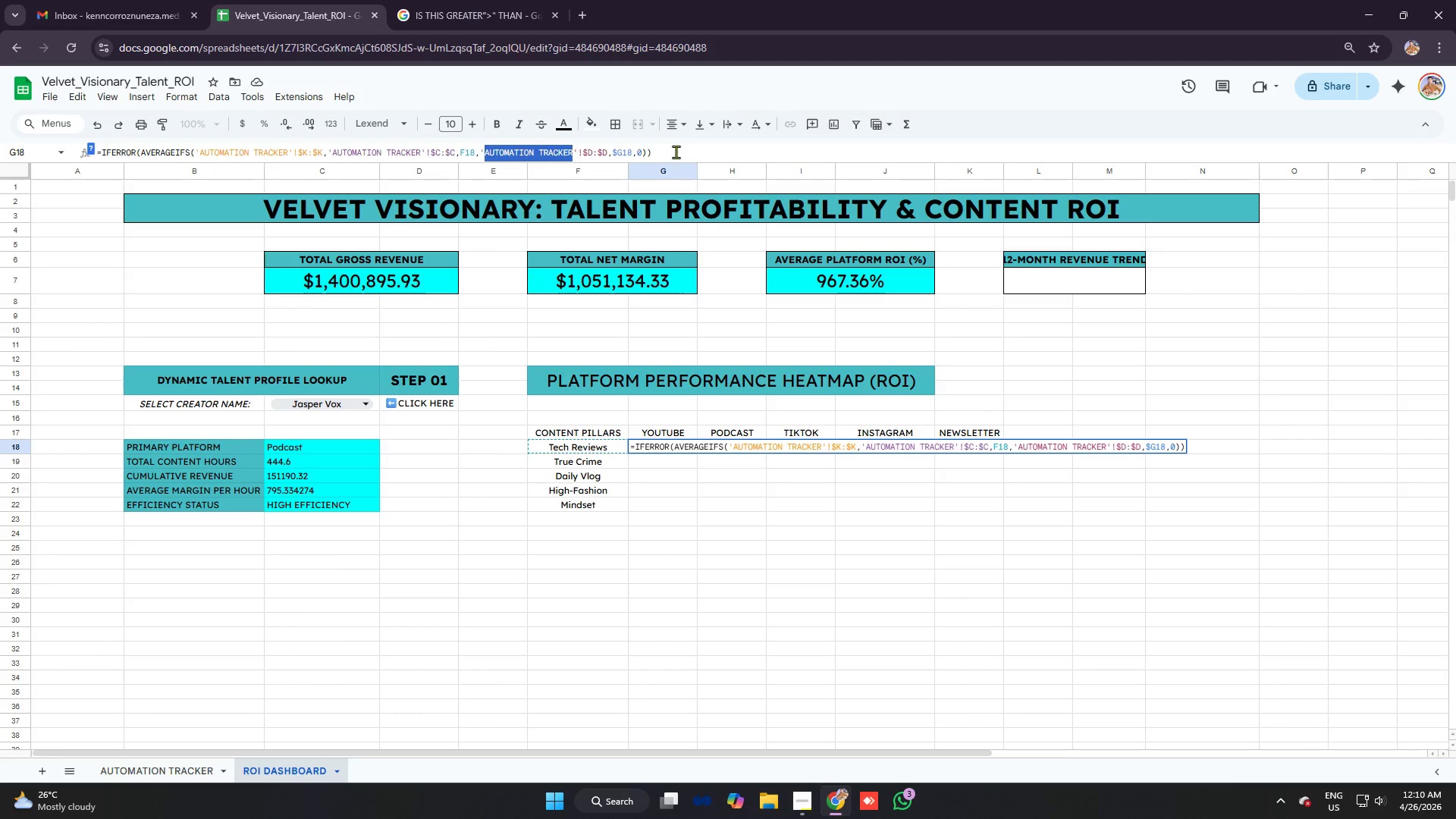 
left_click([679, 153])
 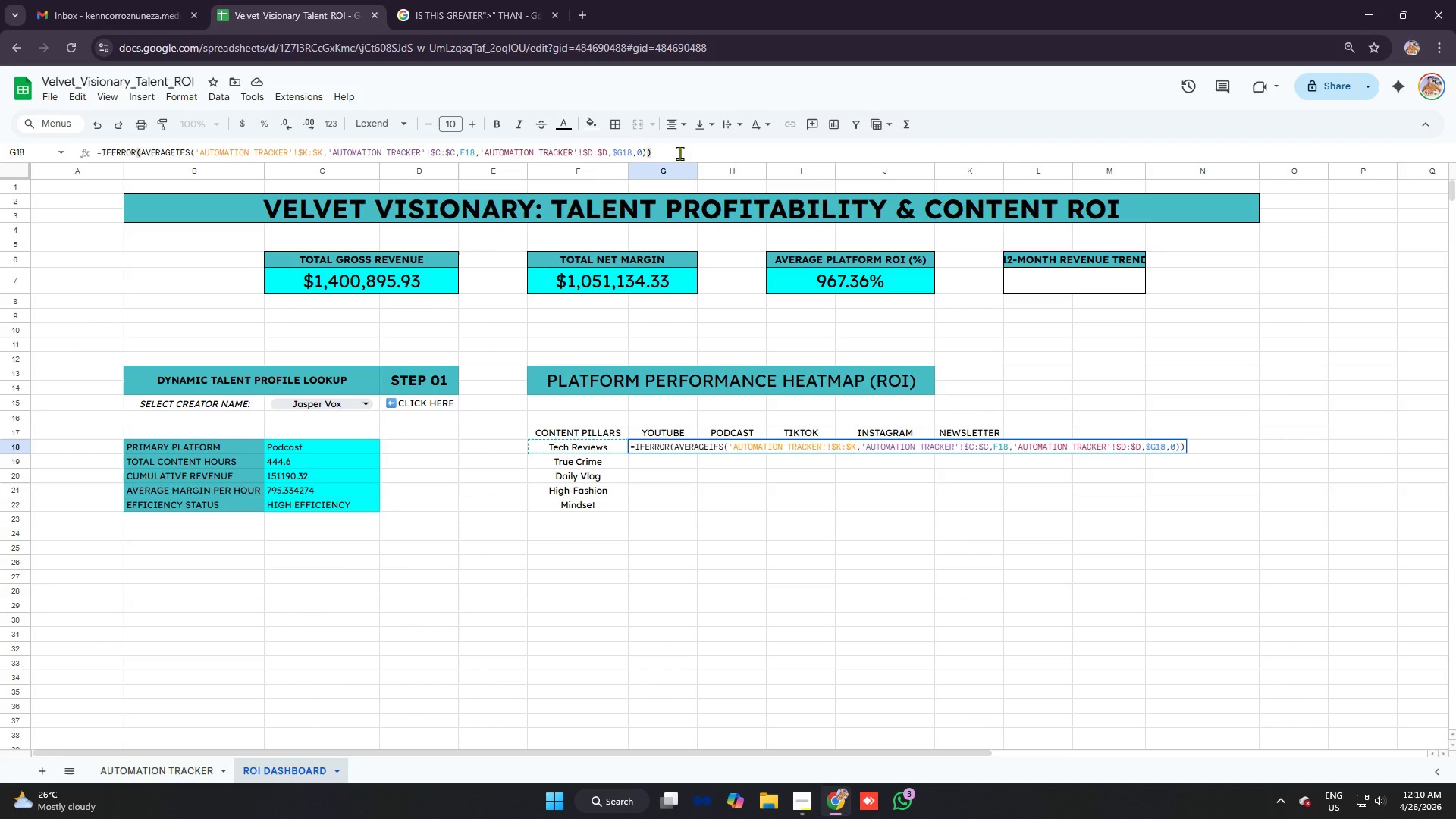 
hold_key(key=Backspace, duration=1.5)
 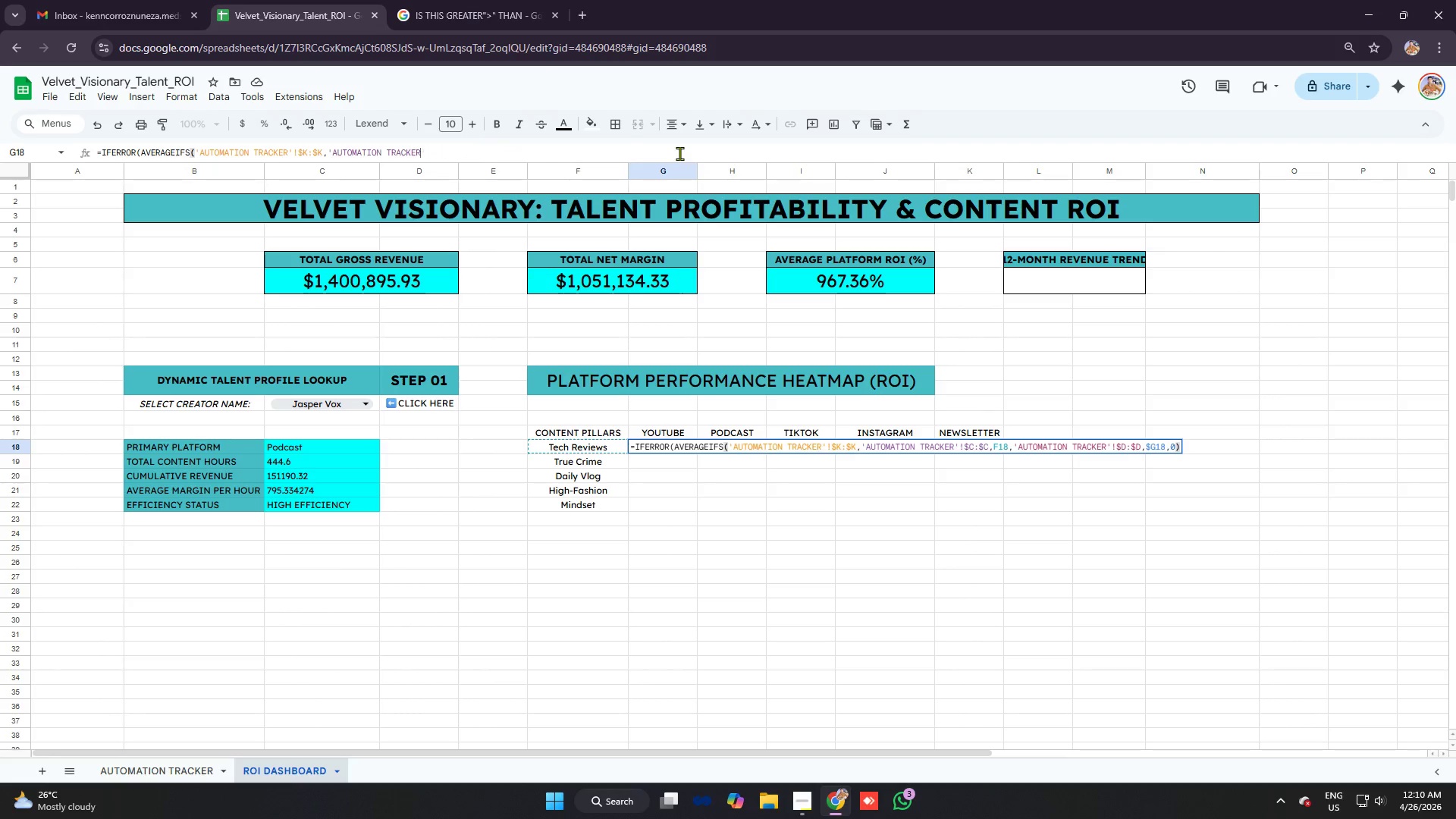 
hold_key(key=Backspace, duration=0.58)
 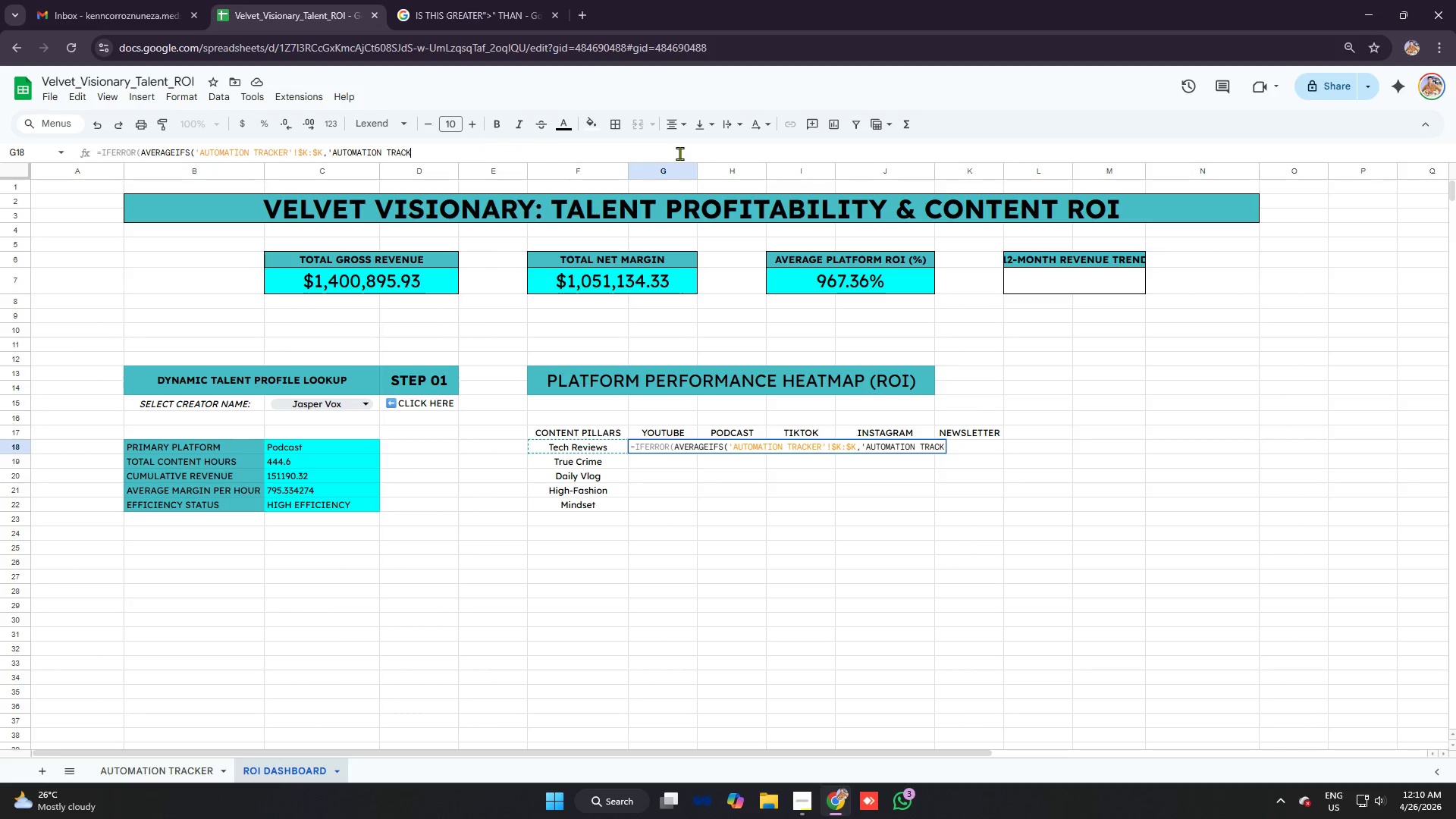 
key(Backspace)
 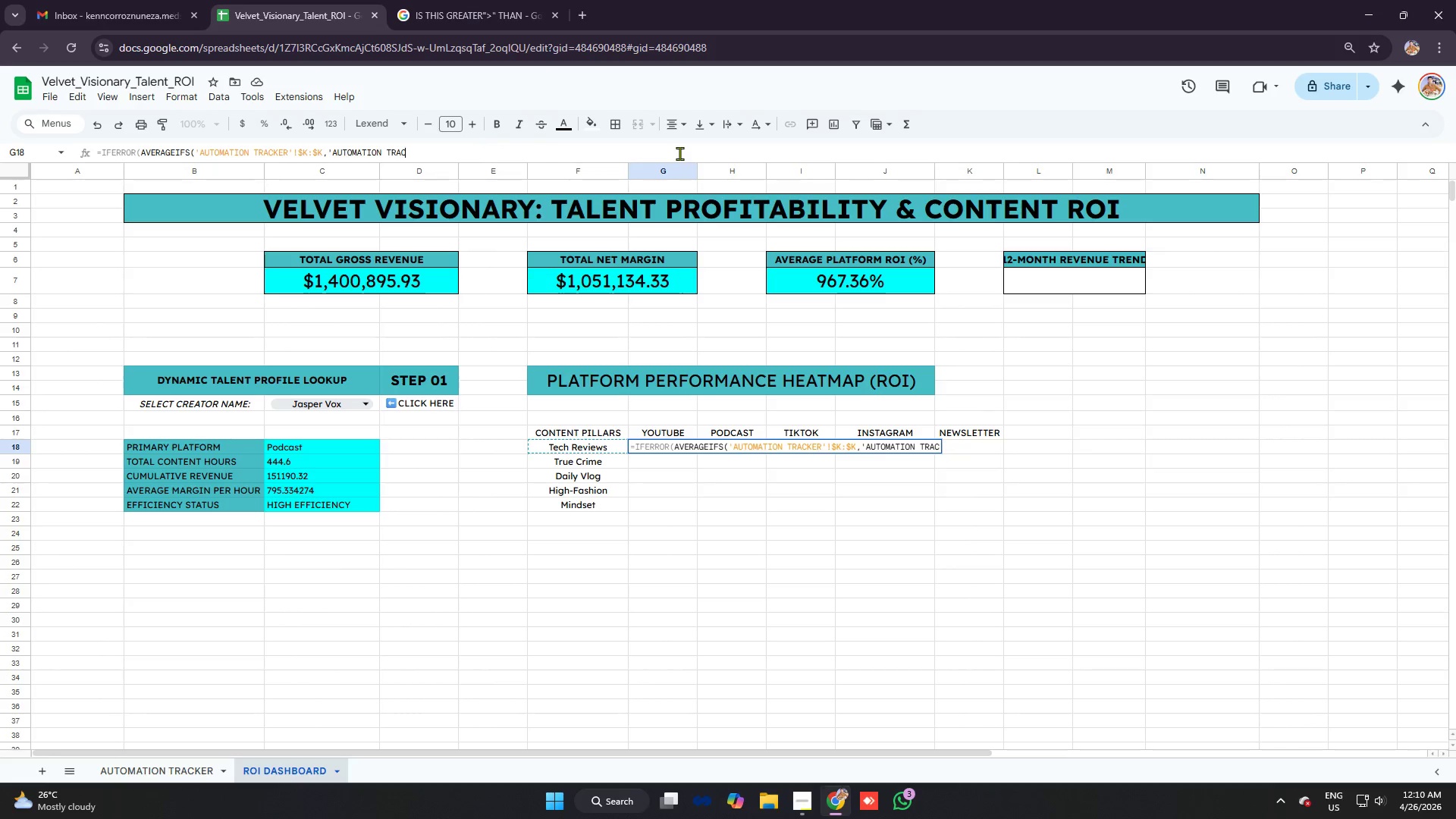 
key(Backspace)
 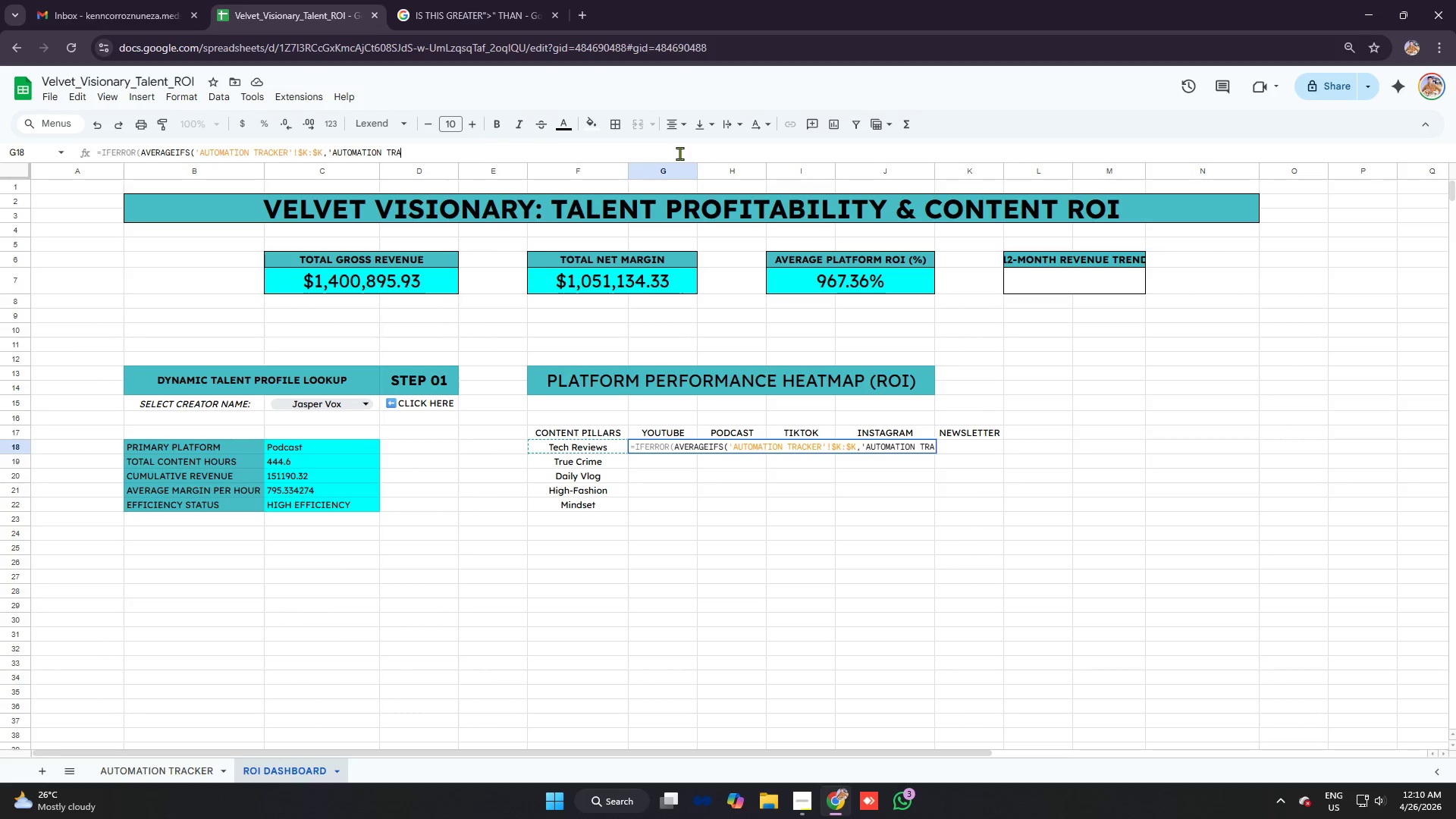 
key(Backspace)
 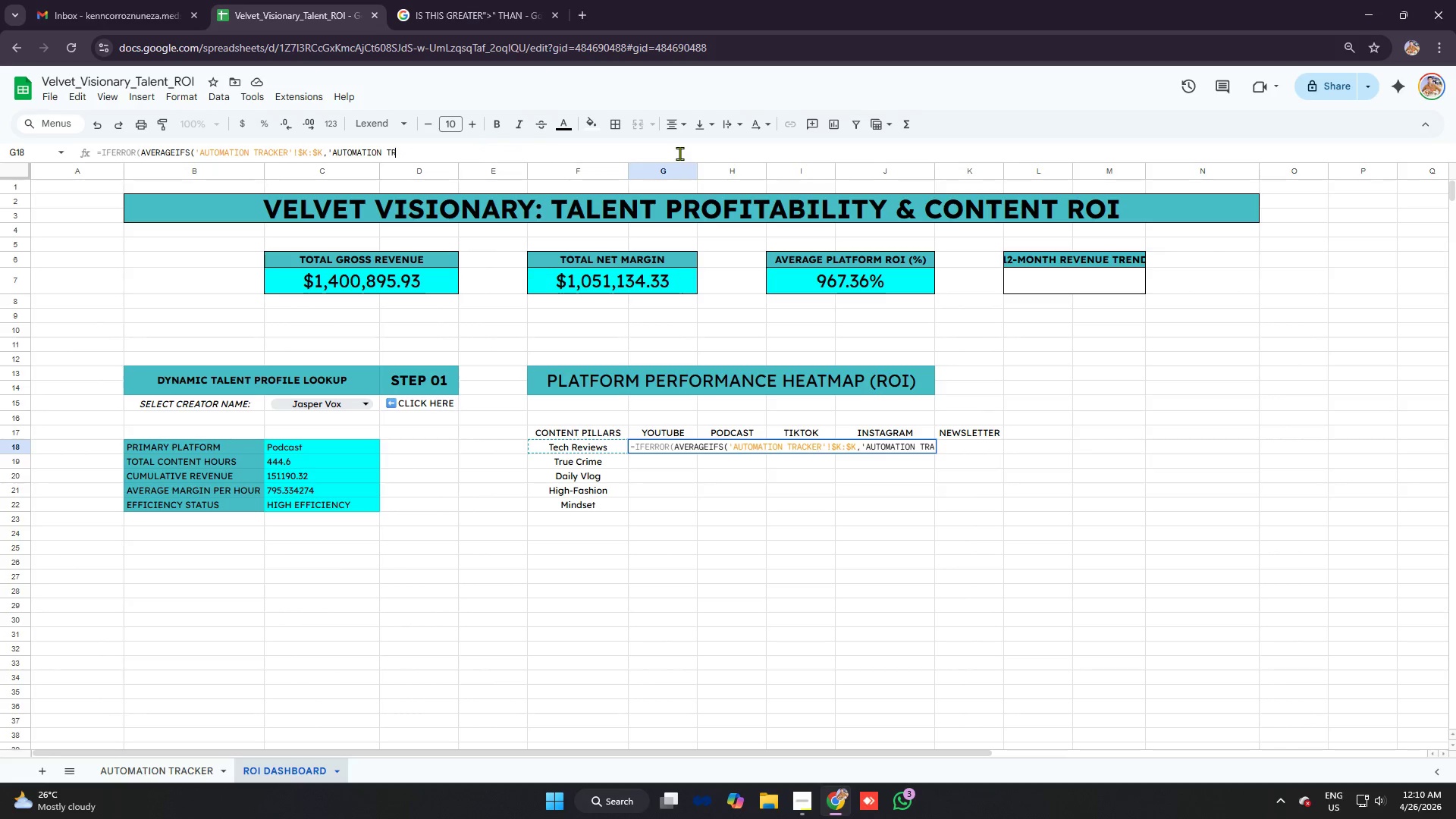 
key(Backspace)
 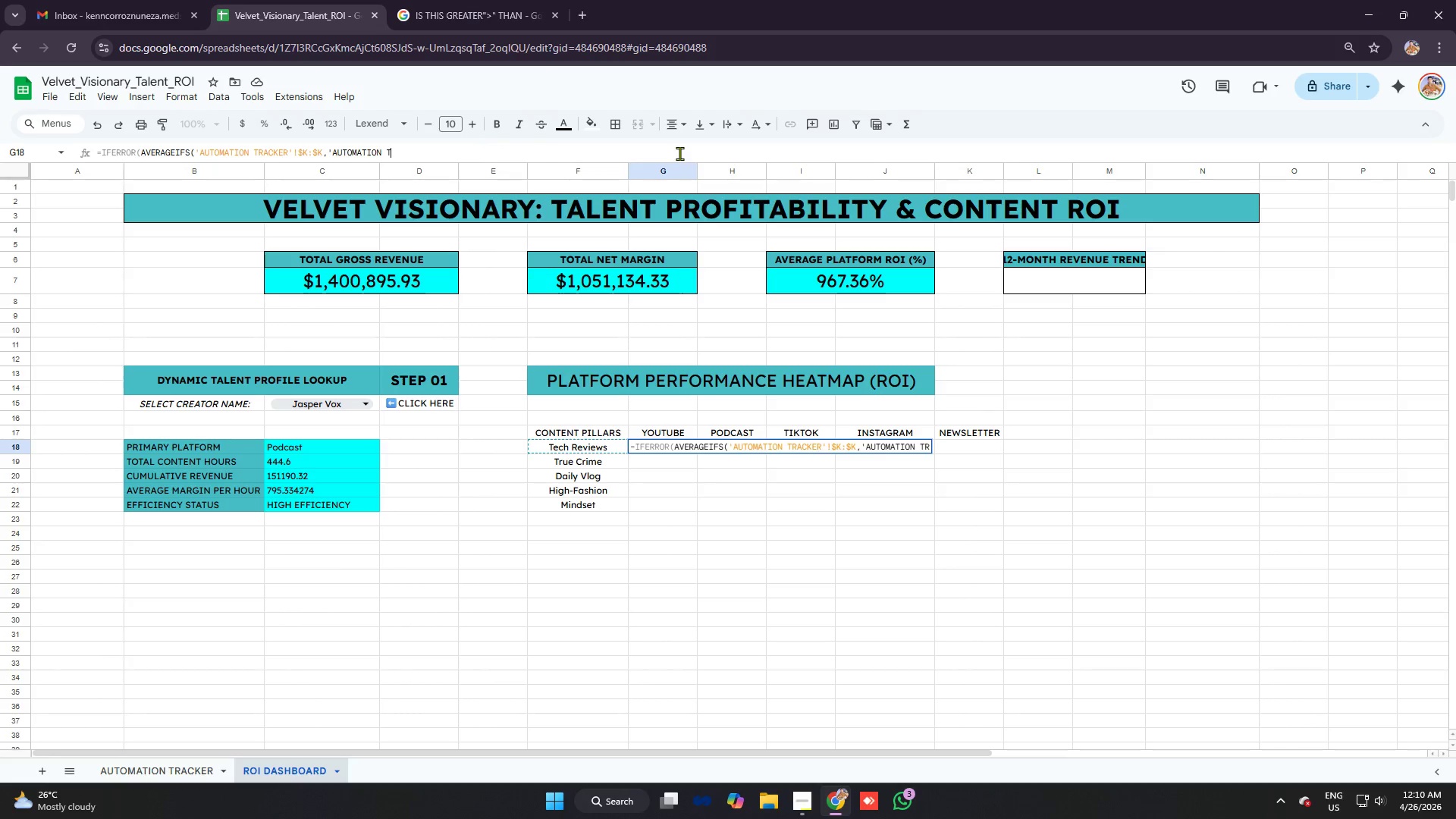 
key(Backspace)
 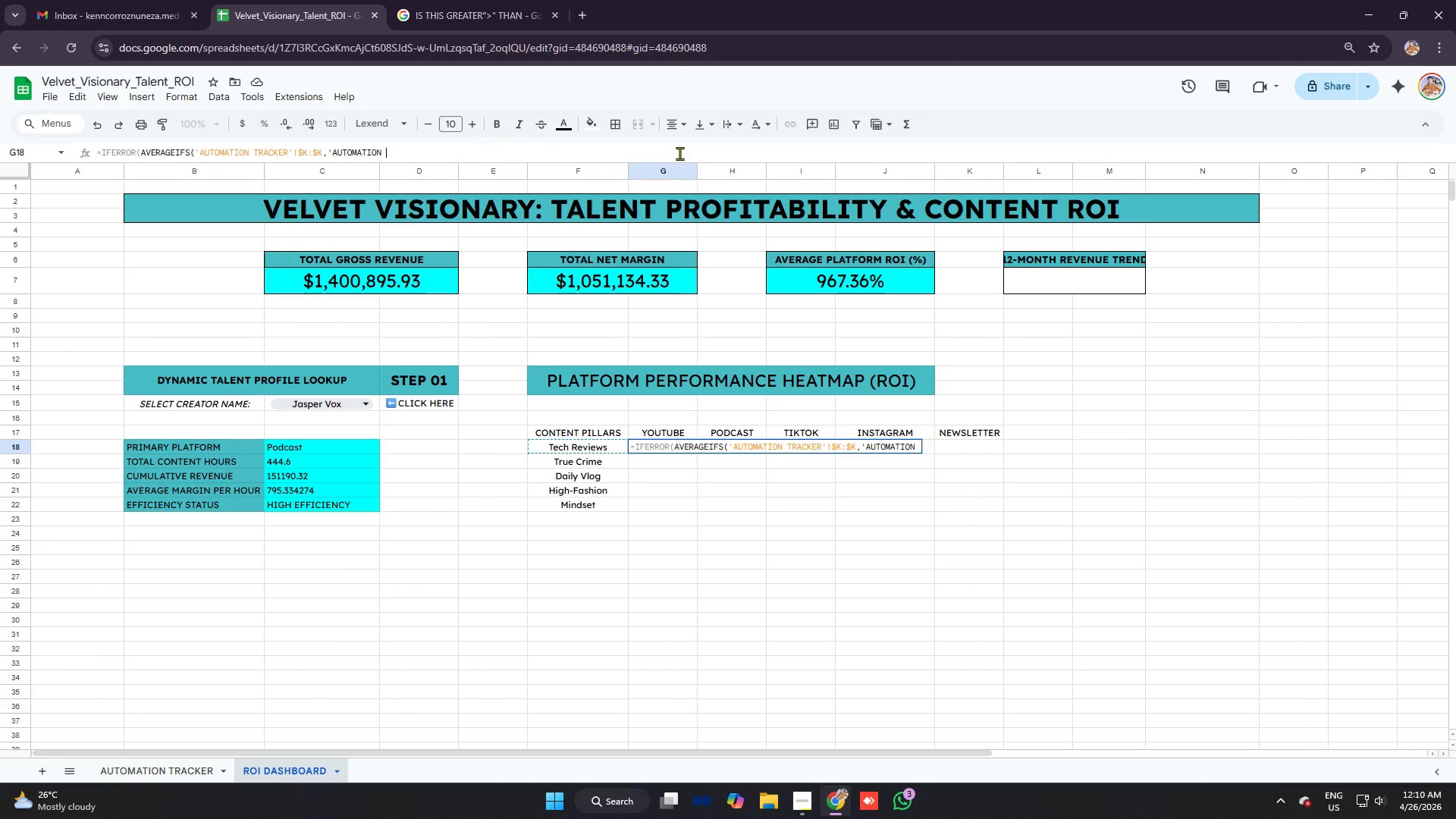 
key(Backspace)
 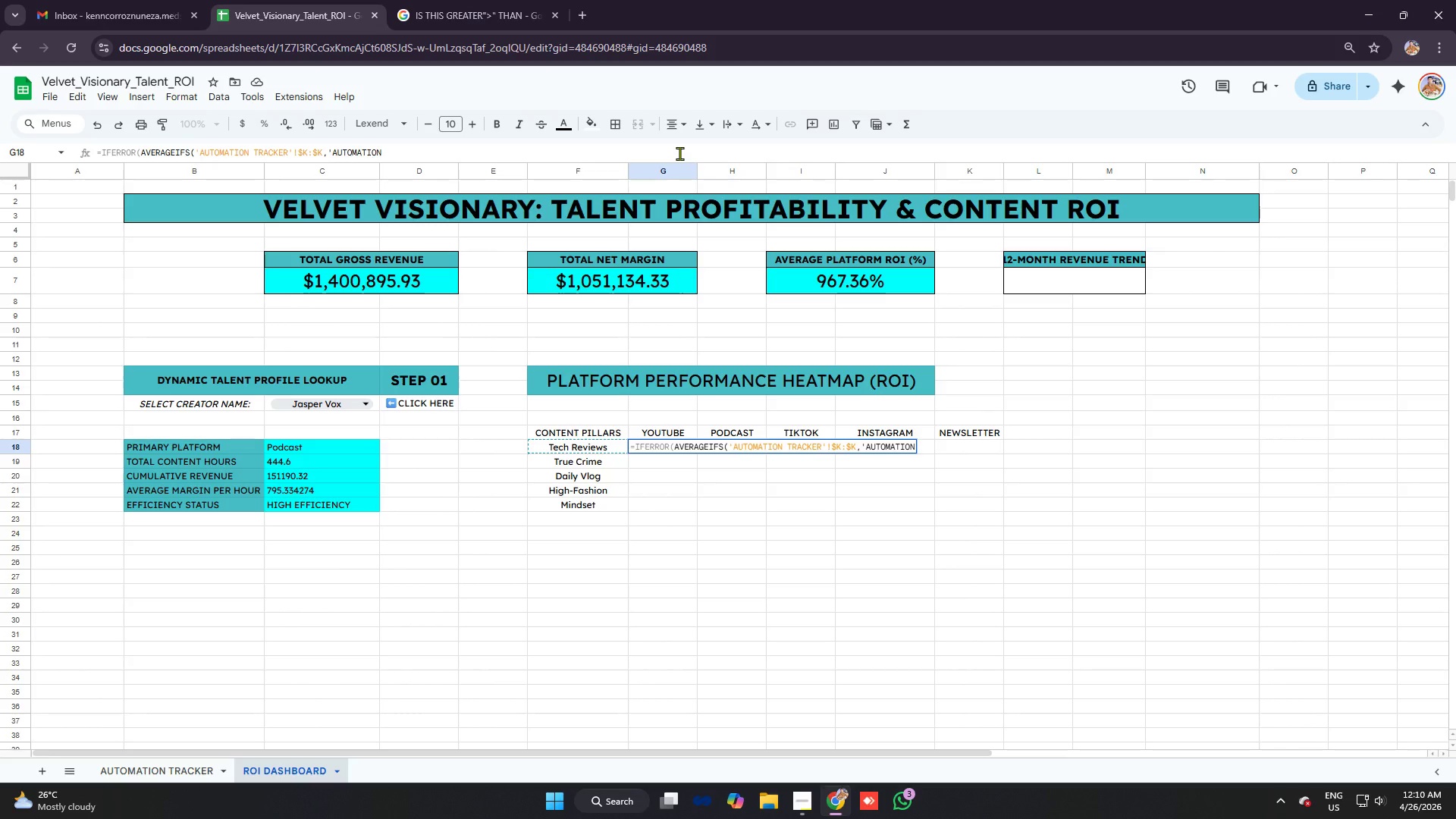 
key(Backspace)
 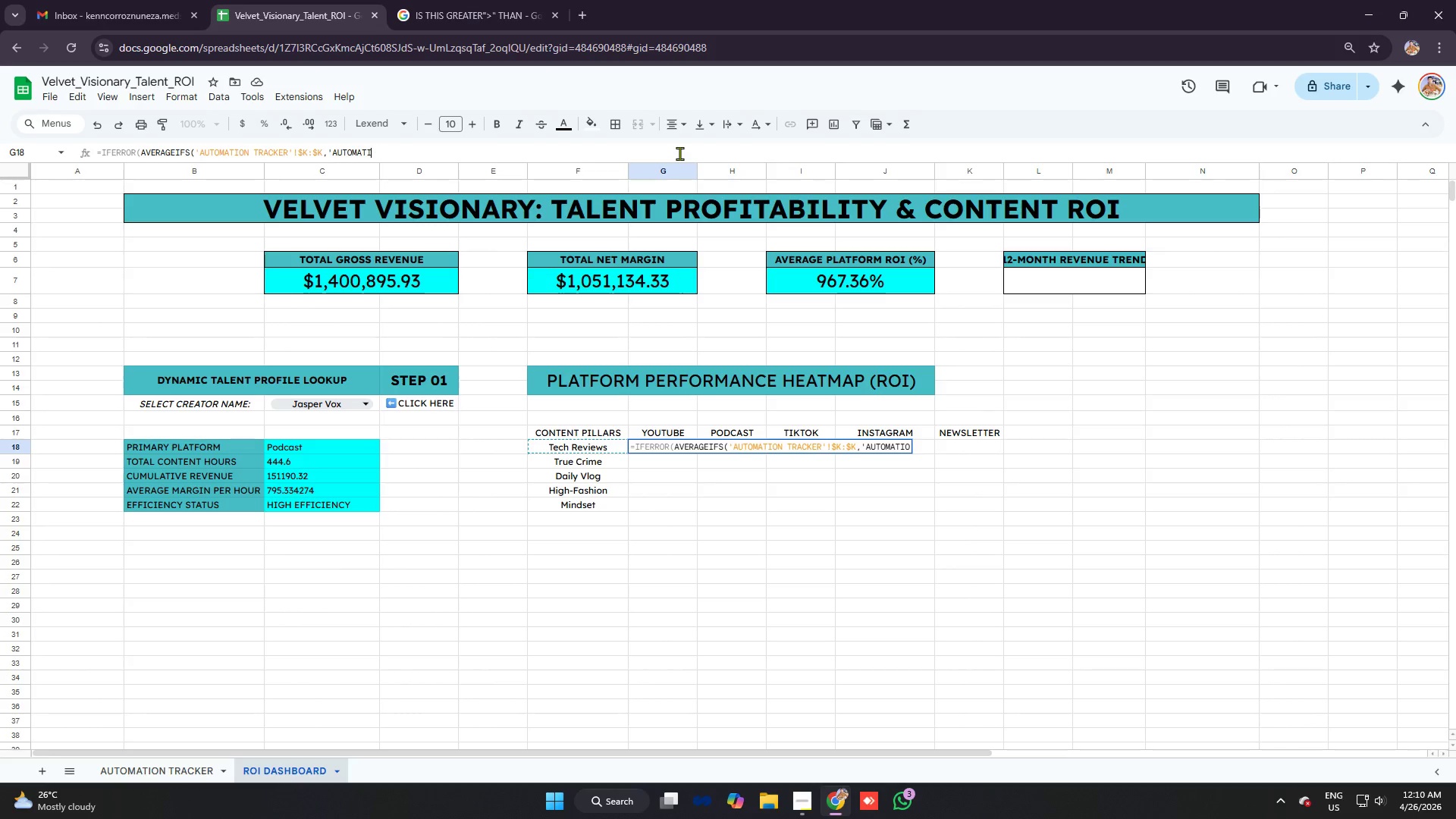 
key(Backspace)
 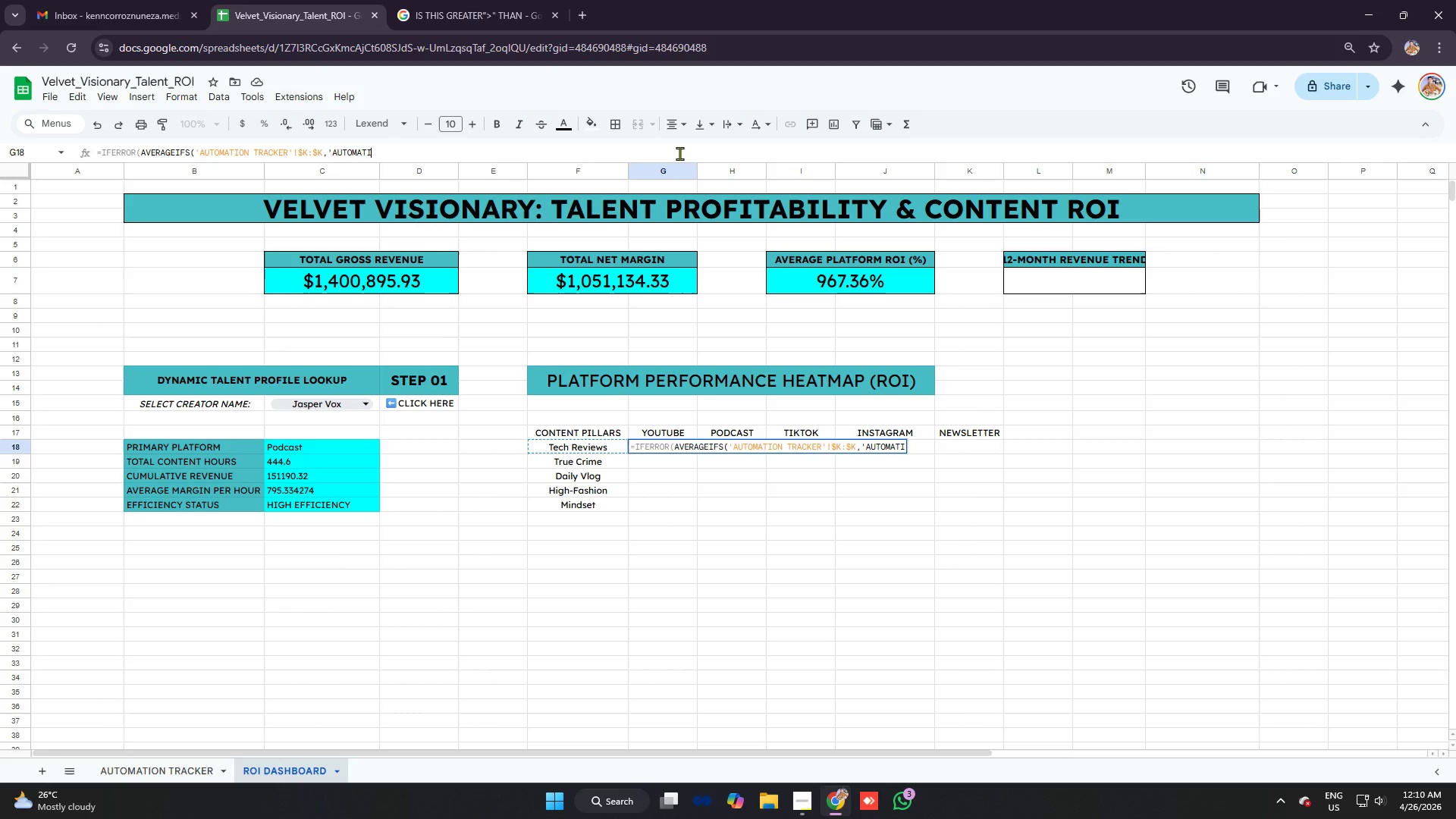 
key(Backspace)
 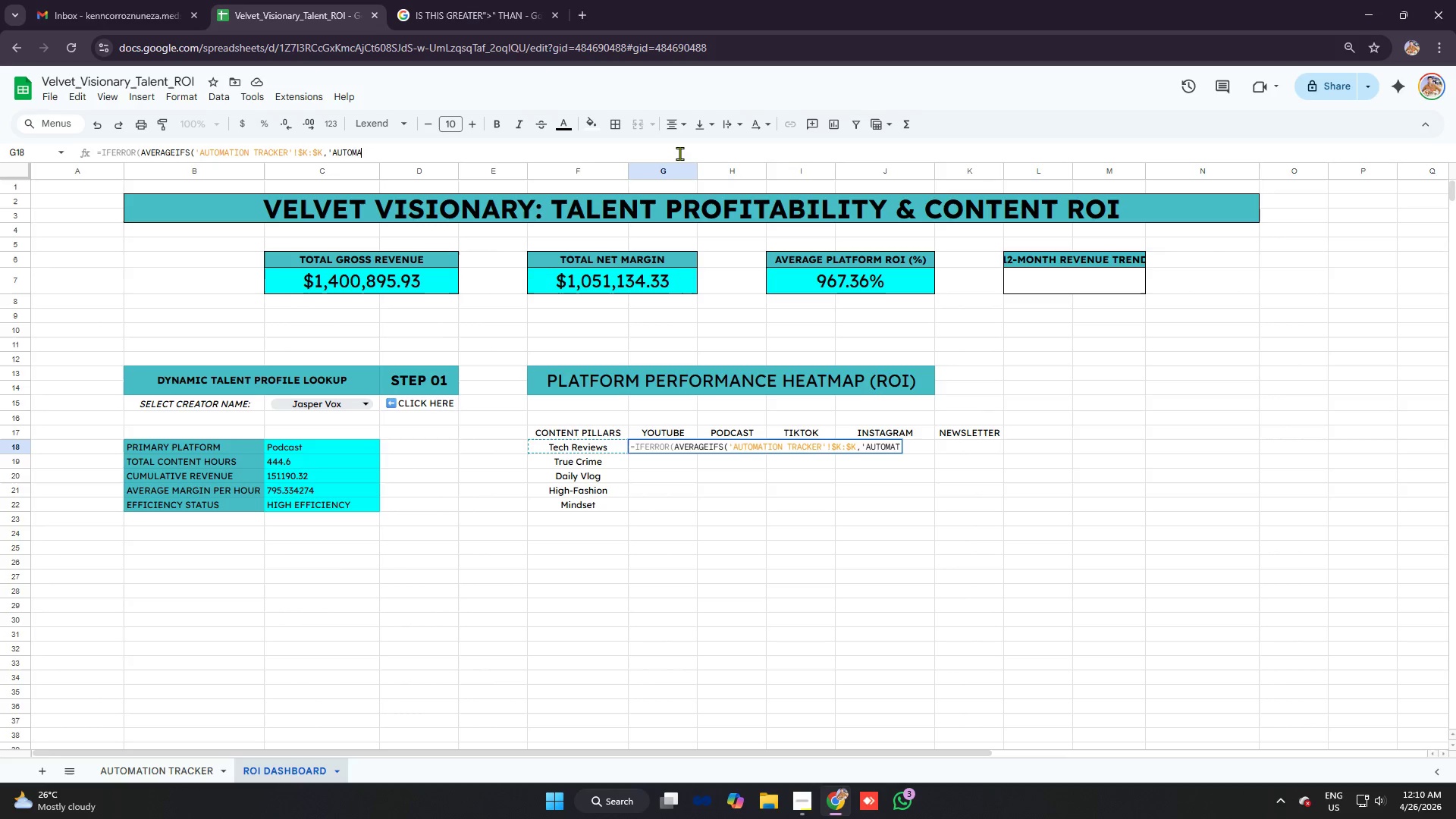 
key(Backspace)
 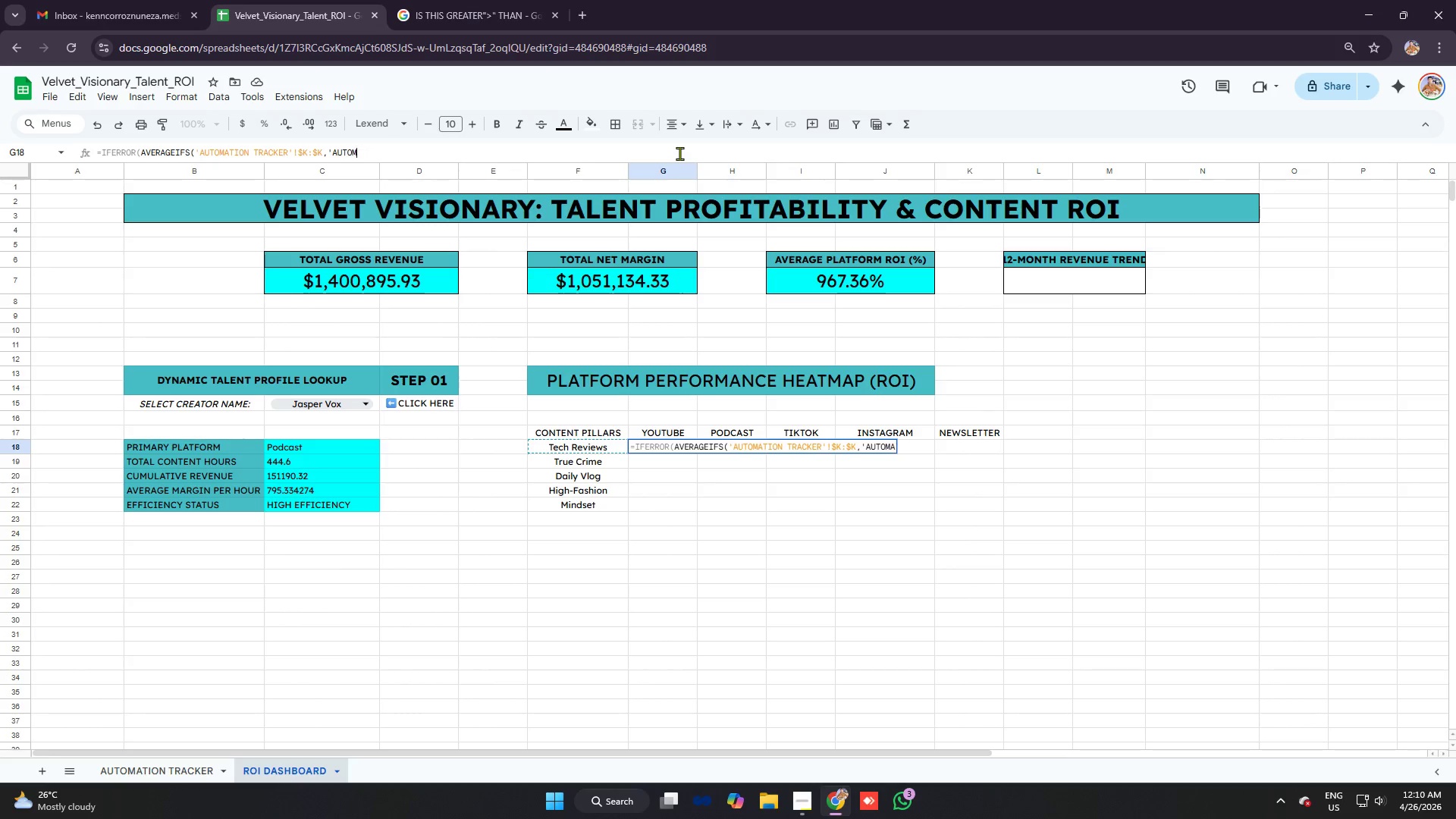 
key(Backspace)
 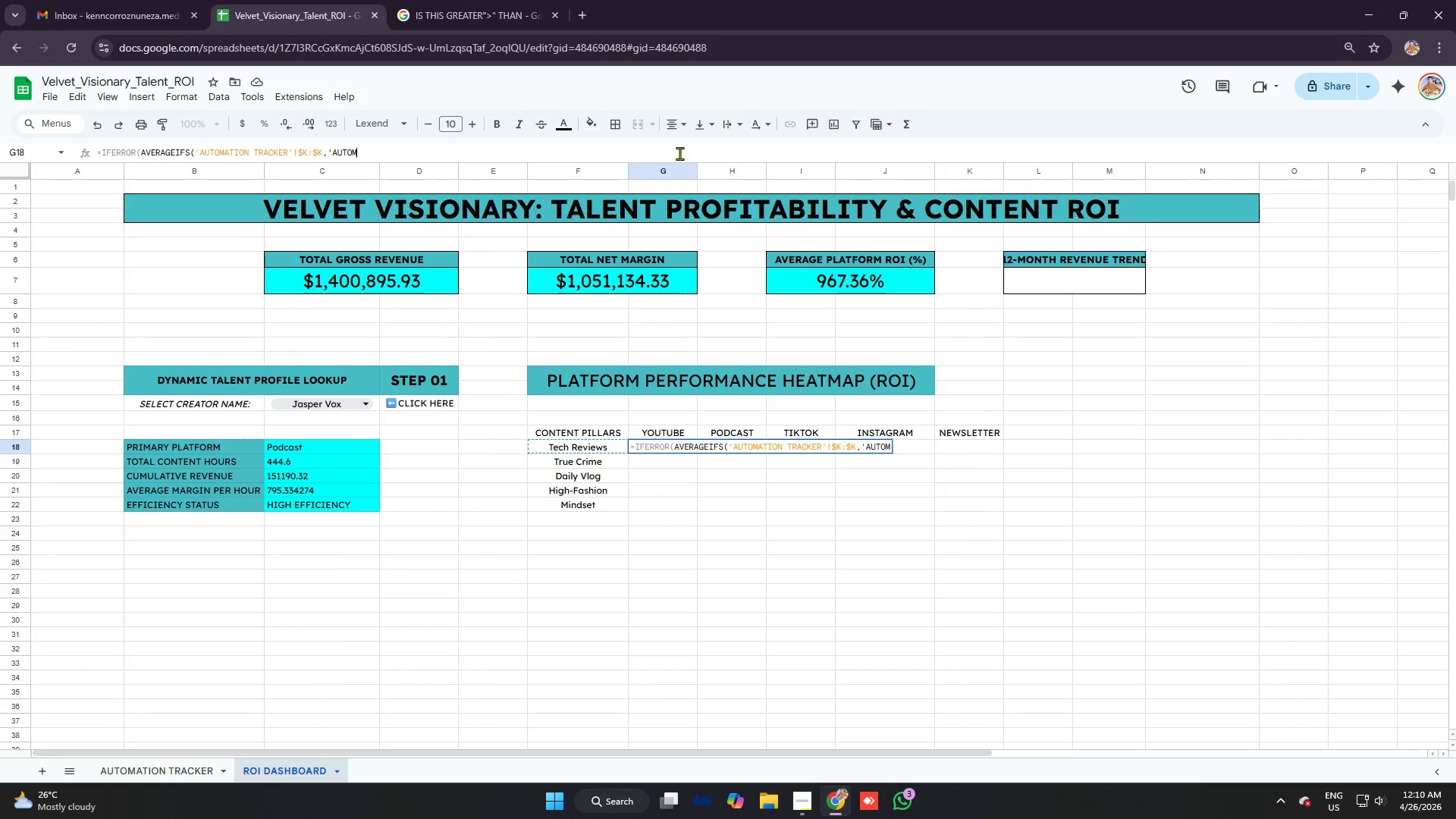 
key(Backspace)
 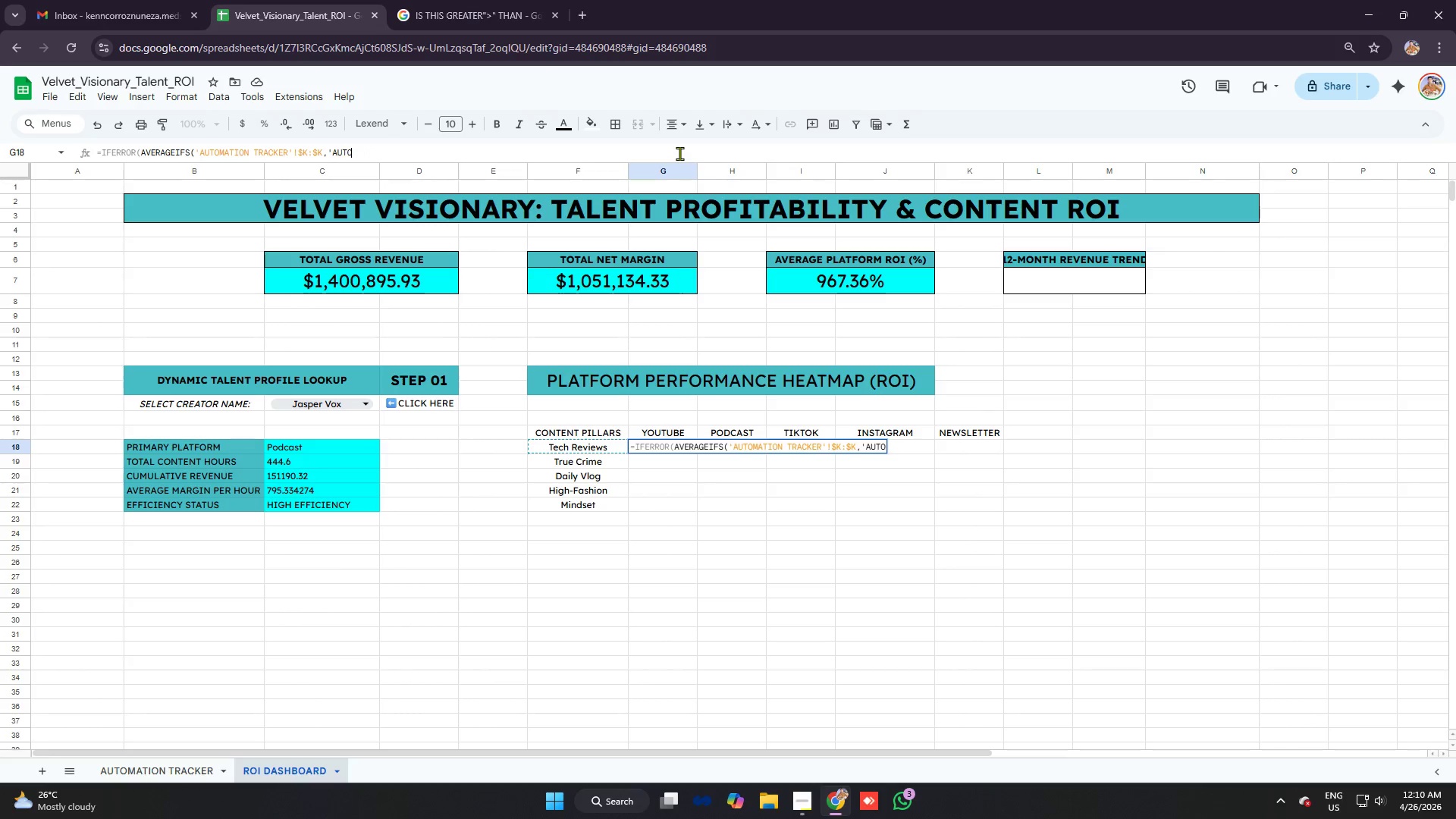 
key(Backspace)
 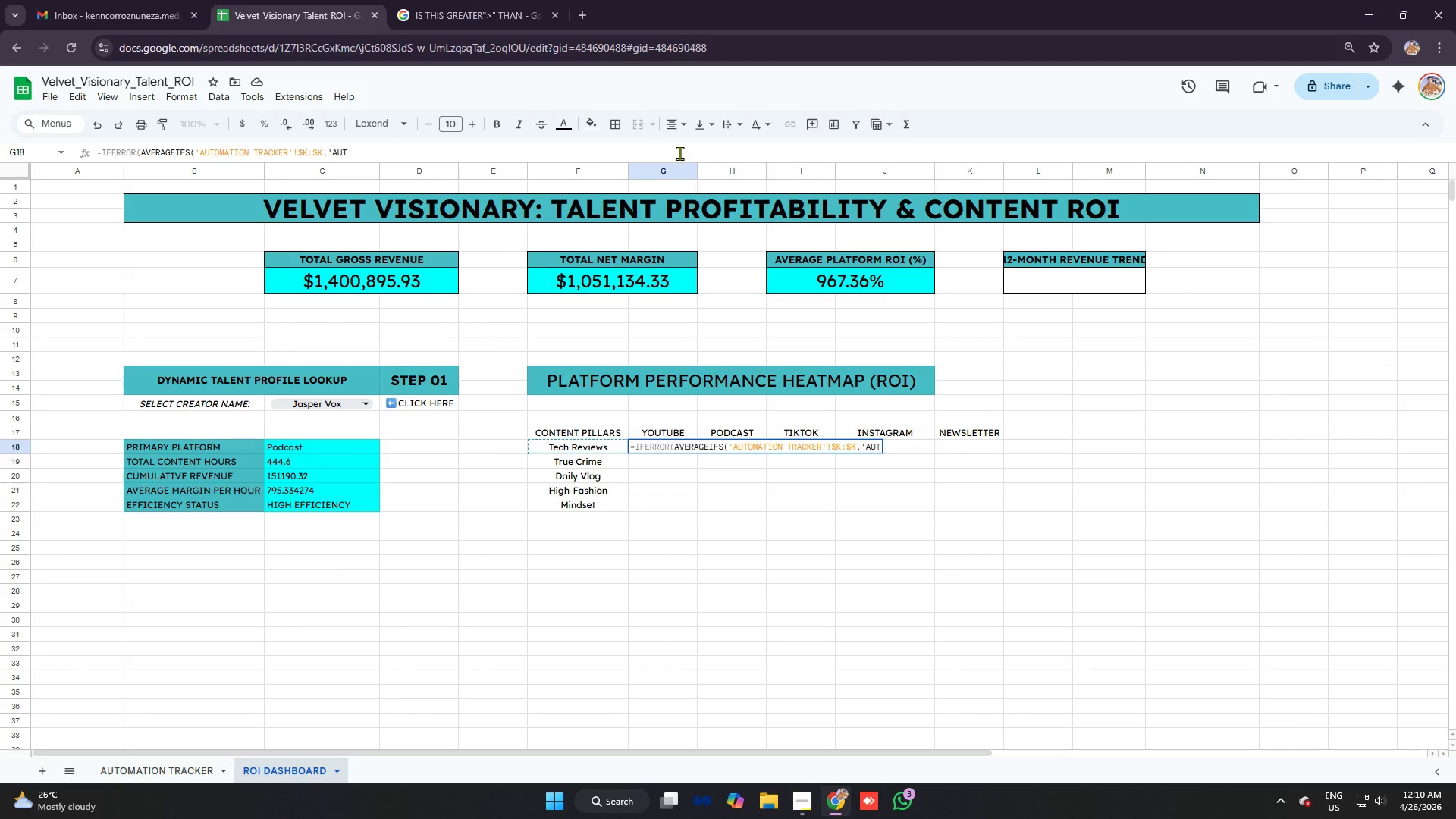 
key(Backspace)
 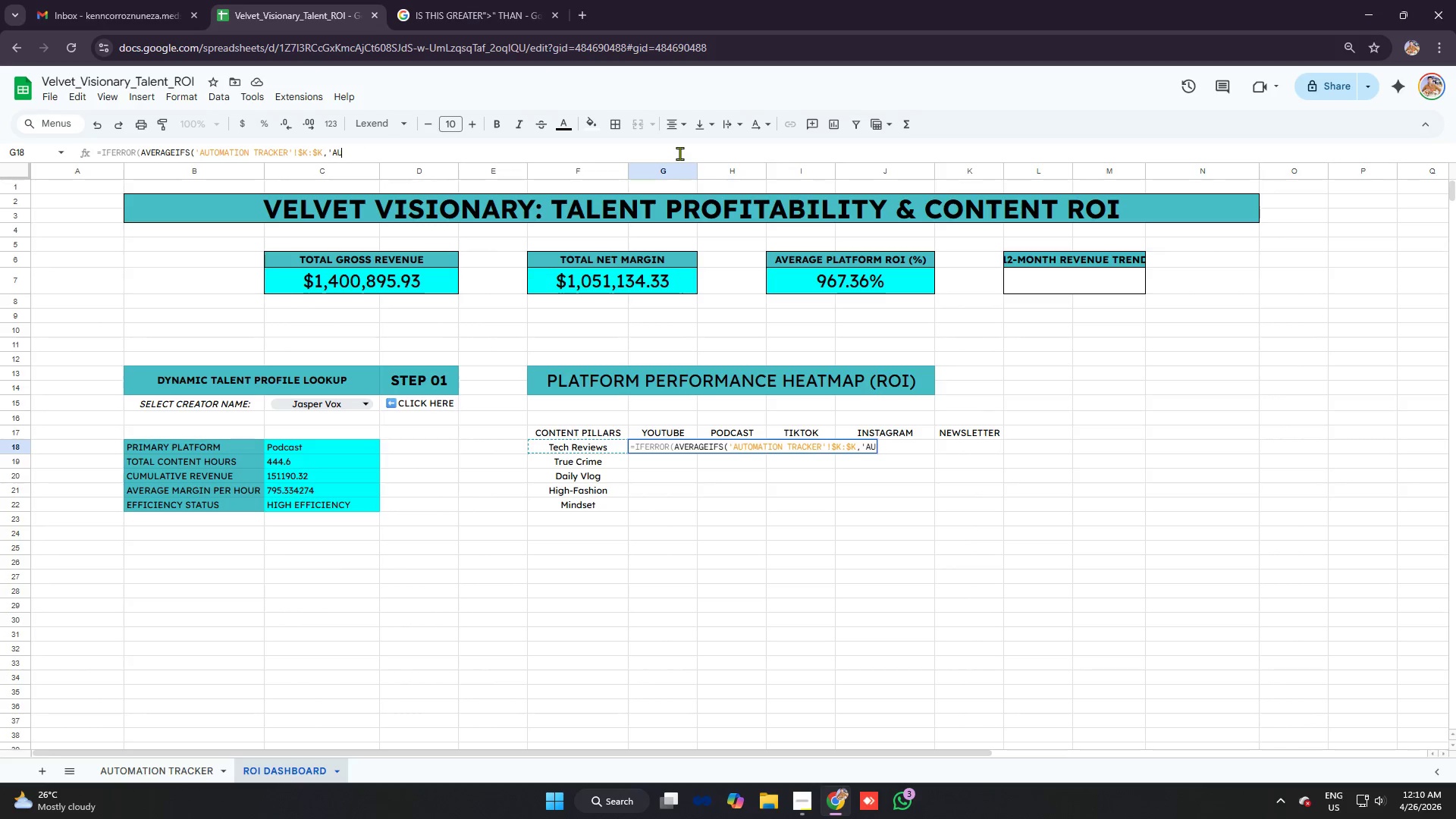 
key(Backspace)
 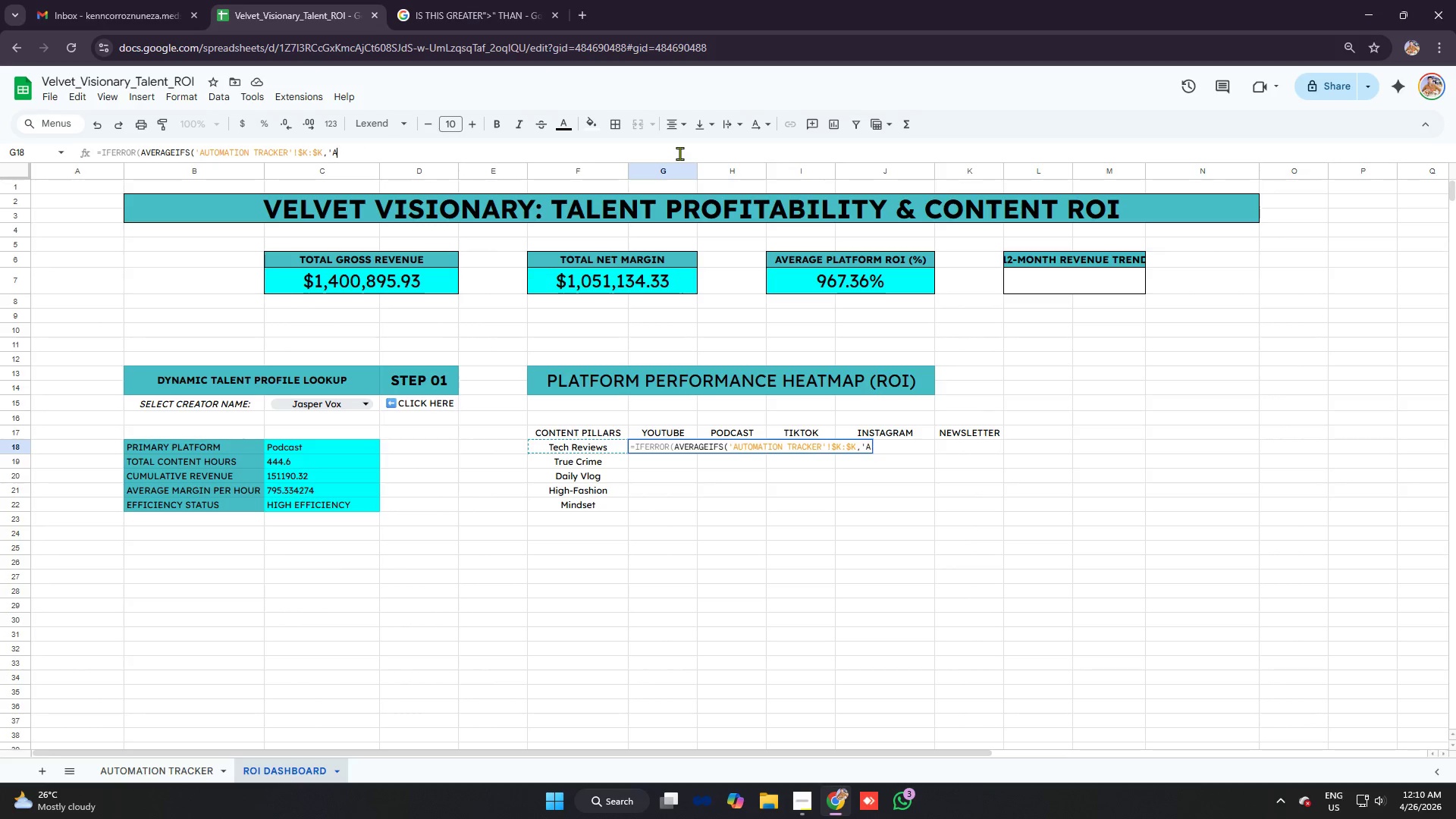 
key(Backspace)
 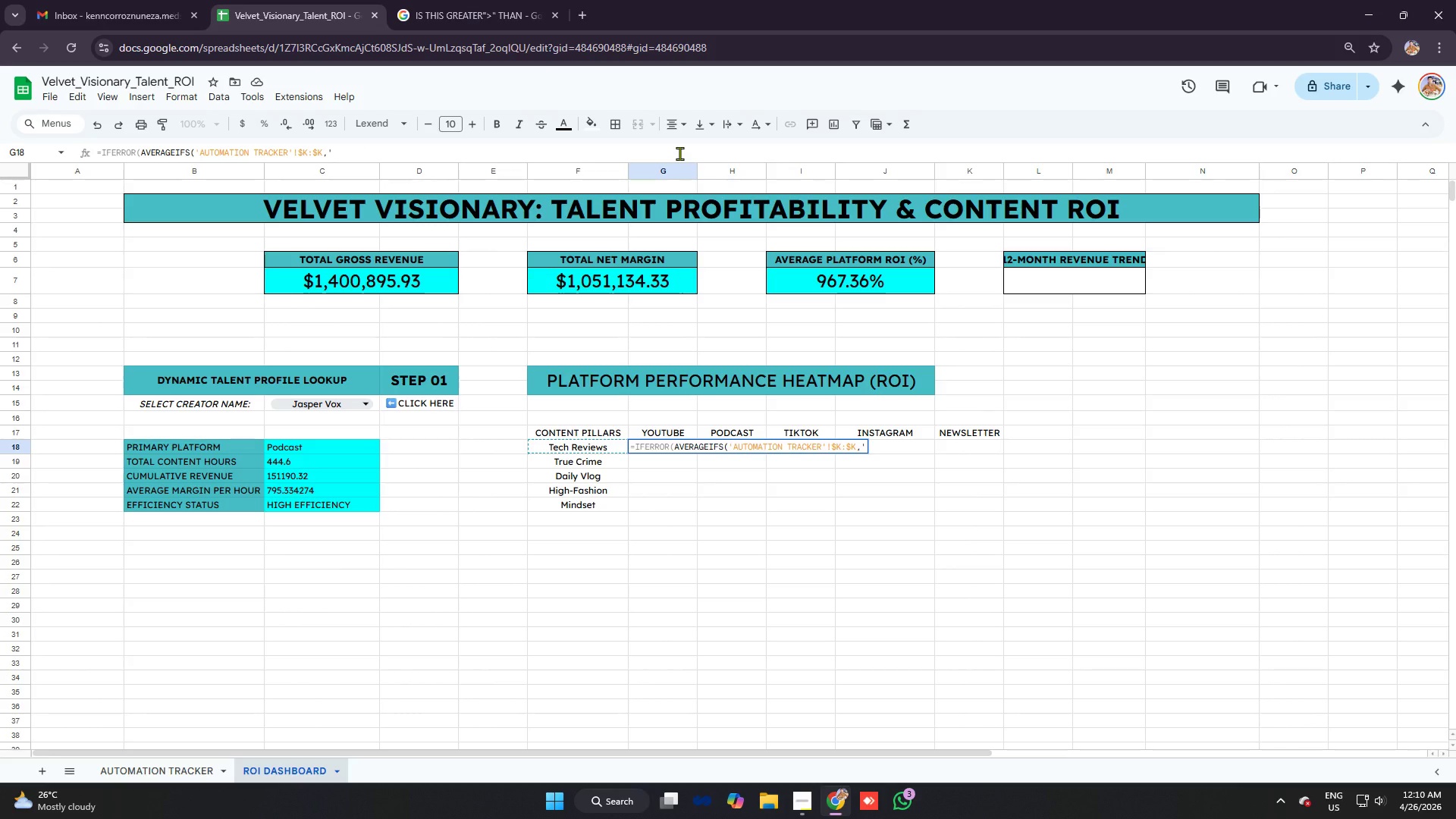 
key(Control+V)
 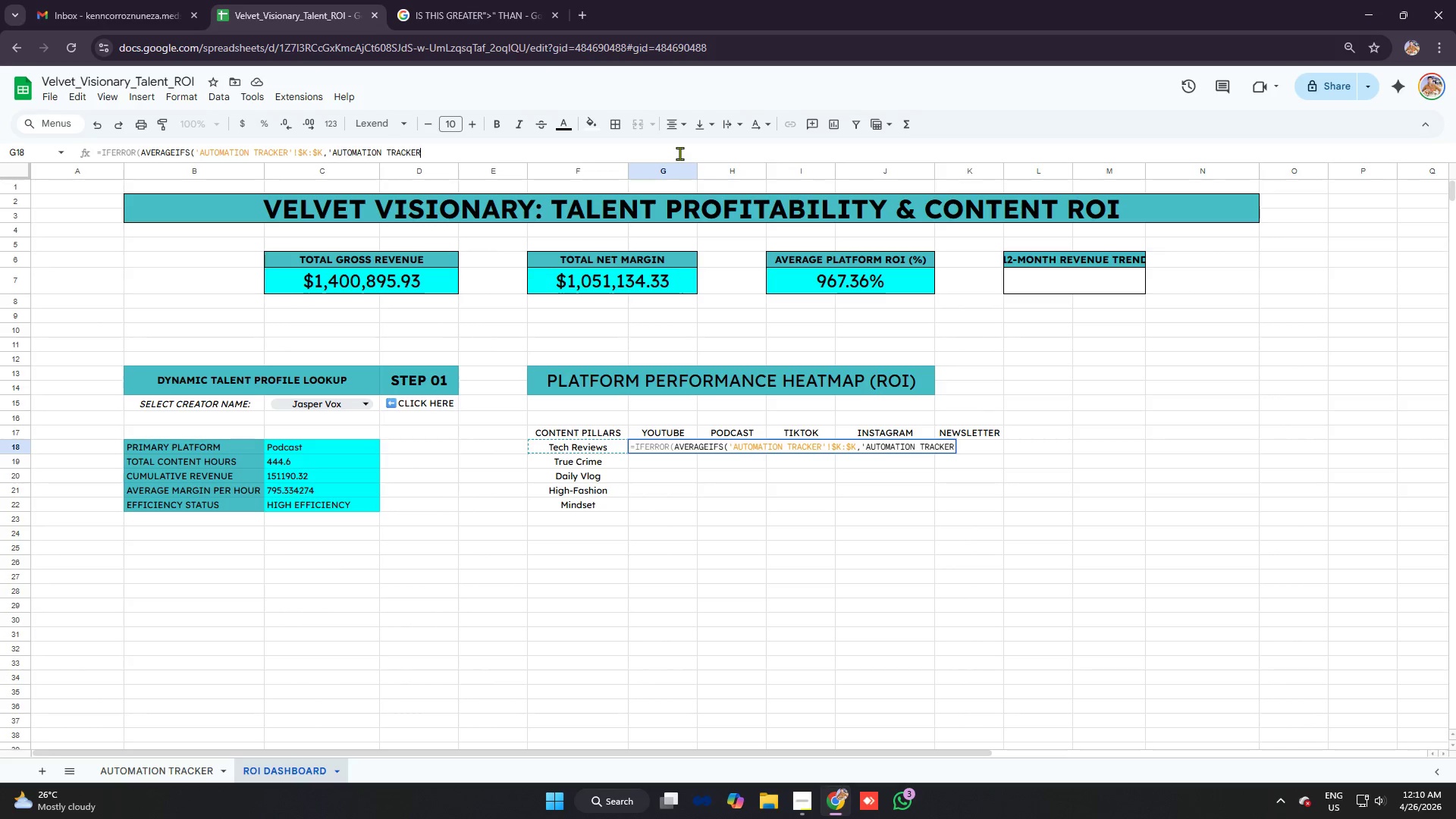 
type(;)
key(Backspace)
type('!k:k)
 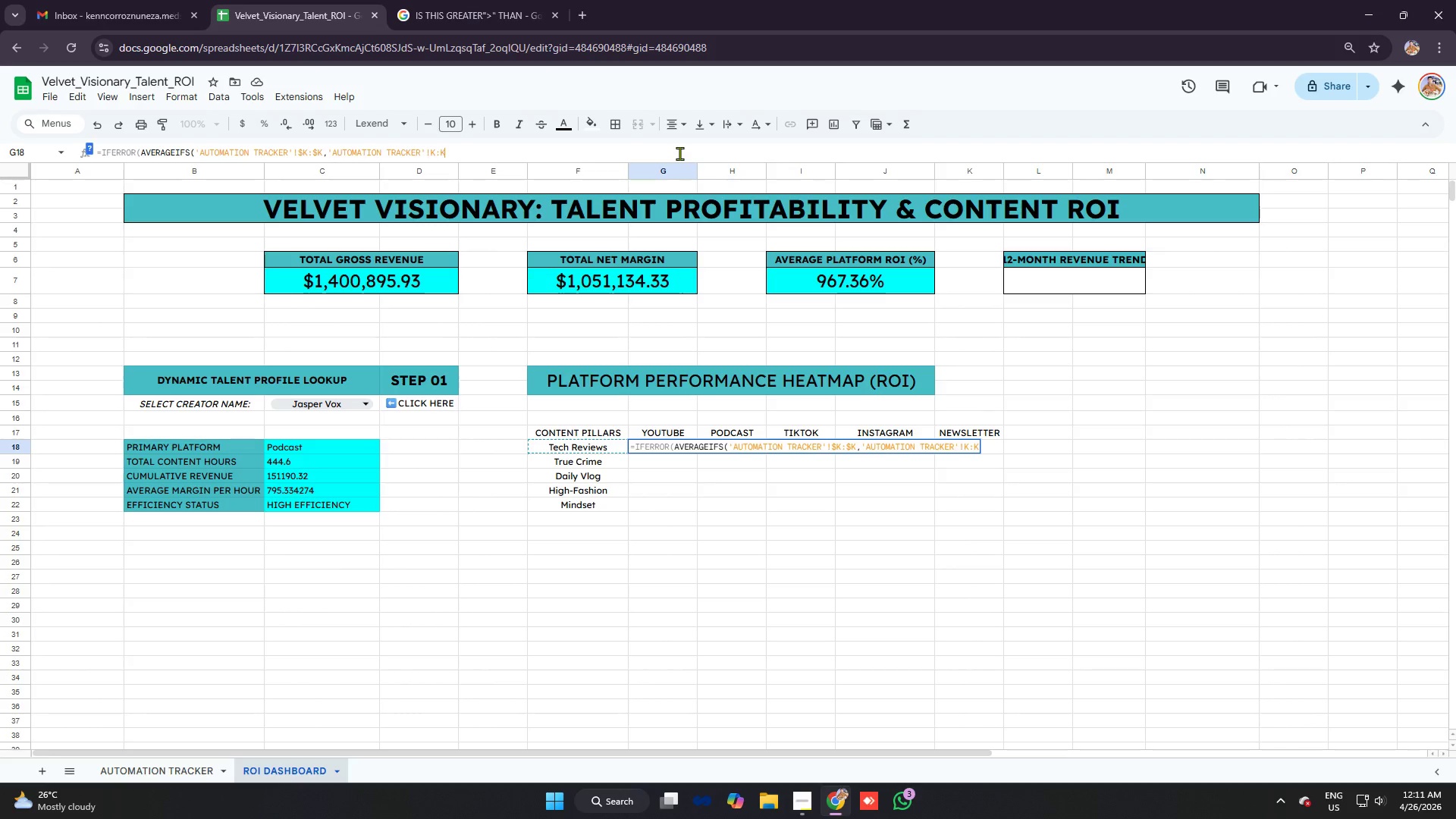 
wait(6.23)
 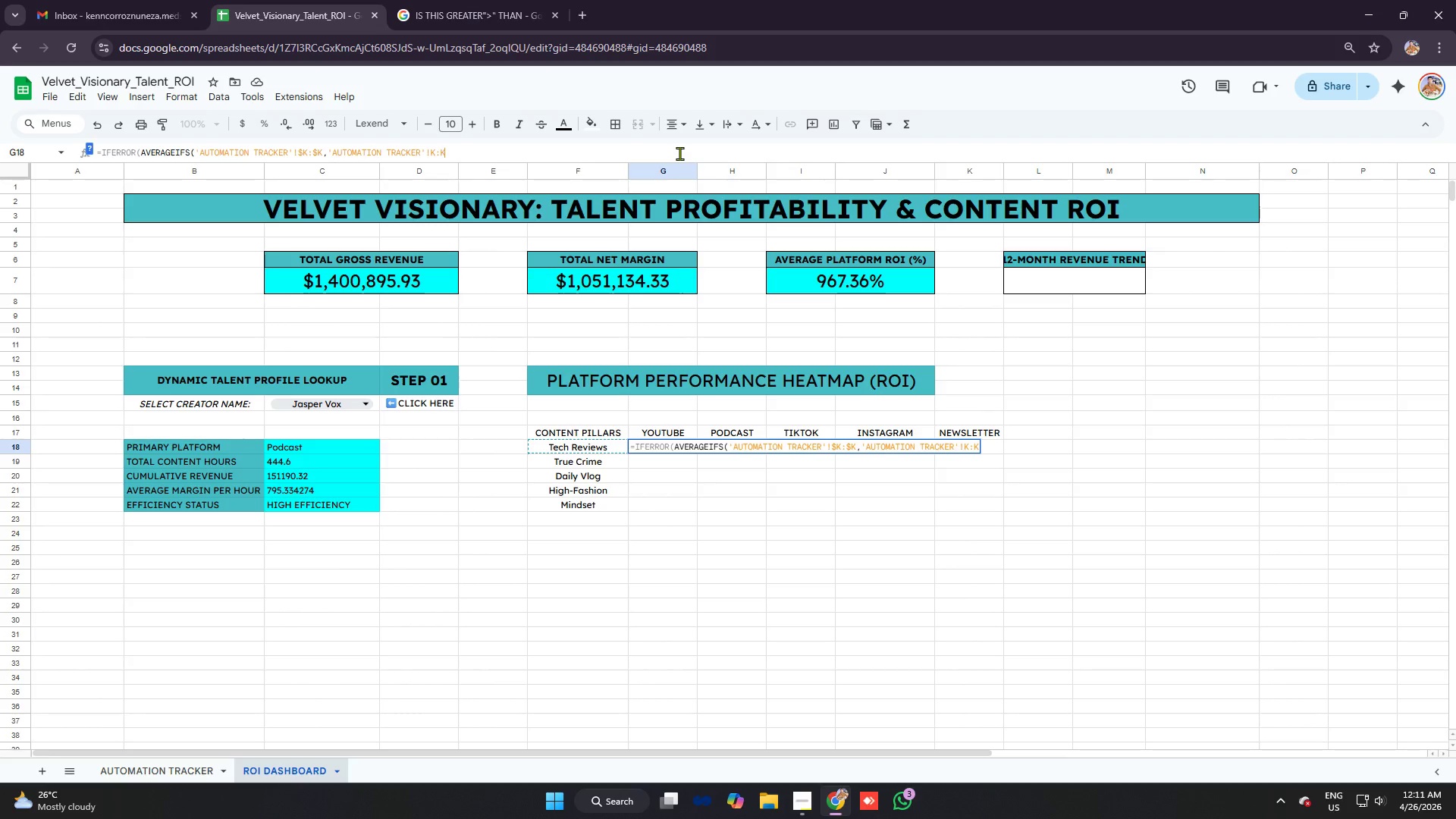 
key(Comma)
 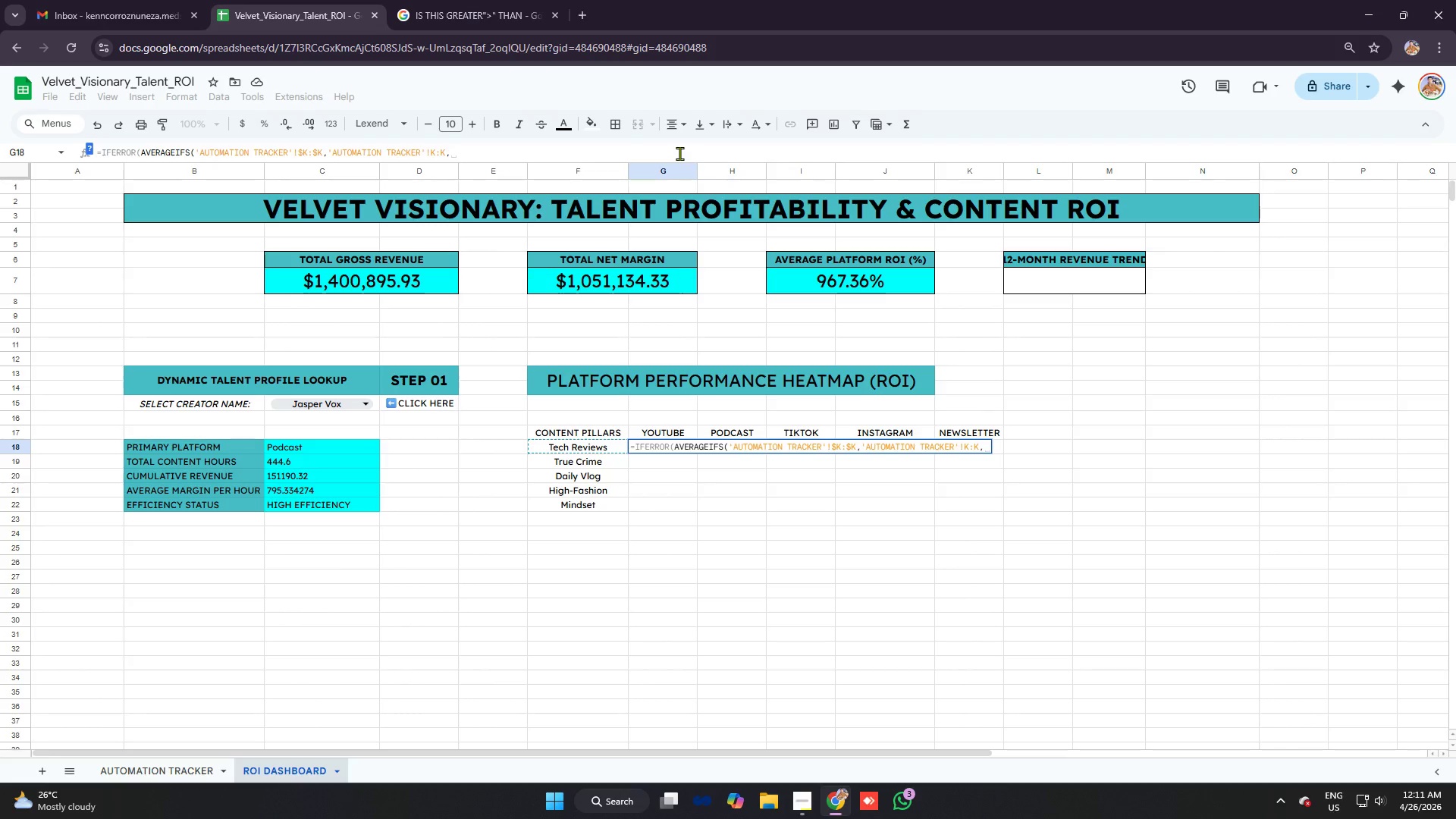 
wait(10.92)
 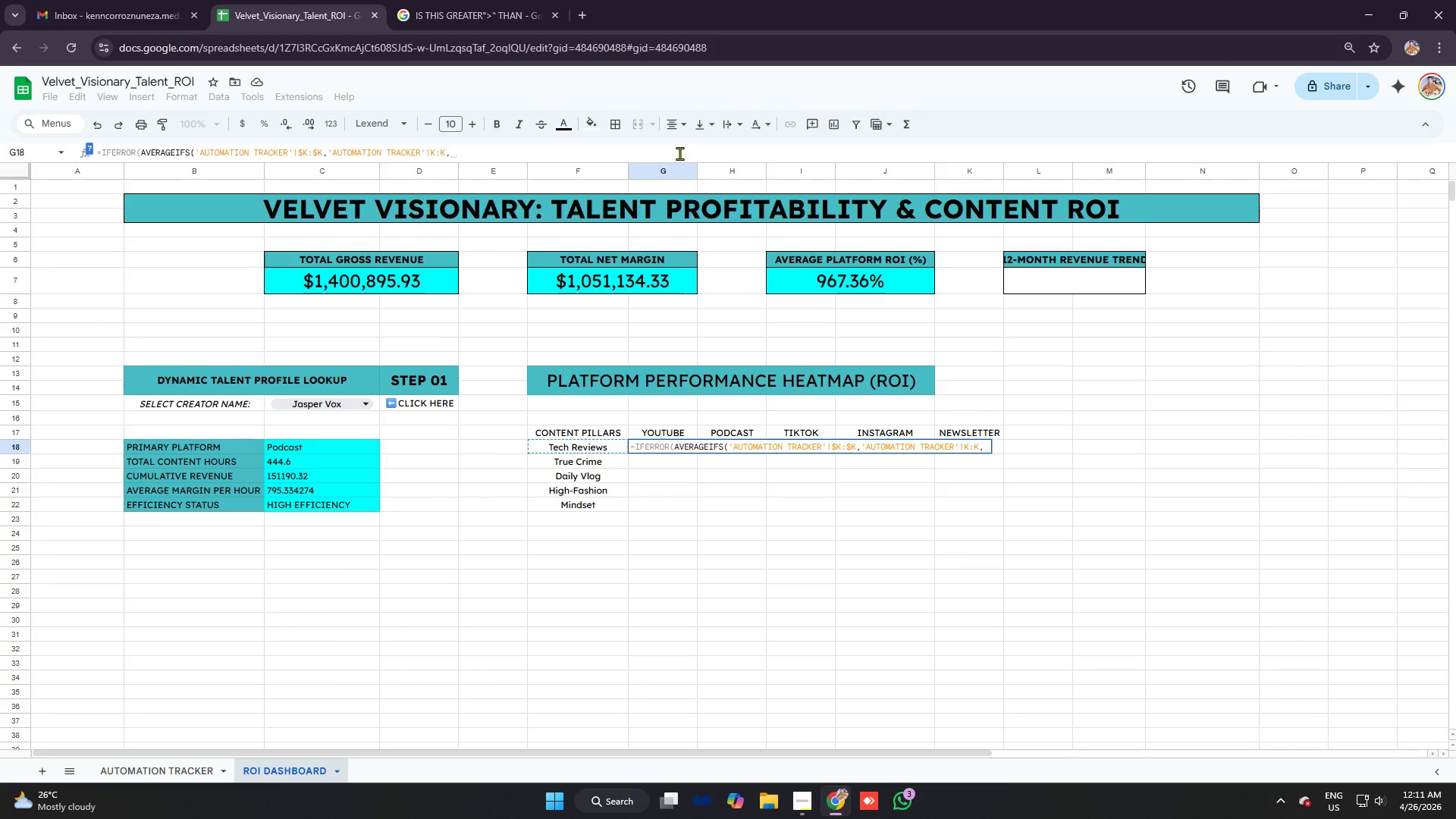 
type(g17)
 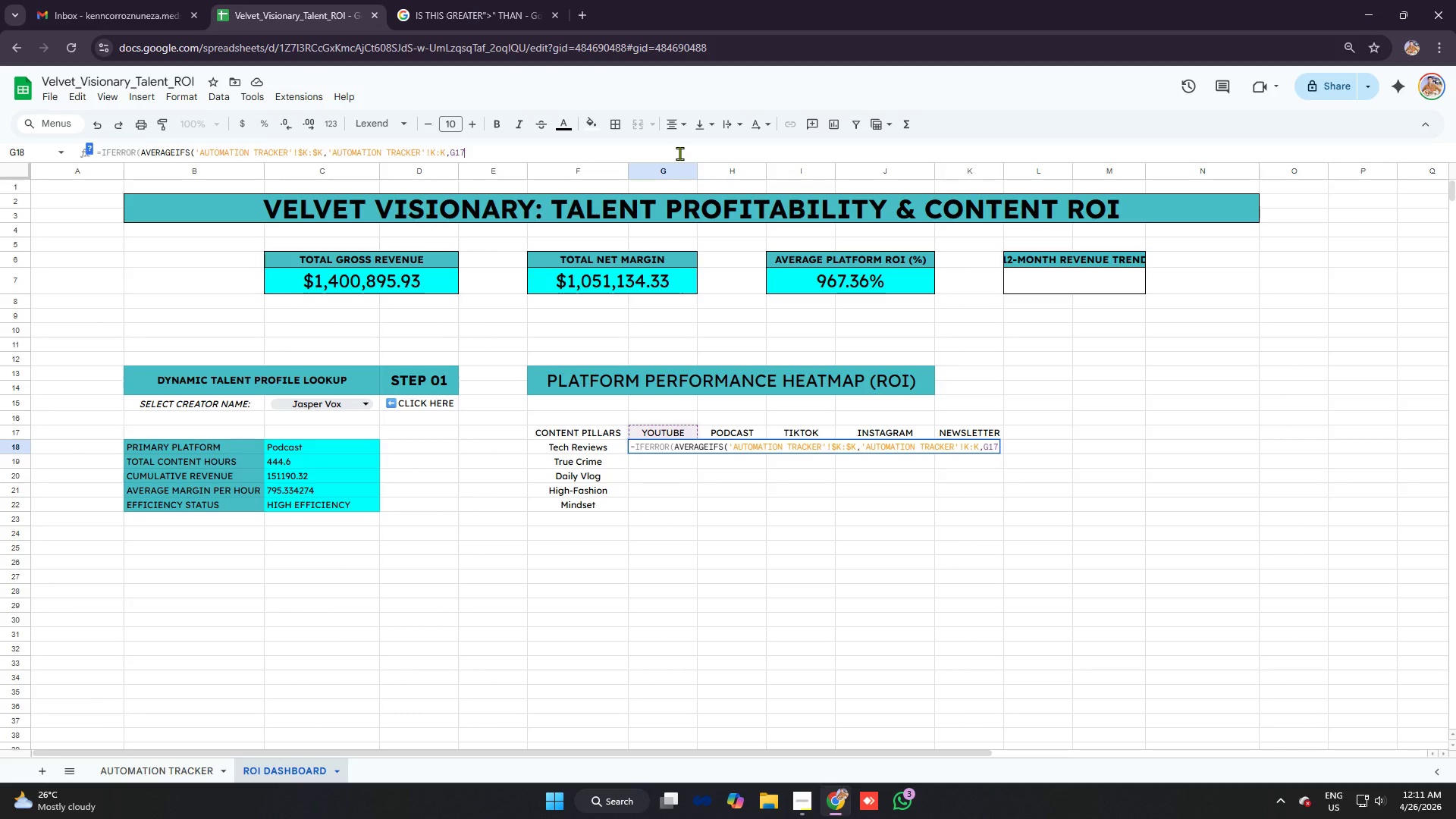 
wait(13.95)
 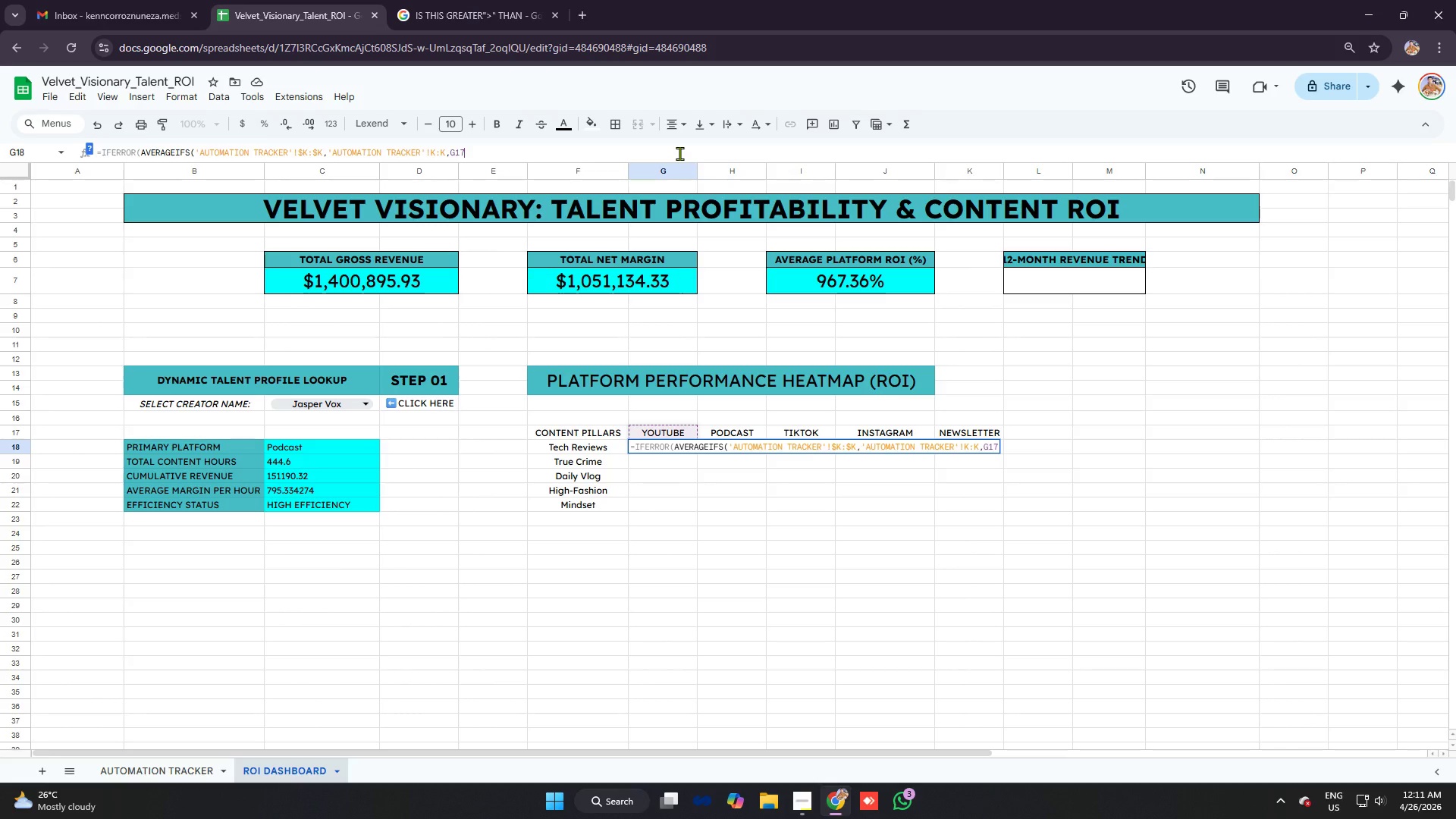 
key(Comma)
 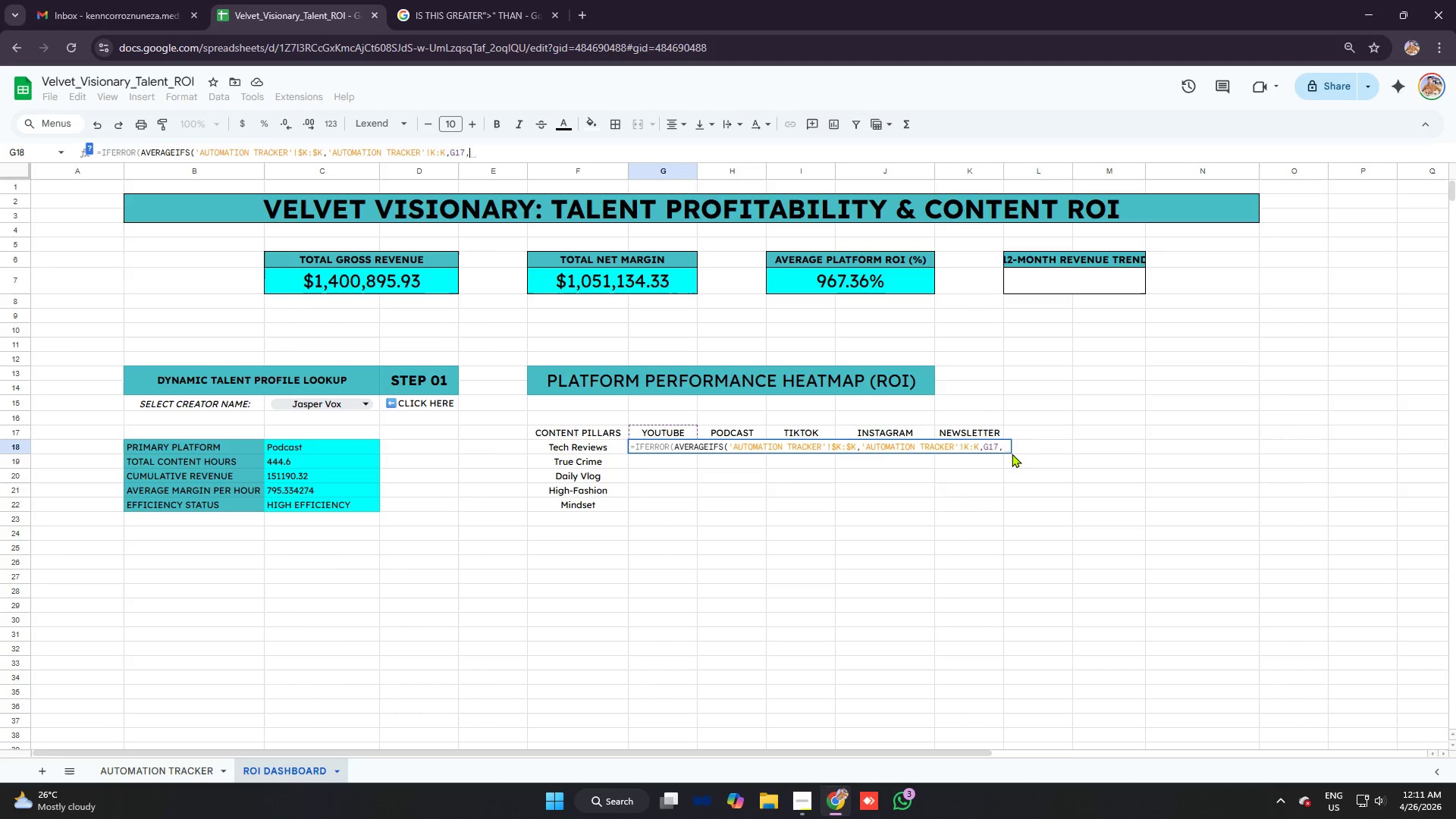 
left_click([1003, 446])
 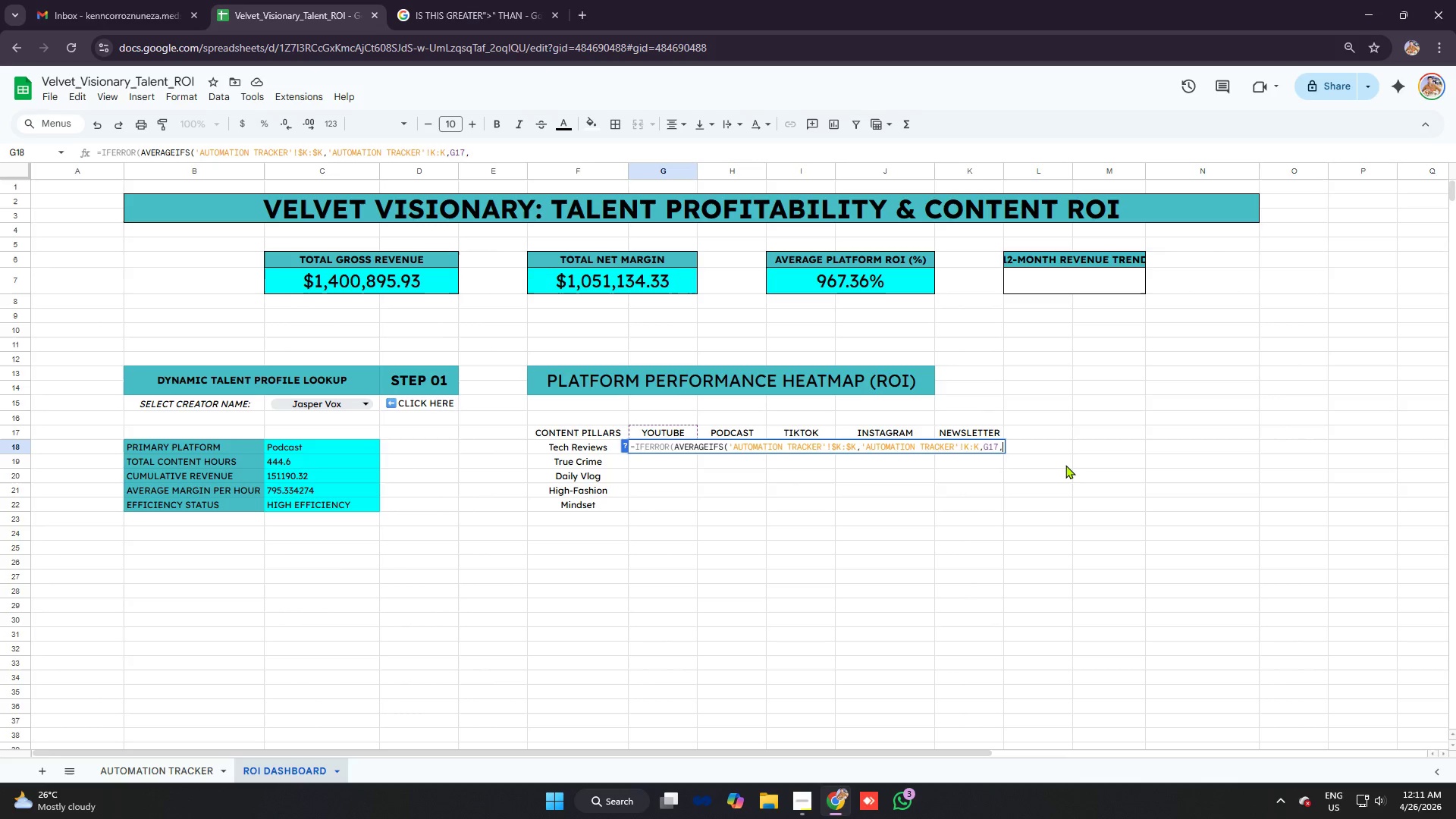 
key(Quote)
 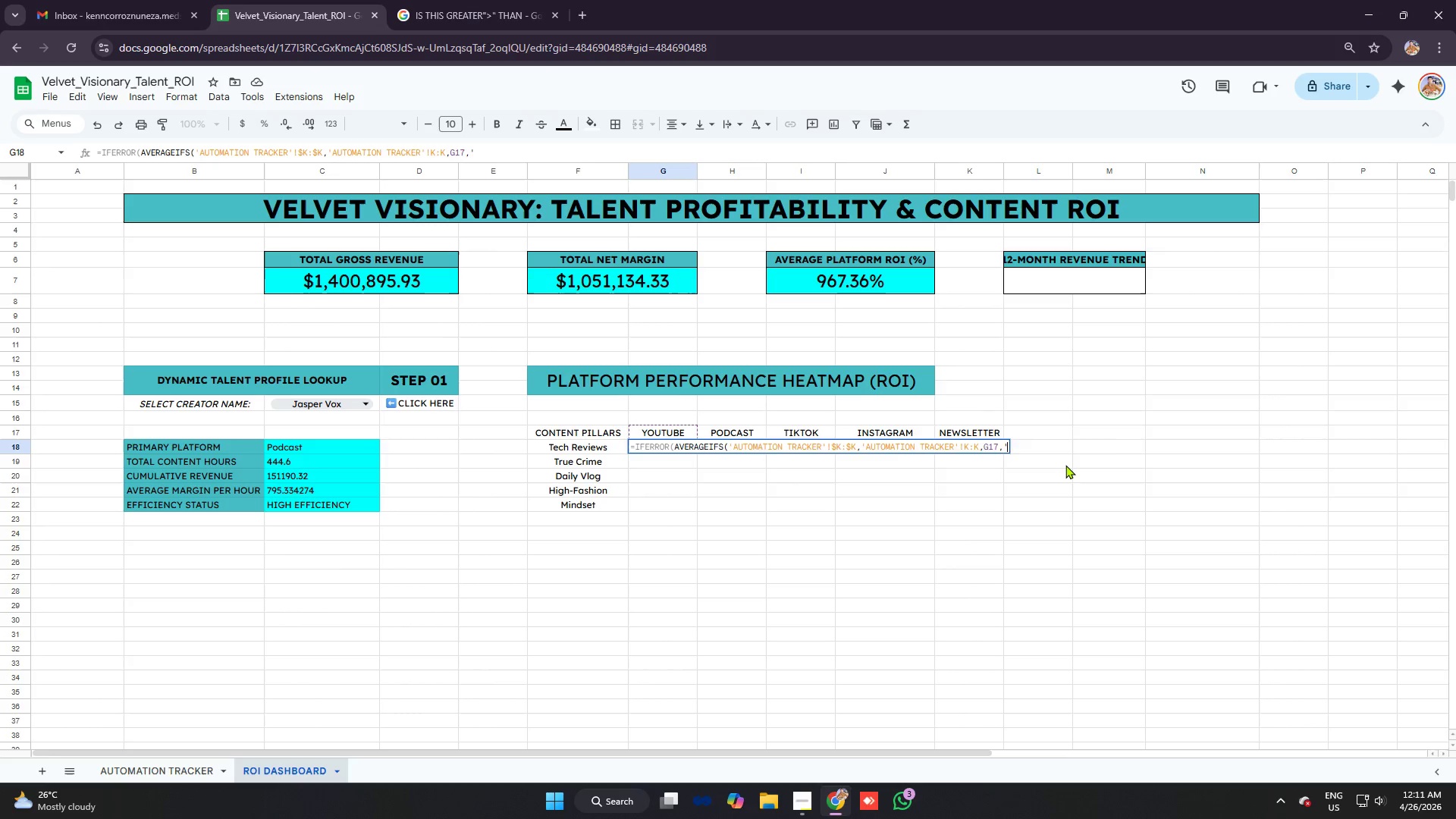 
key(Control+V)
 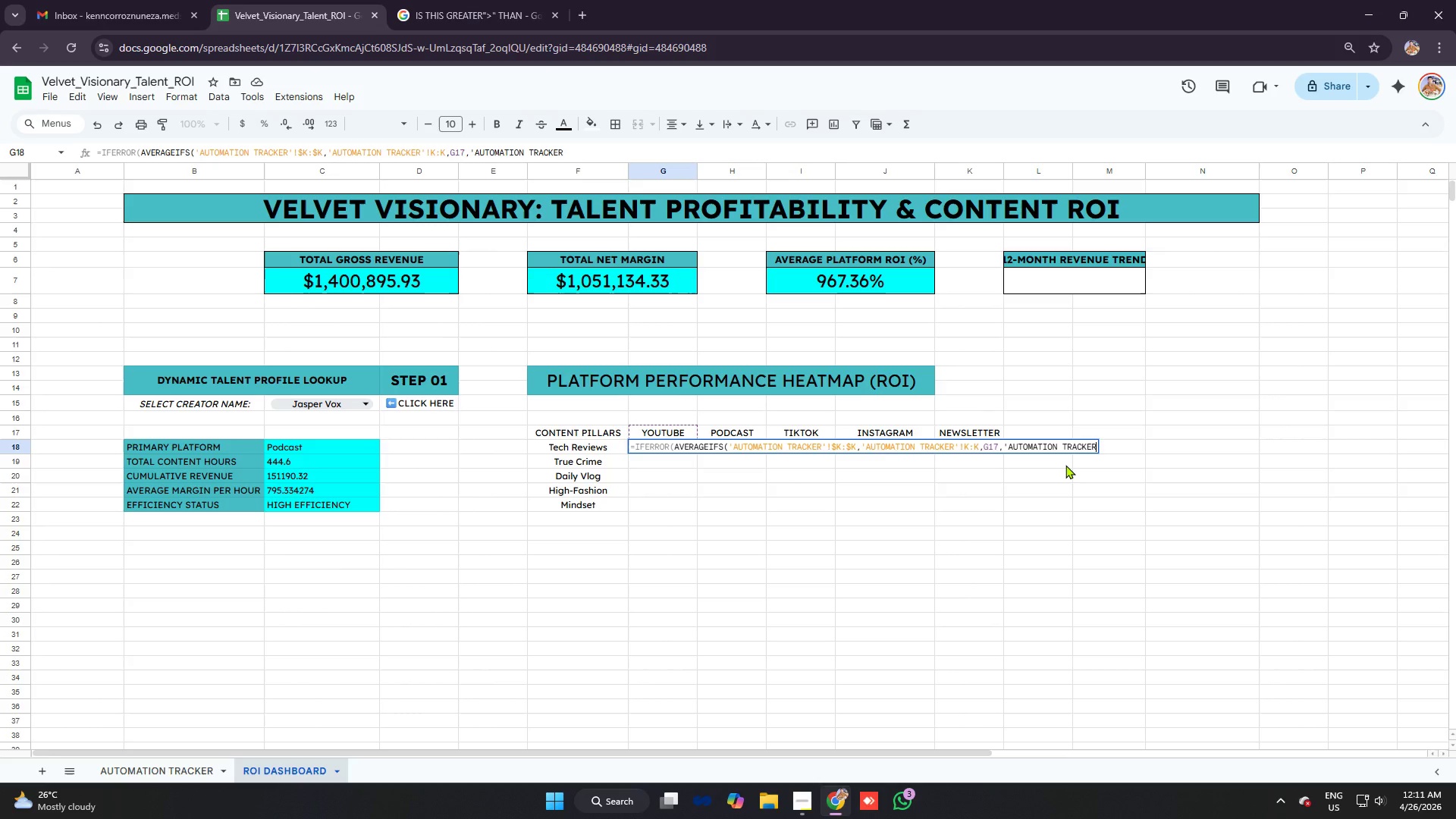 
key(Quote)
 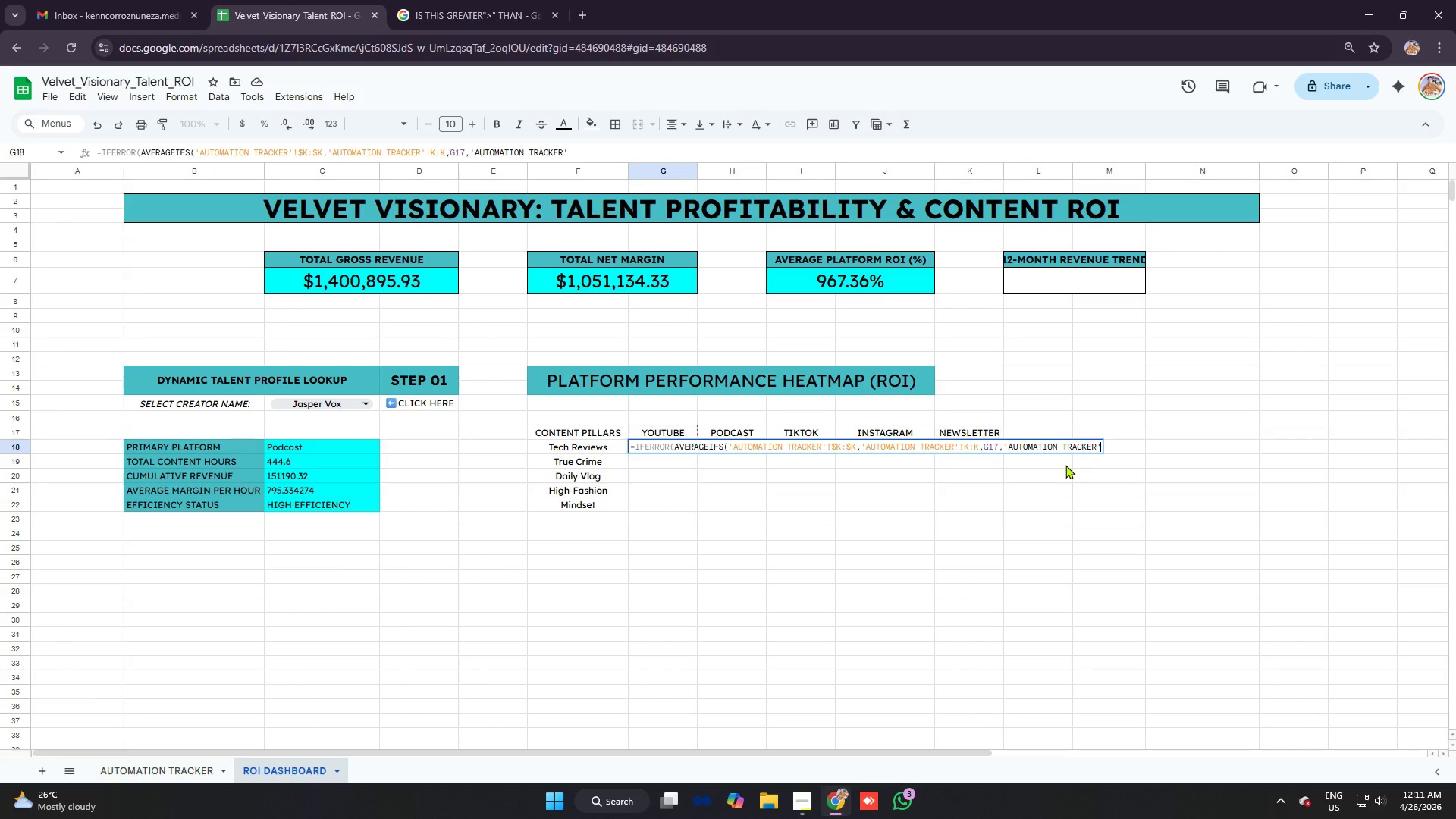 
key(Shift+ShiftRight)
 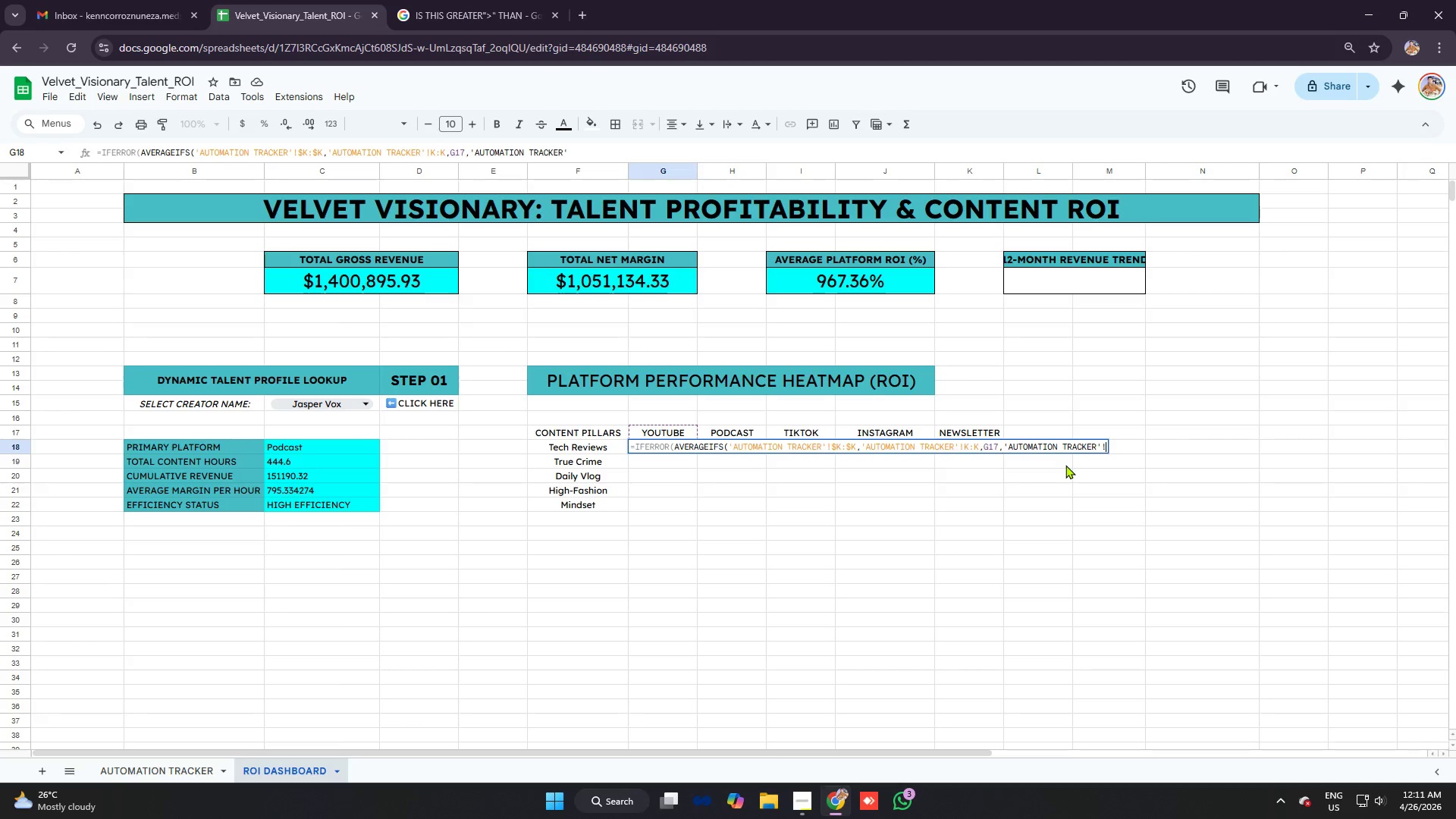 
key(Shift+1)
 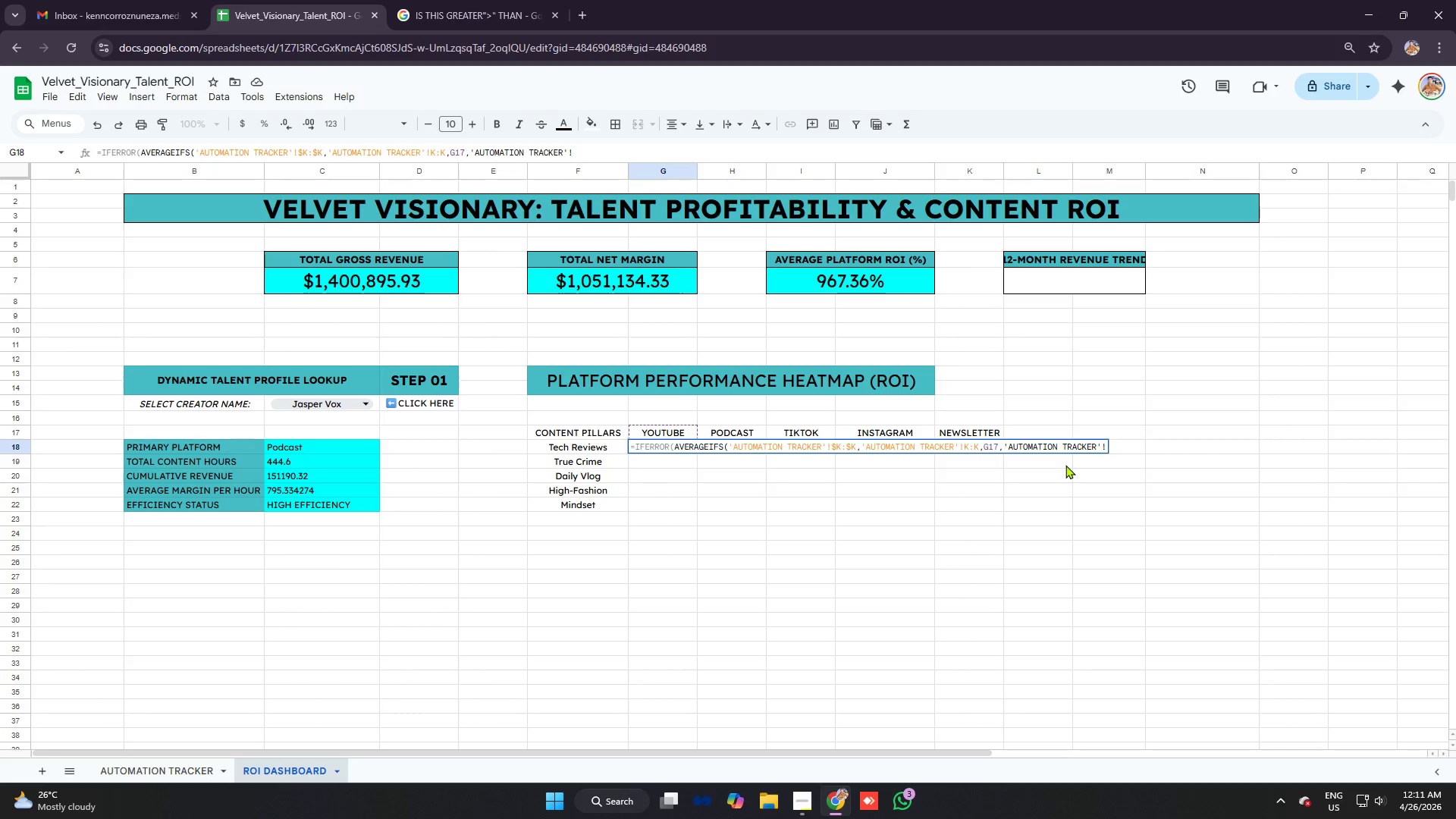 
key(D)
 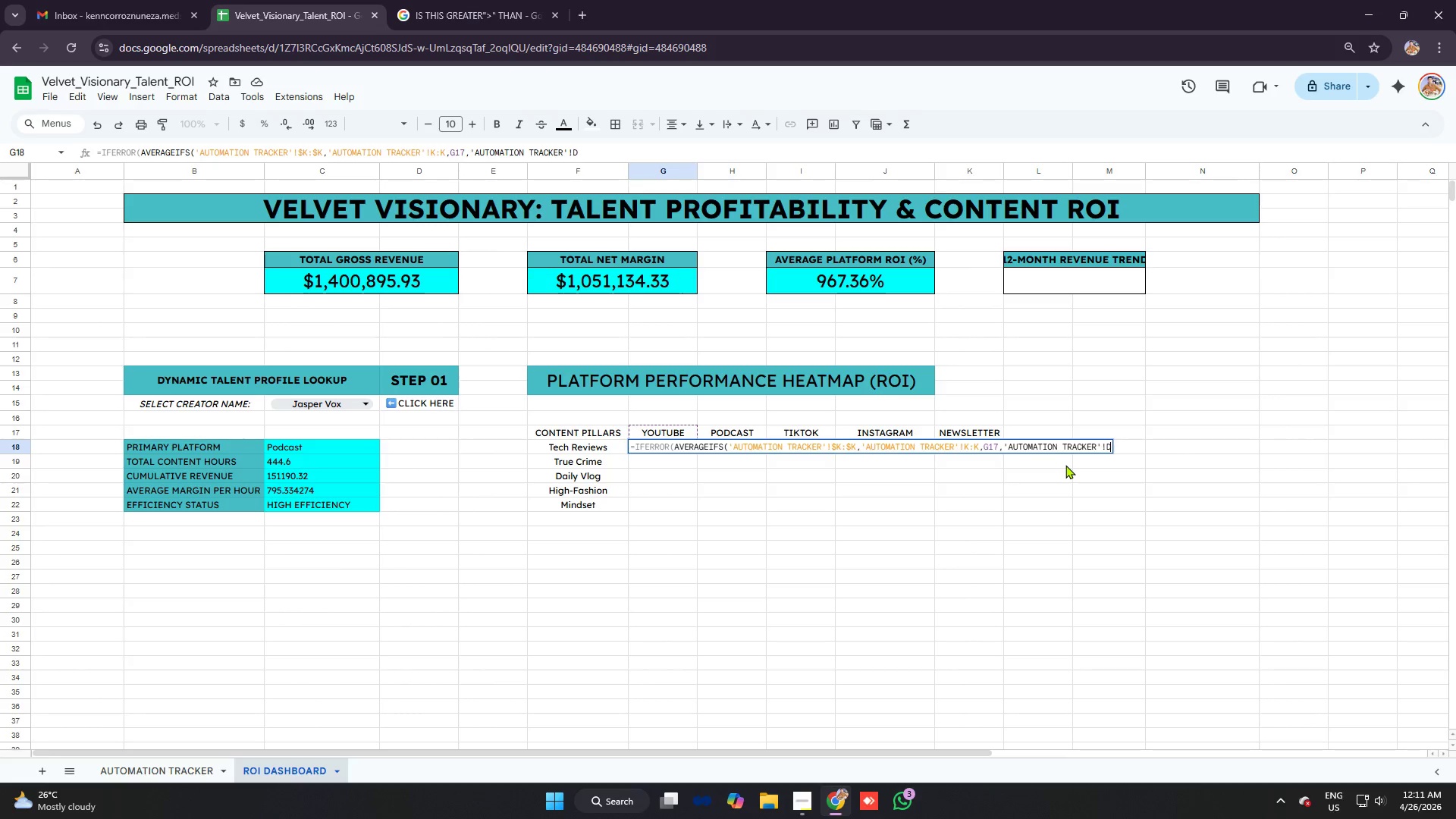 
key(Shift+Semicolon)
 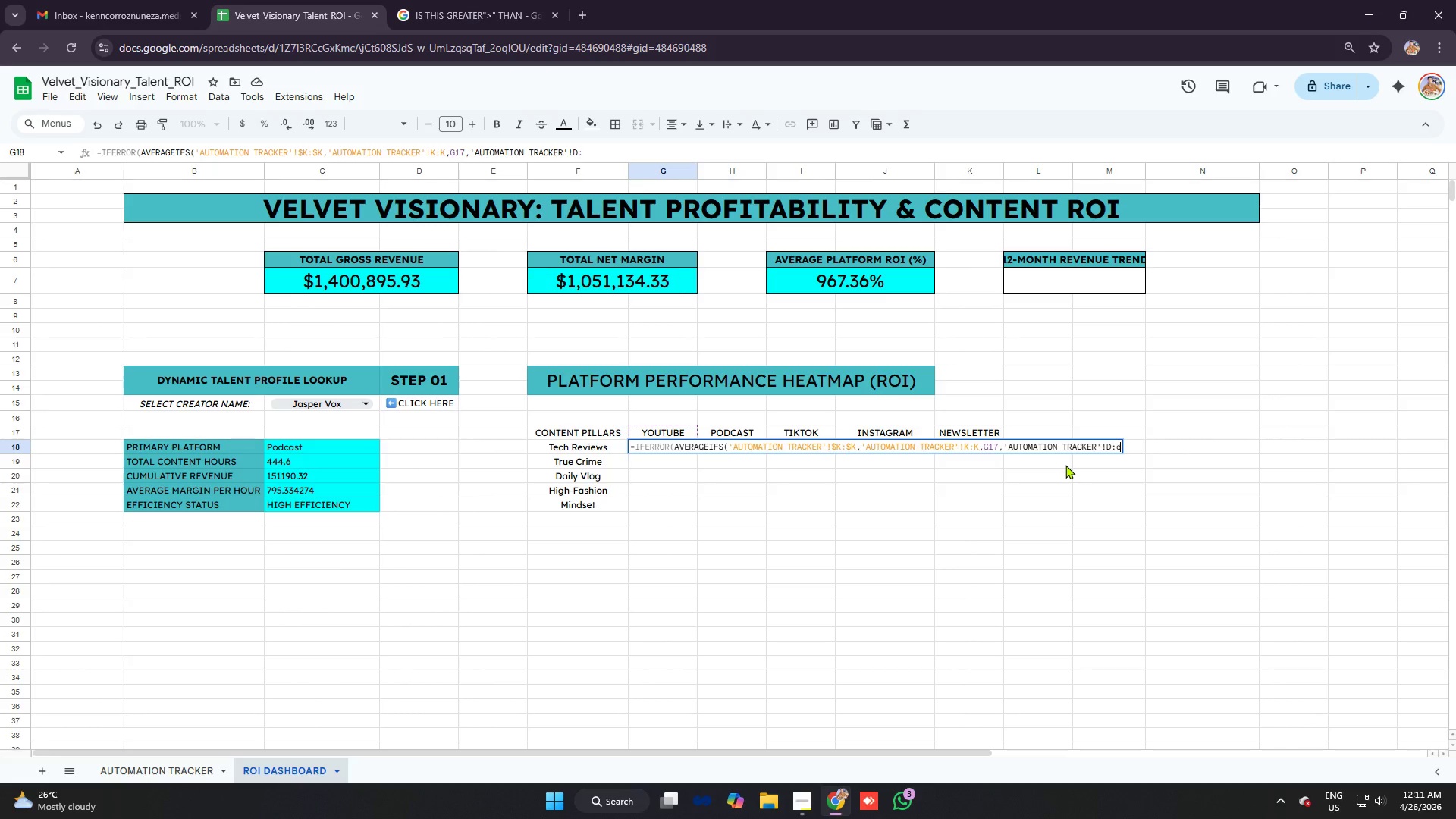 
key(Shift+D)
 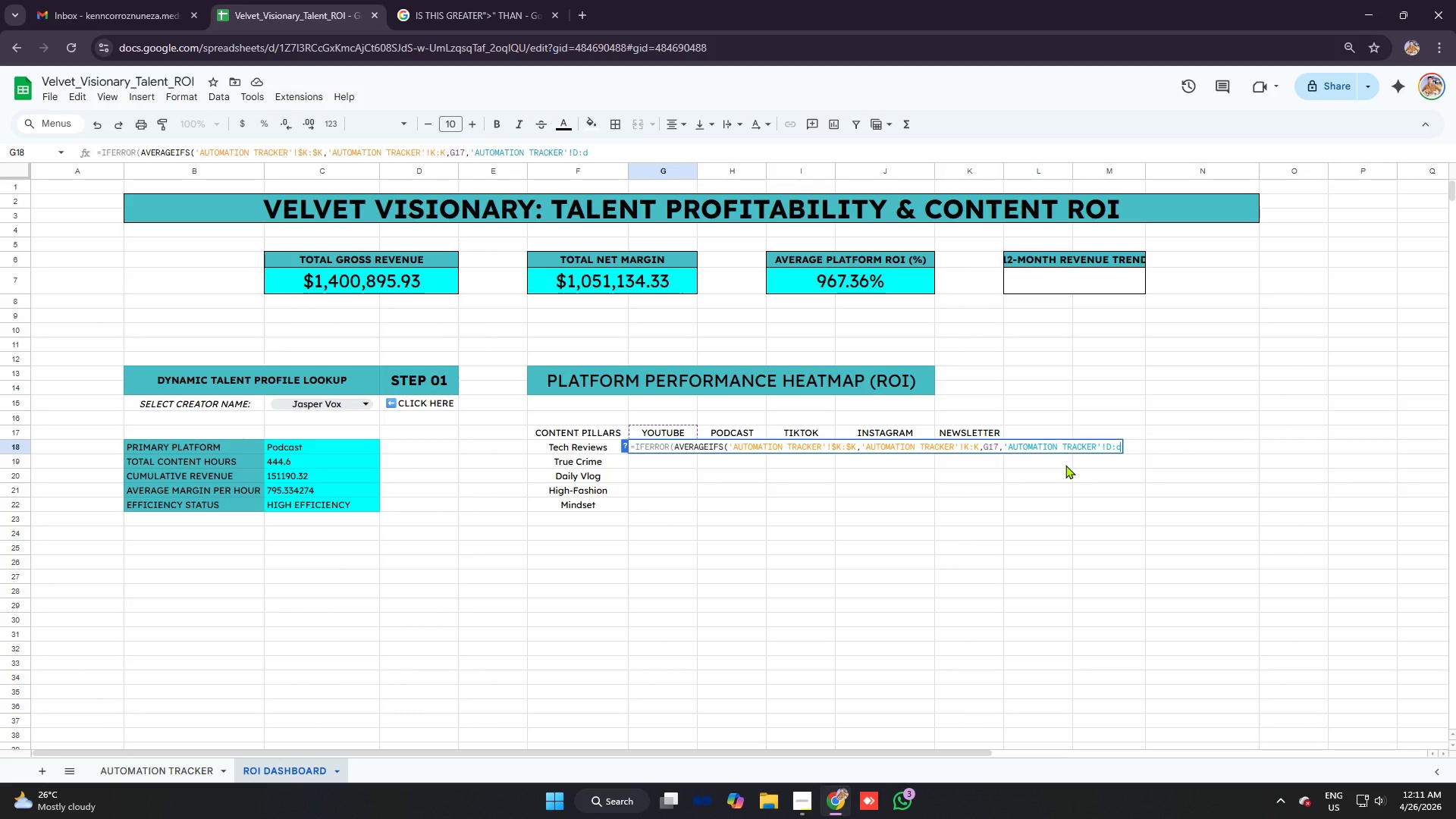 
key(Backspace)
 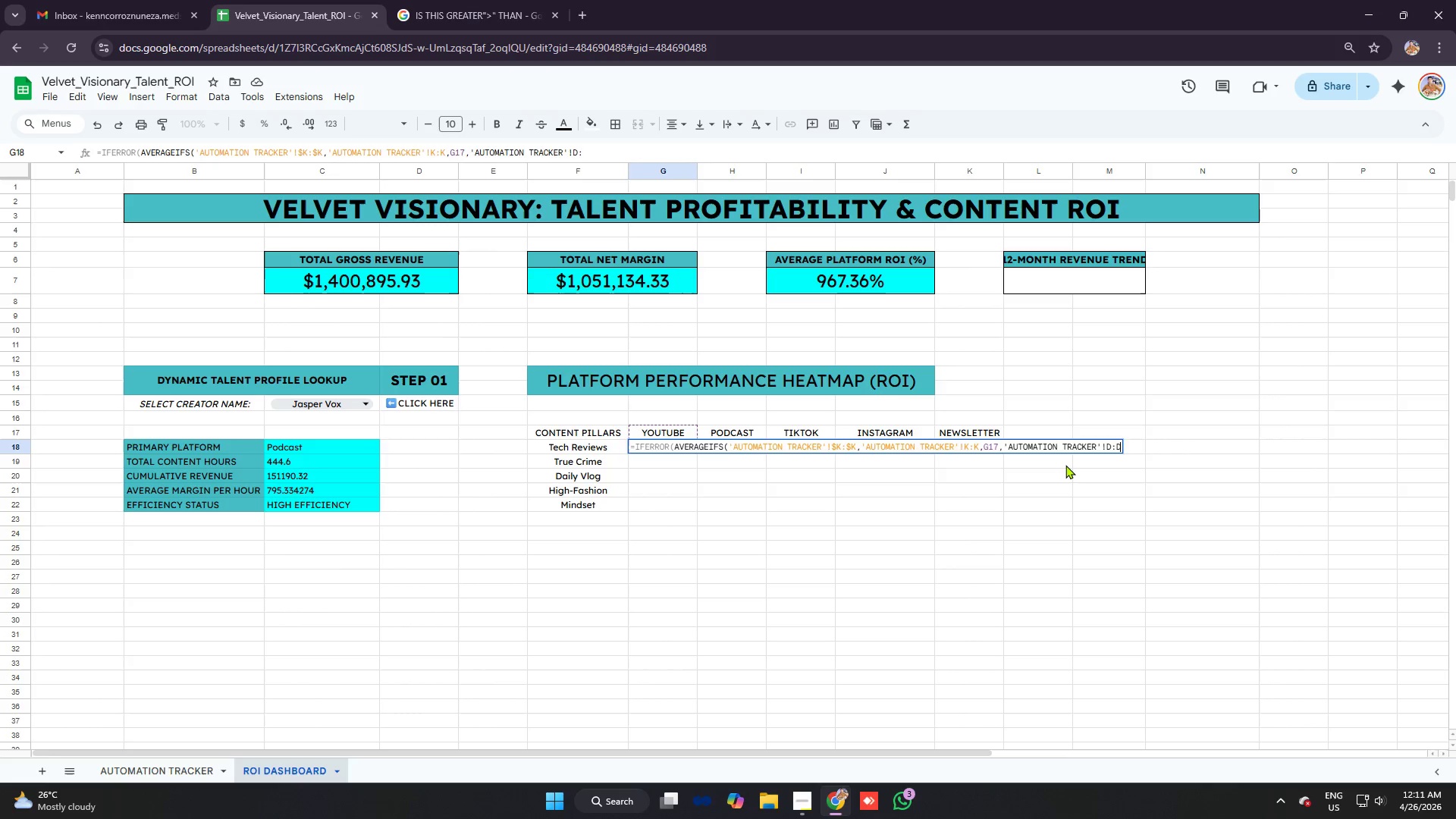 
key(D)
 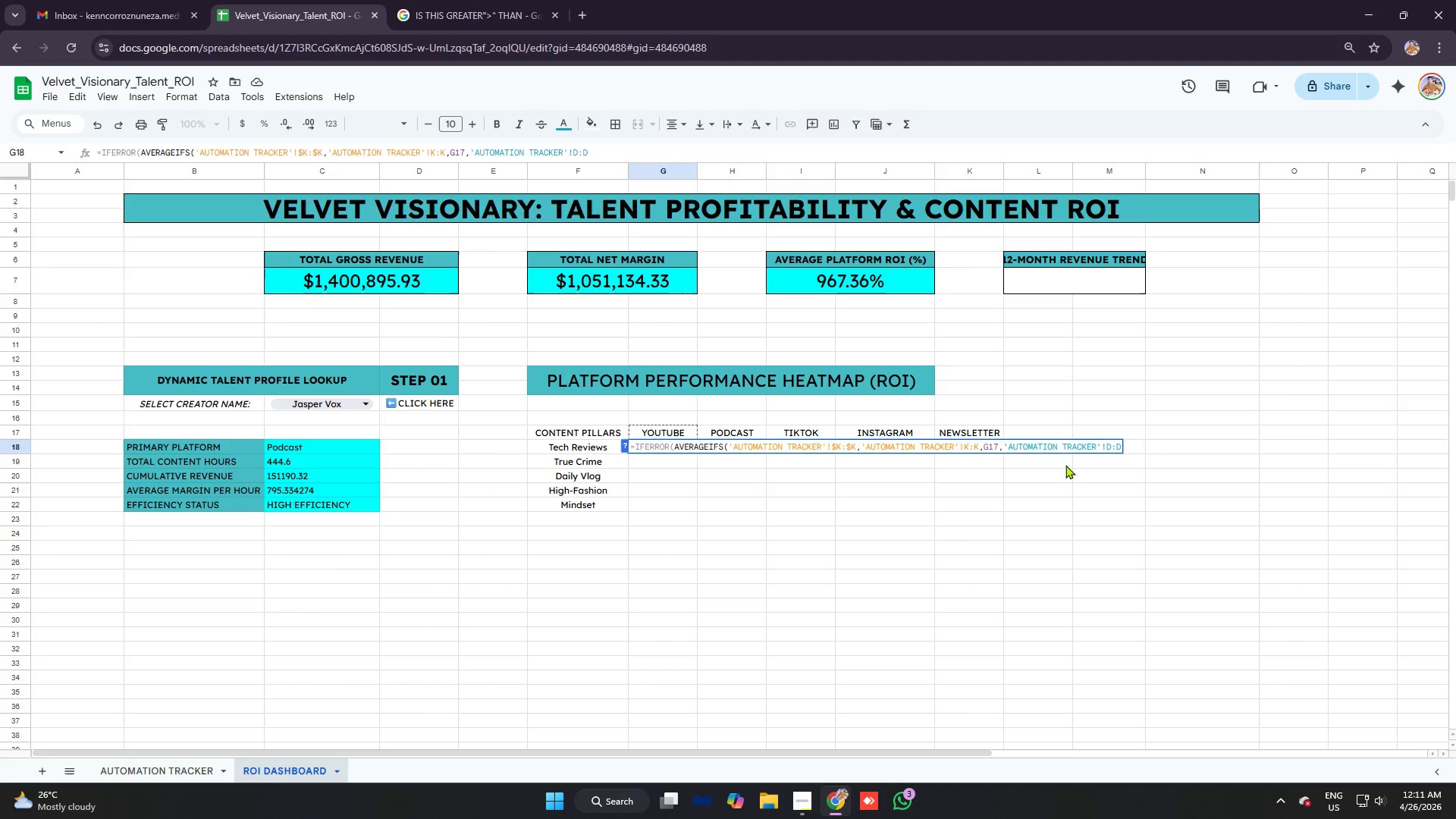 
key(Comma)
 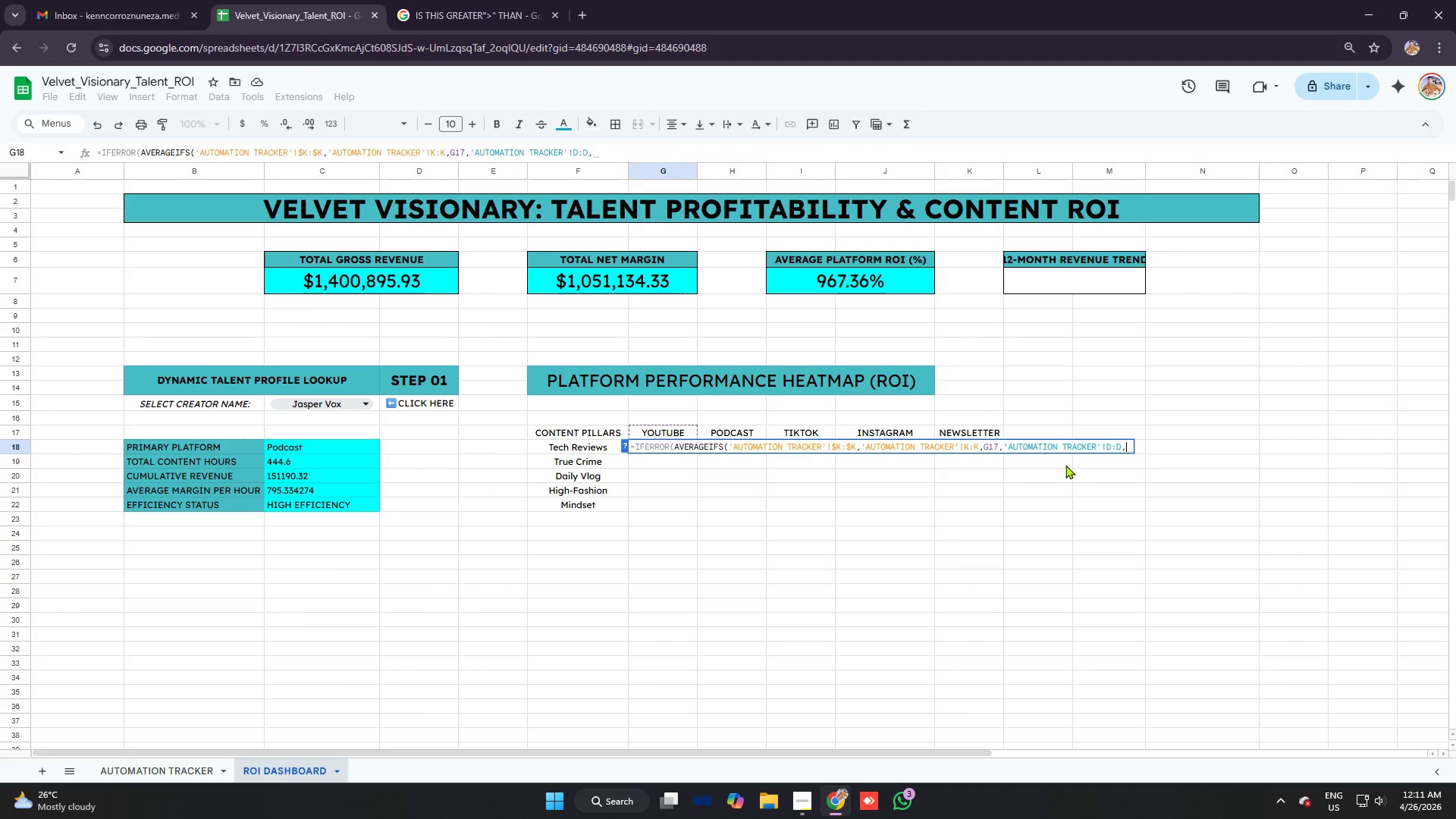 
wait(9.5)
 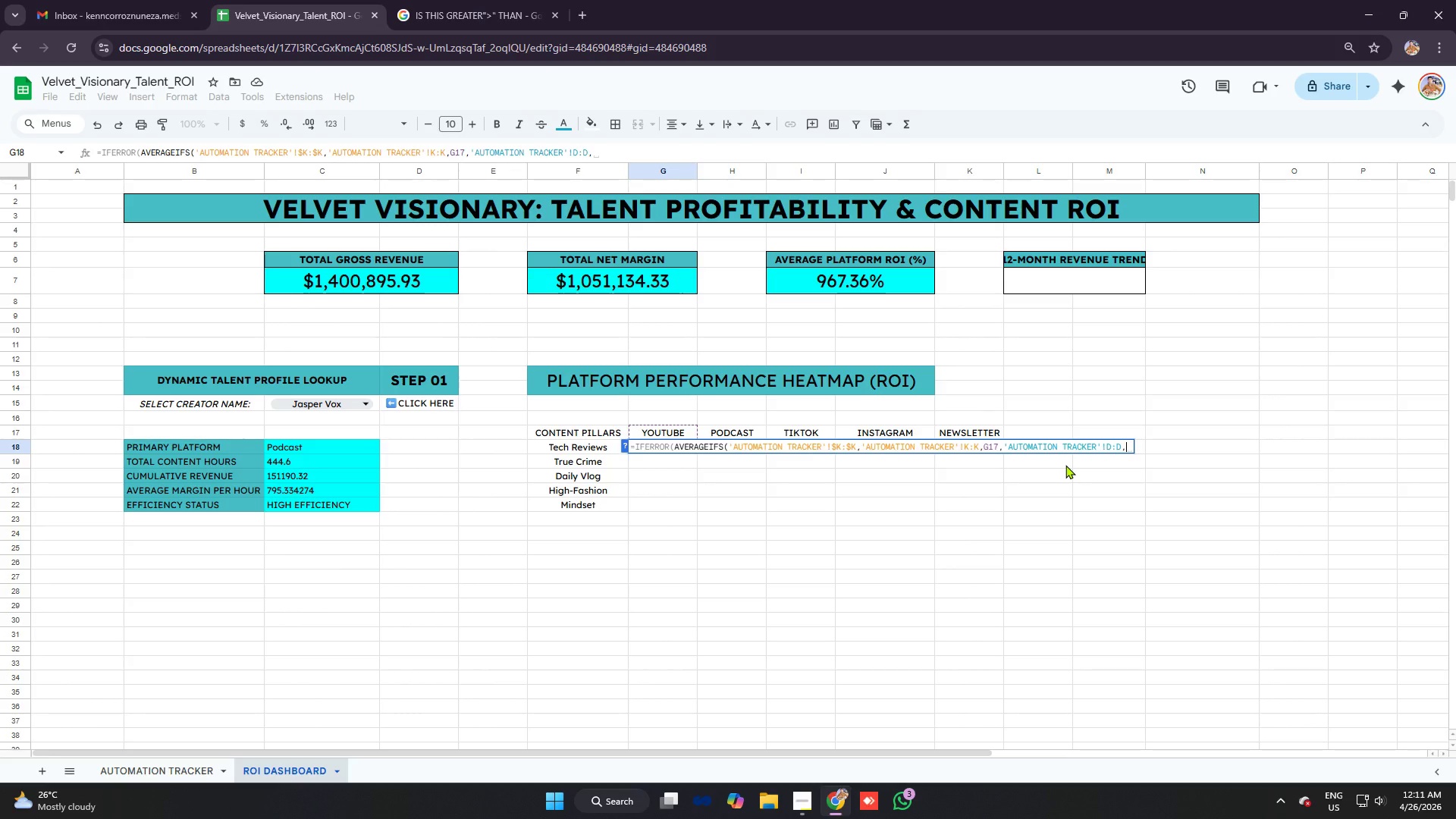 
type(g18)
 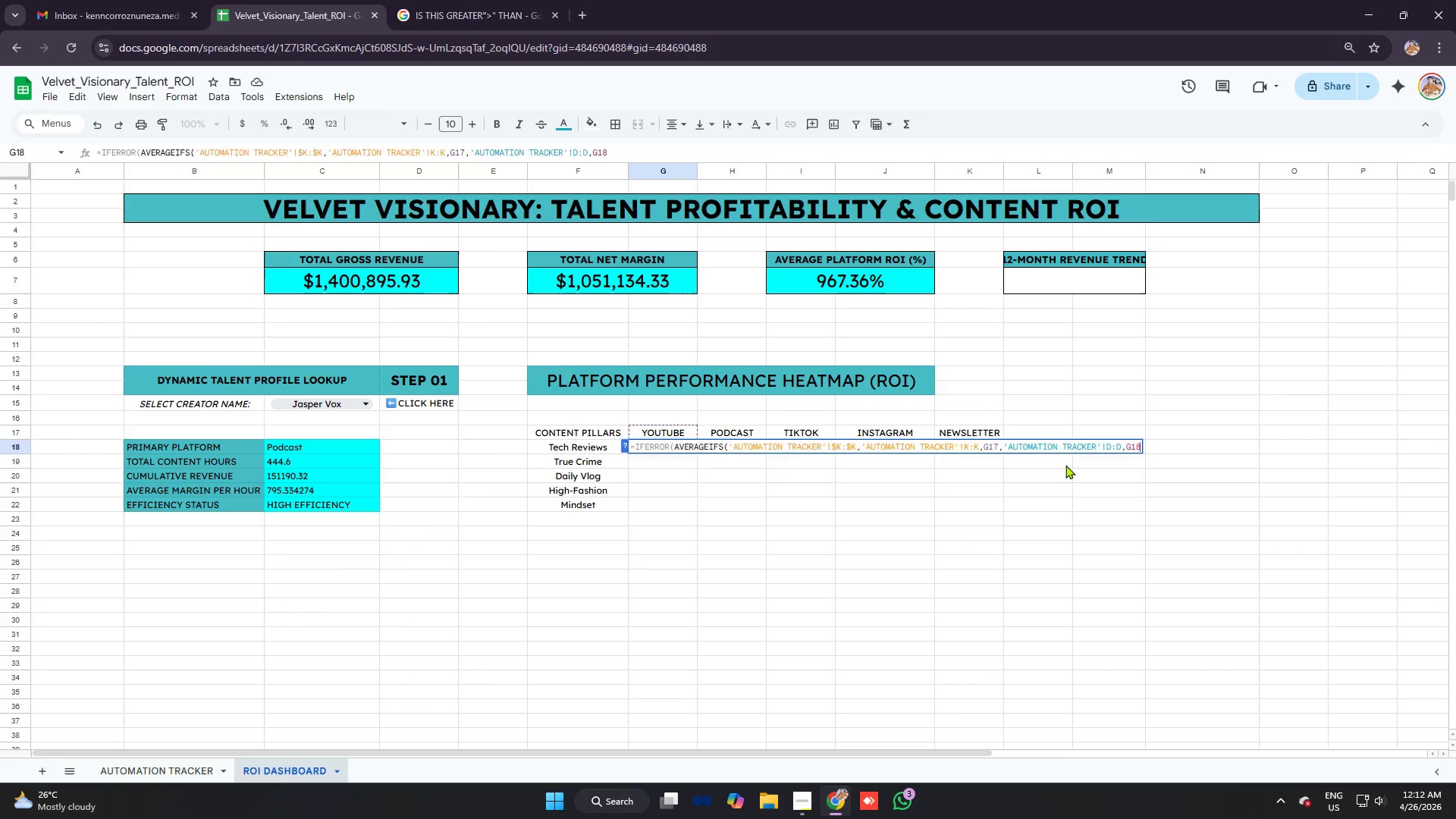 
key(Enter)
 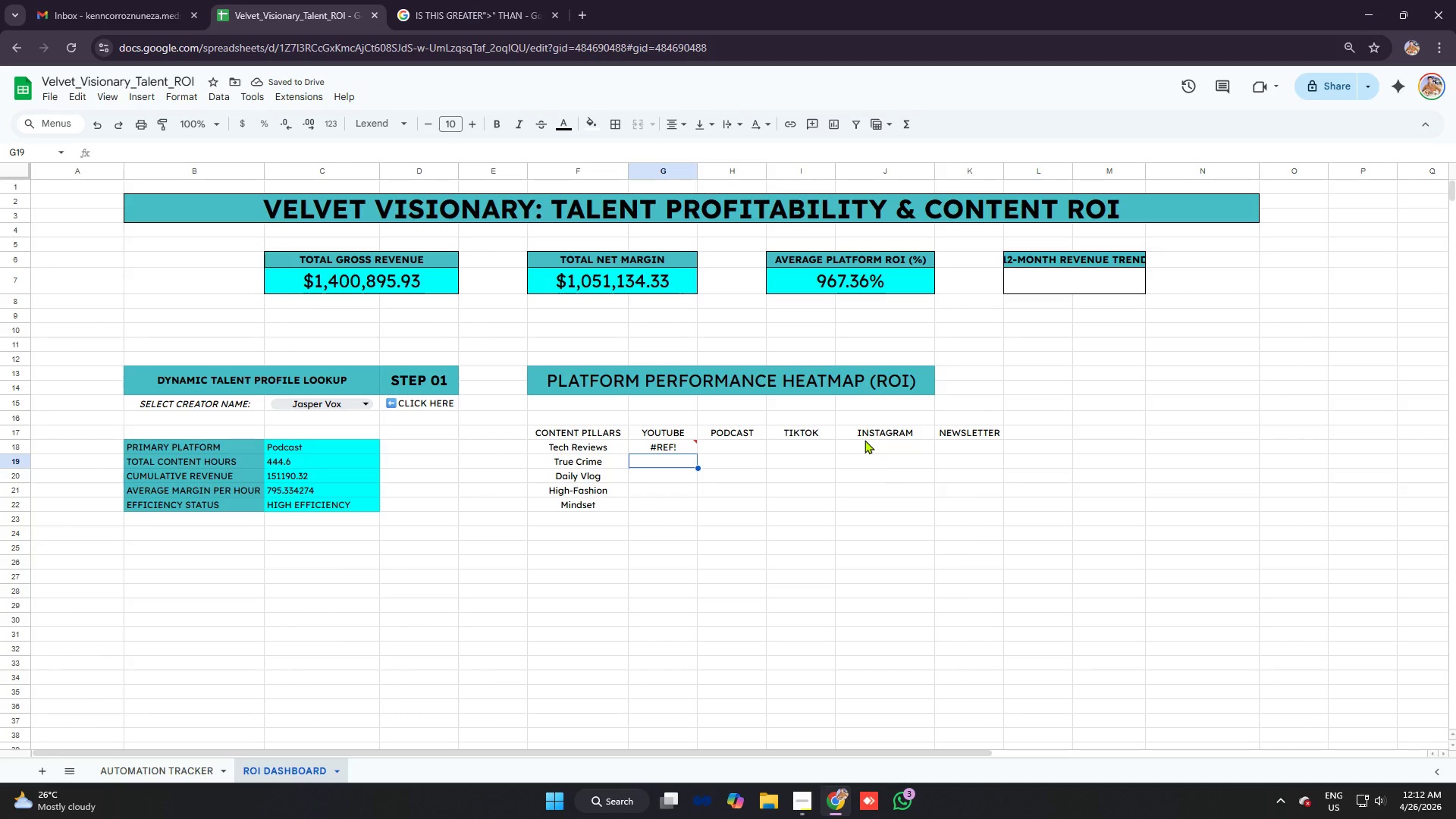 
wait(9.38)
 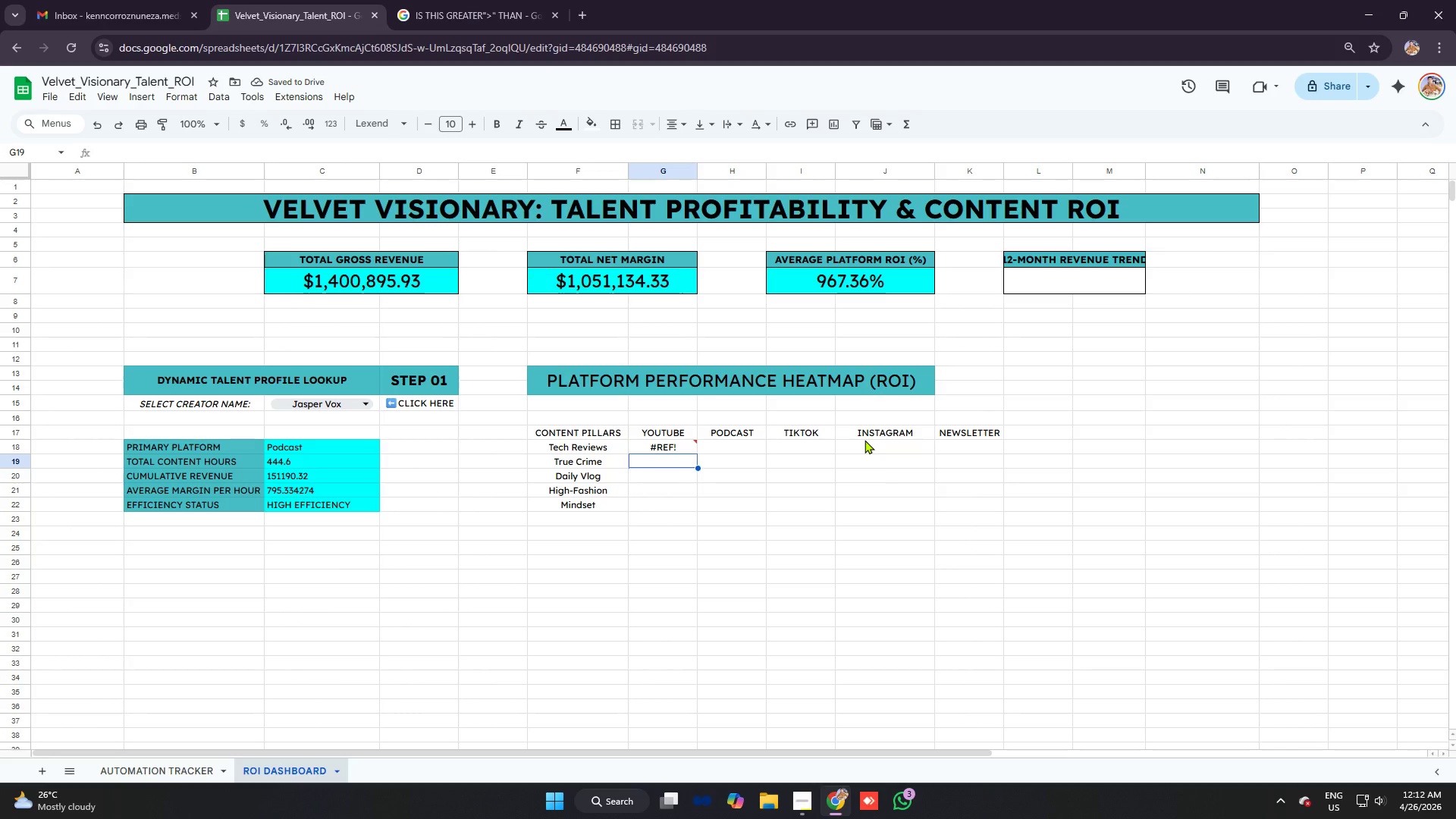 
left_click([678, 447])
 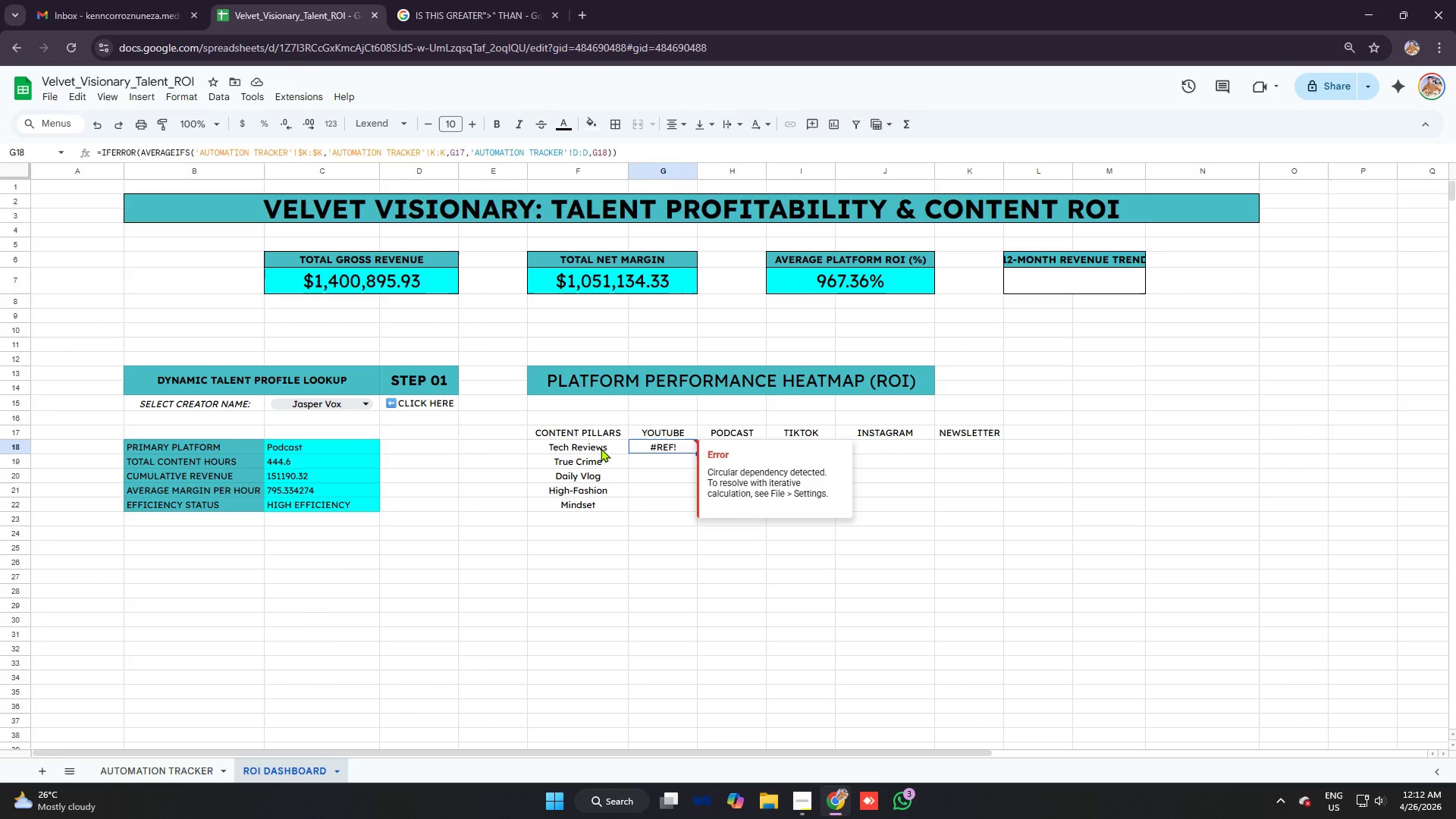 
left_click([599, 448])
 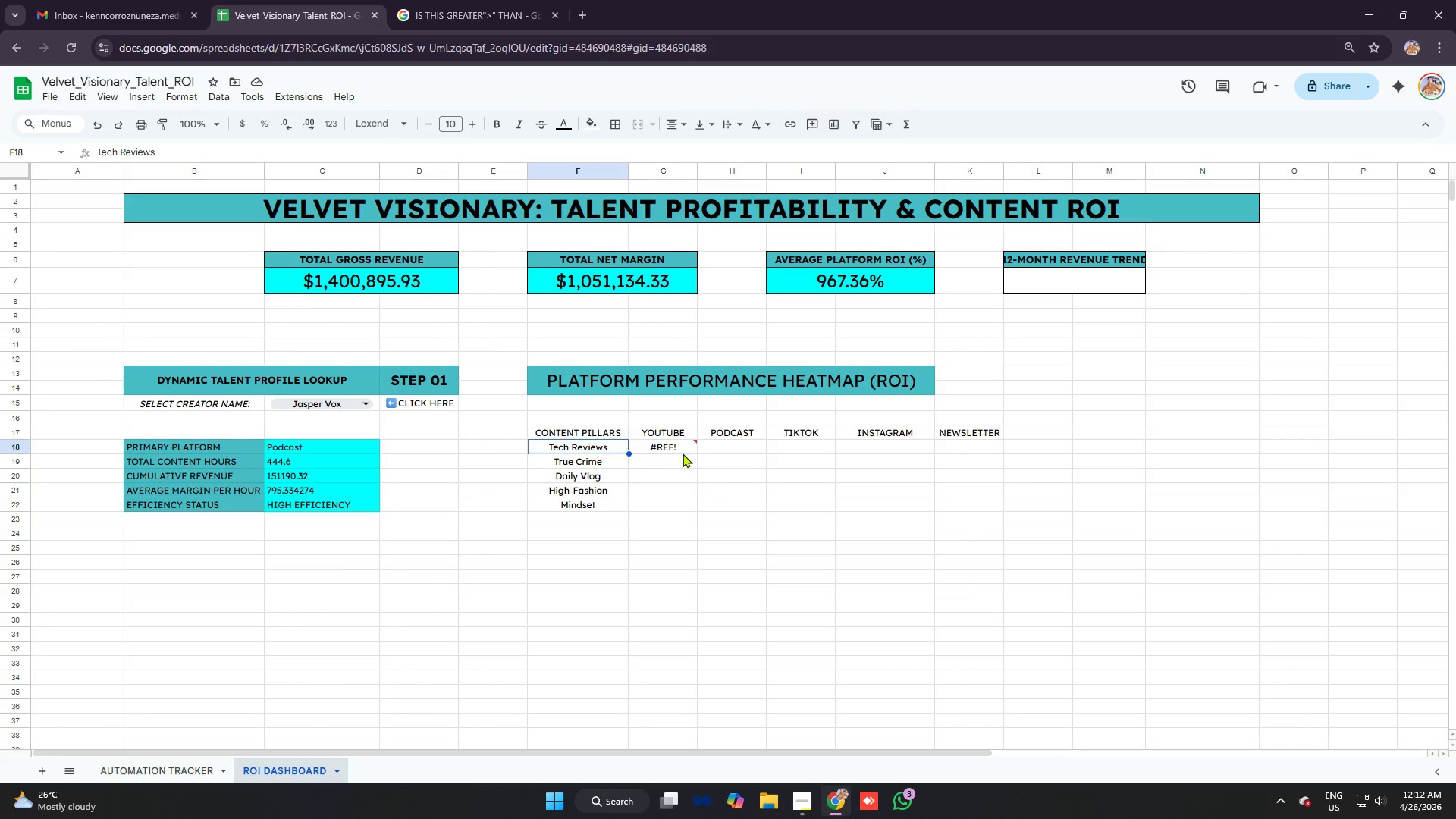 
left_click([676, 445])
 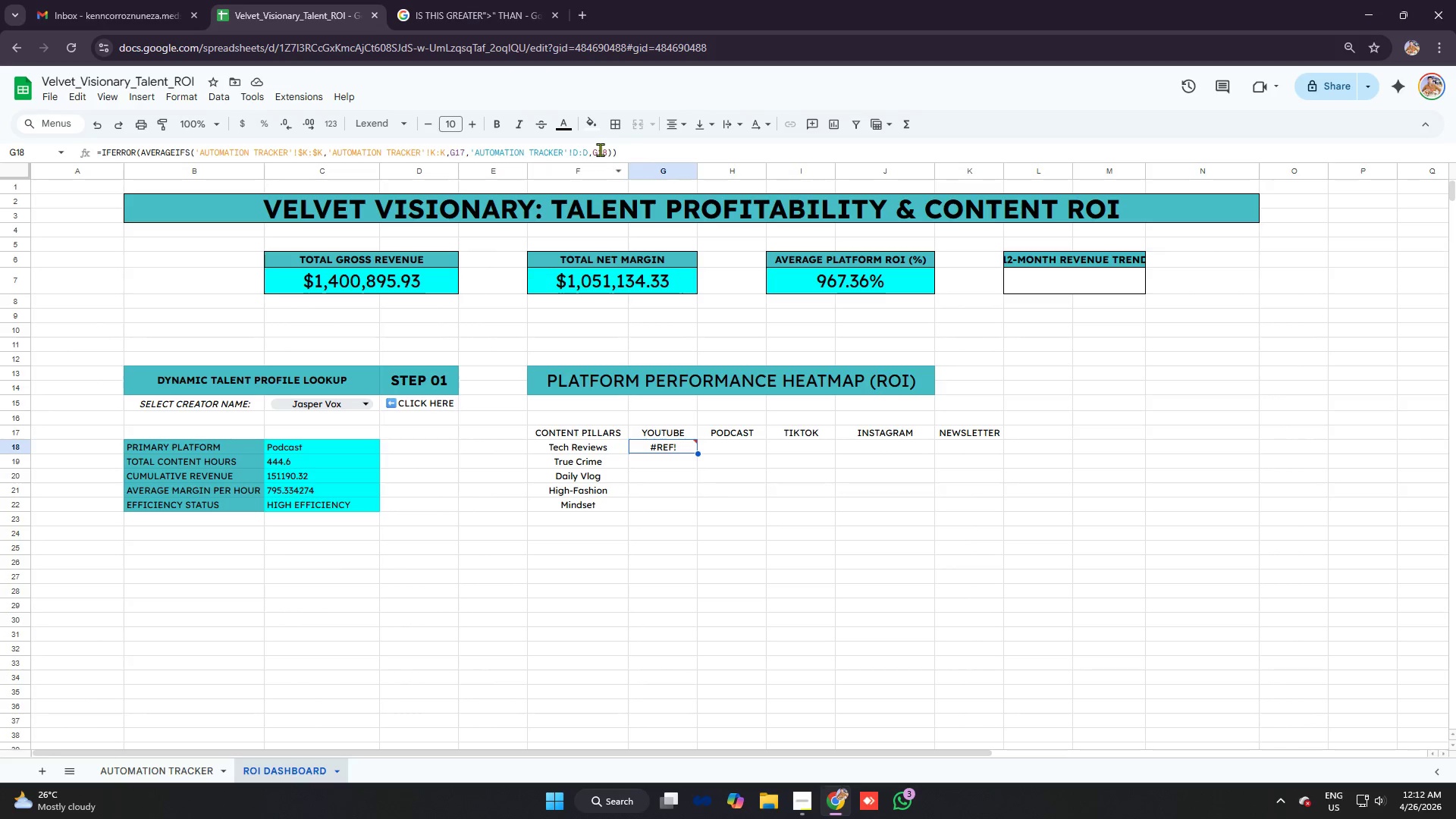 
left_click([600, 149])
 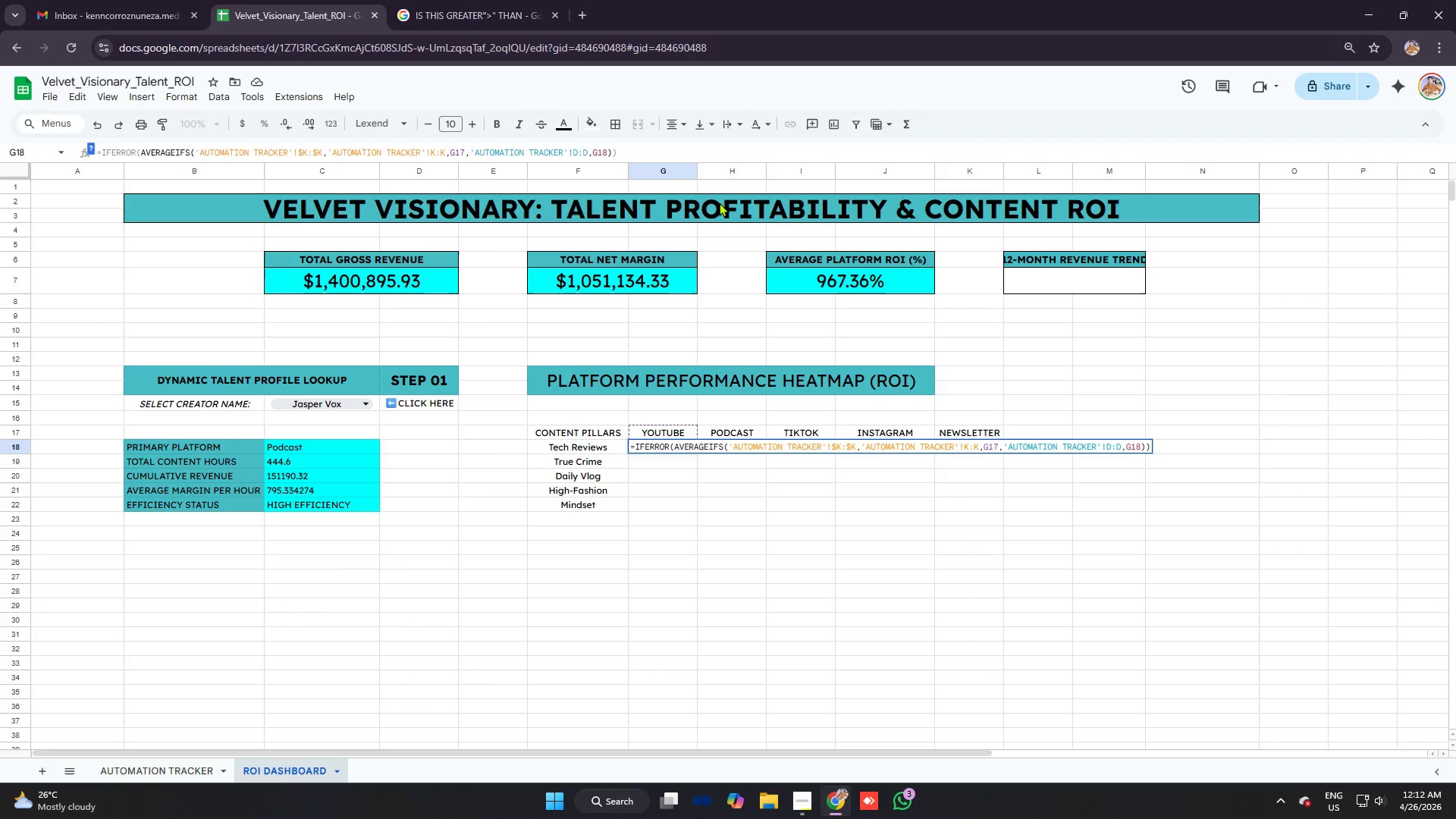 
key(Backspace)
 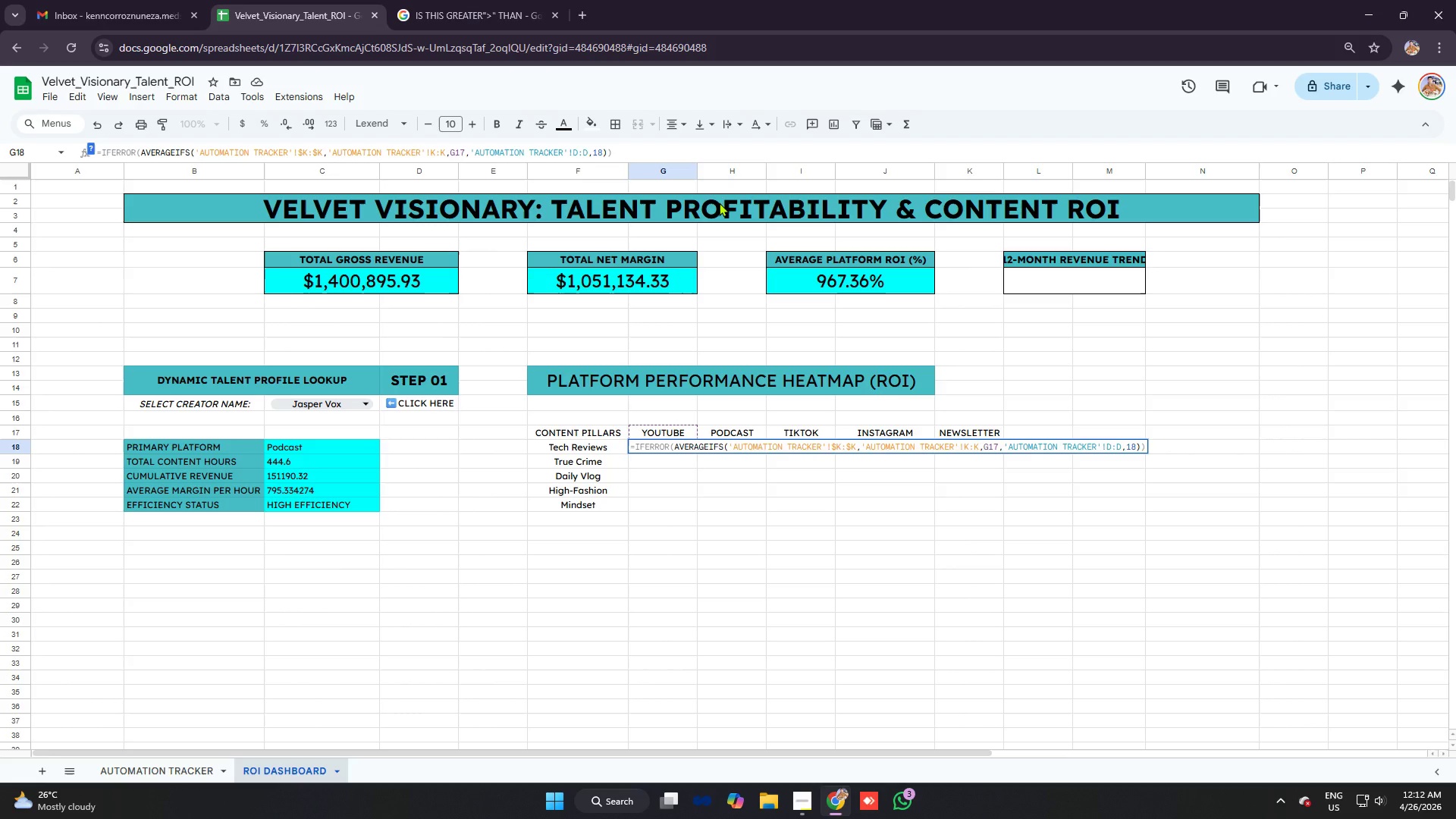 
key(F)
 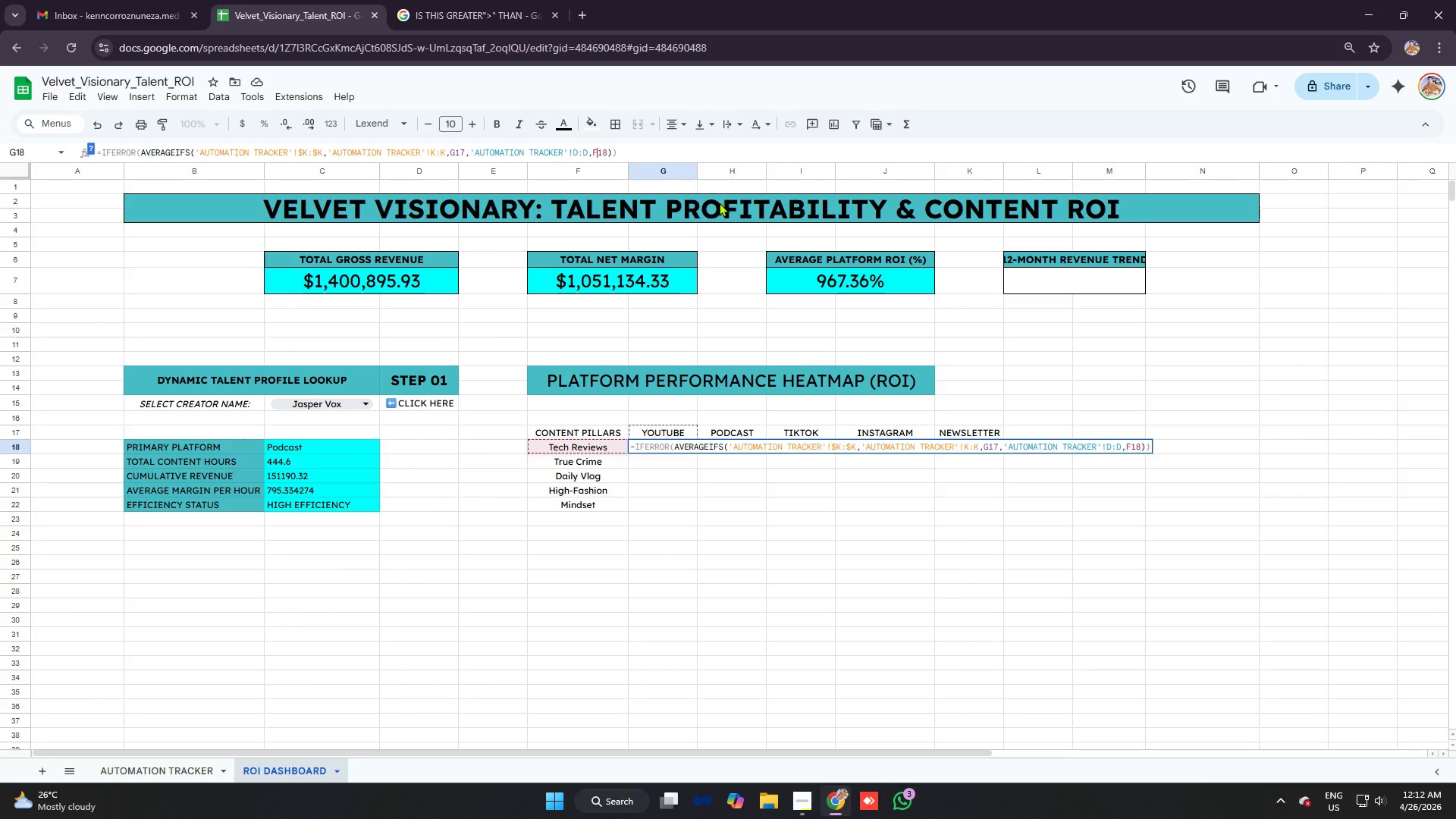 
key(Enter)
 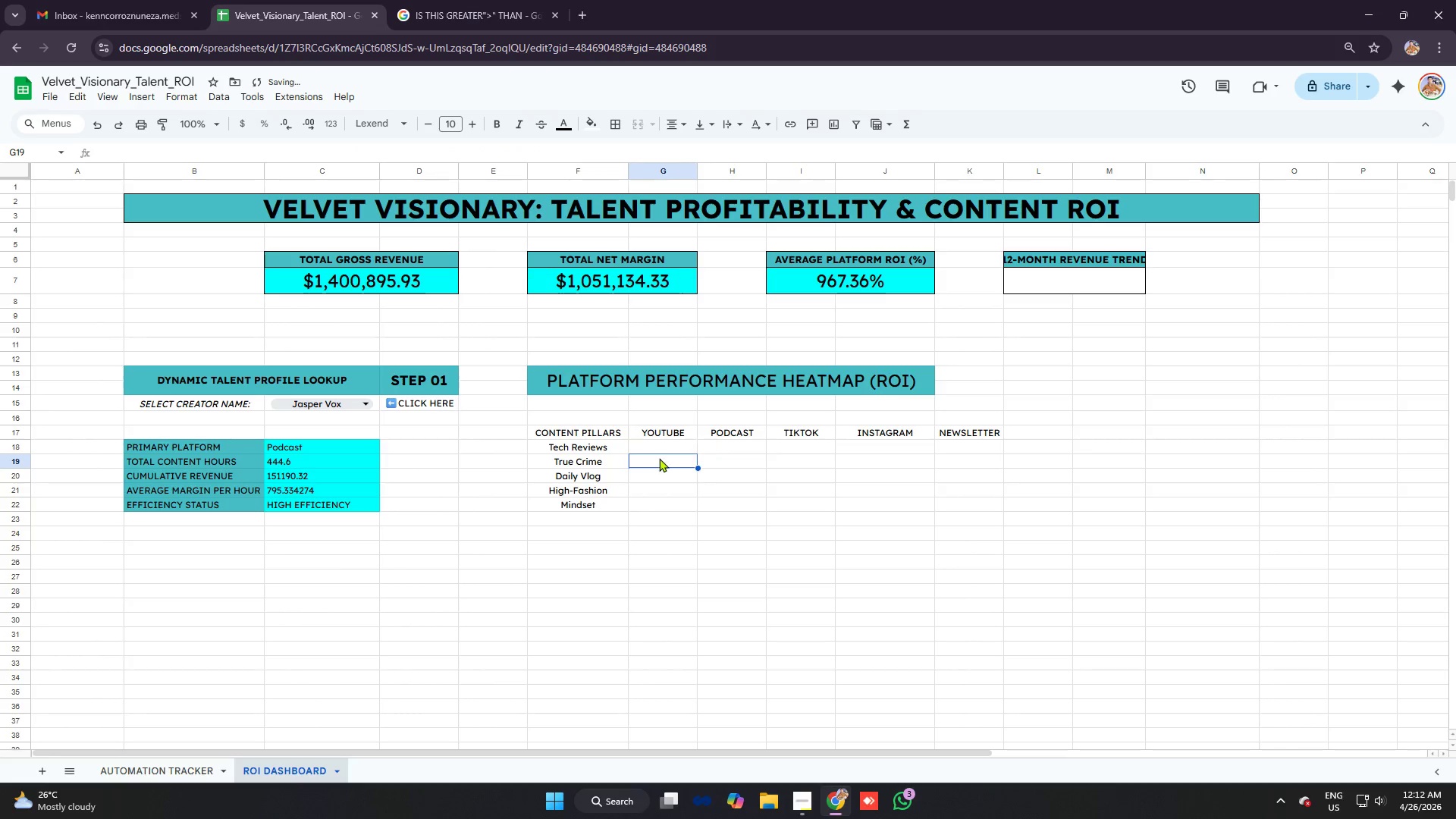 
left_click([663, 447])
 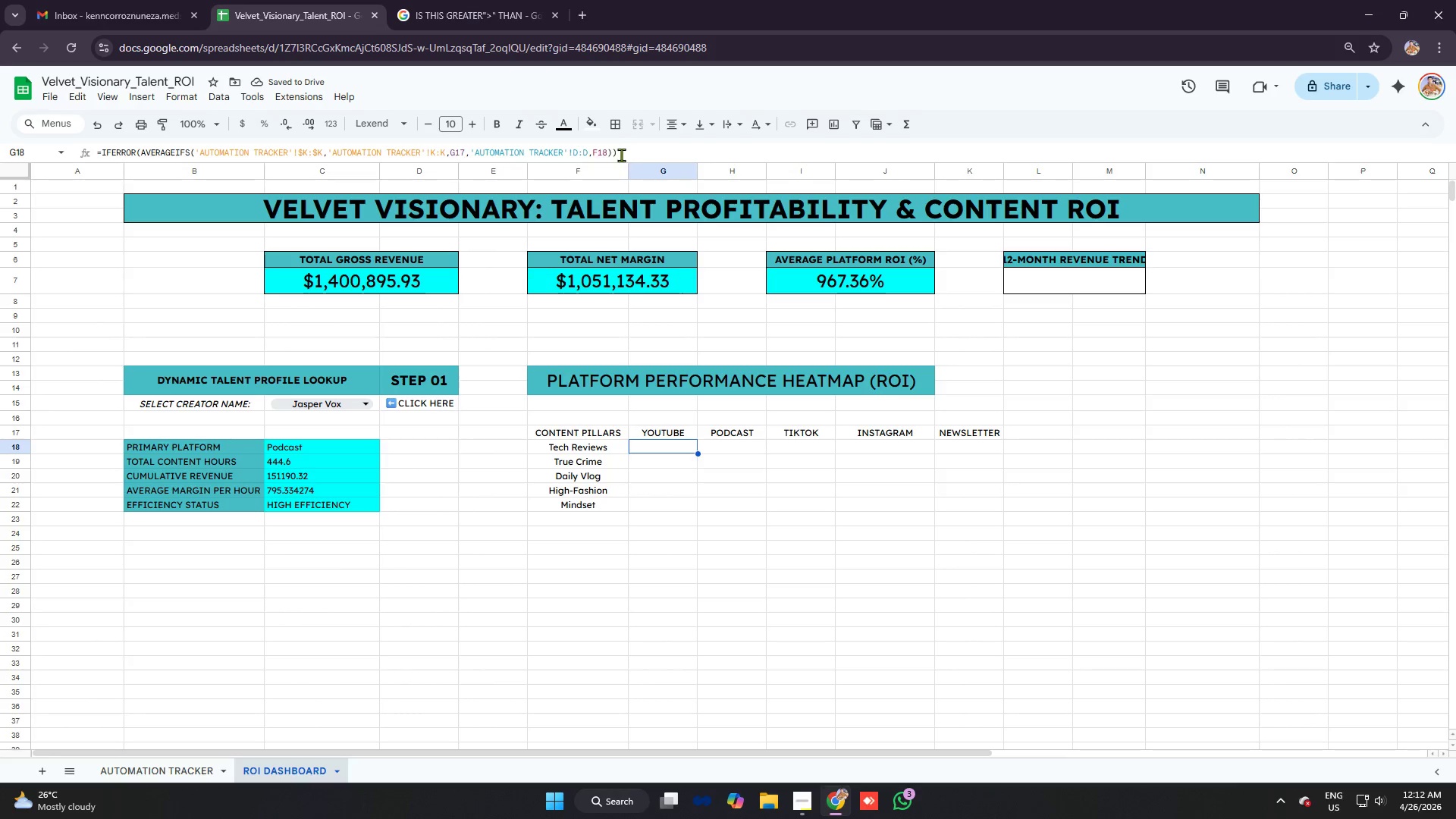 
left_click([630, 149])
 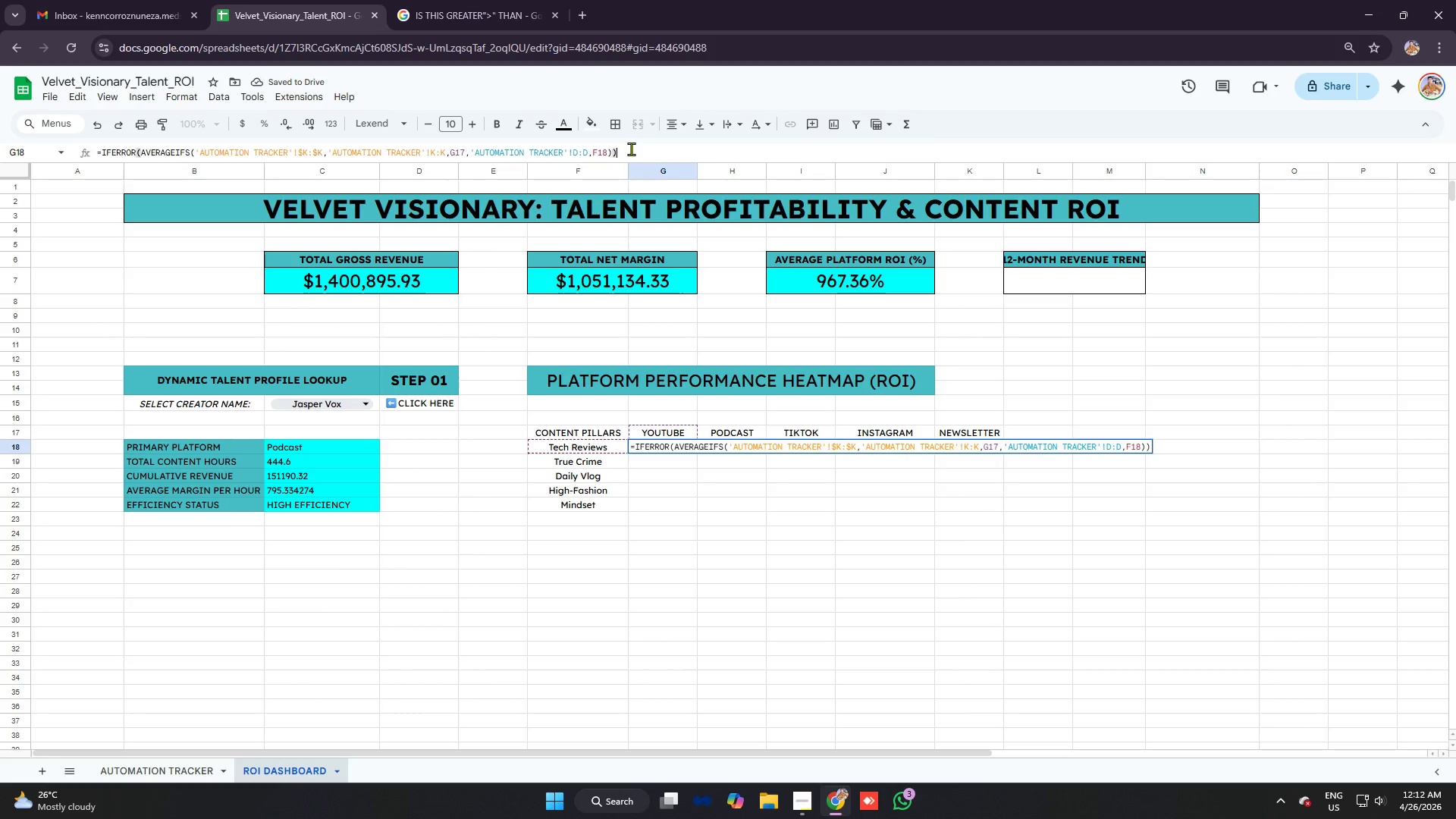 
key(Backspace)
 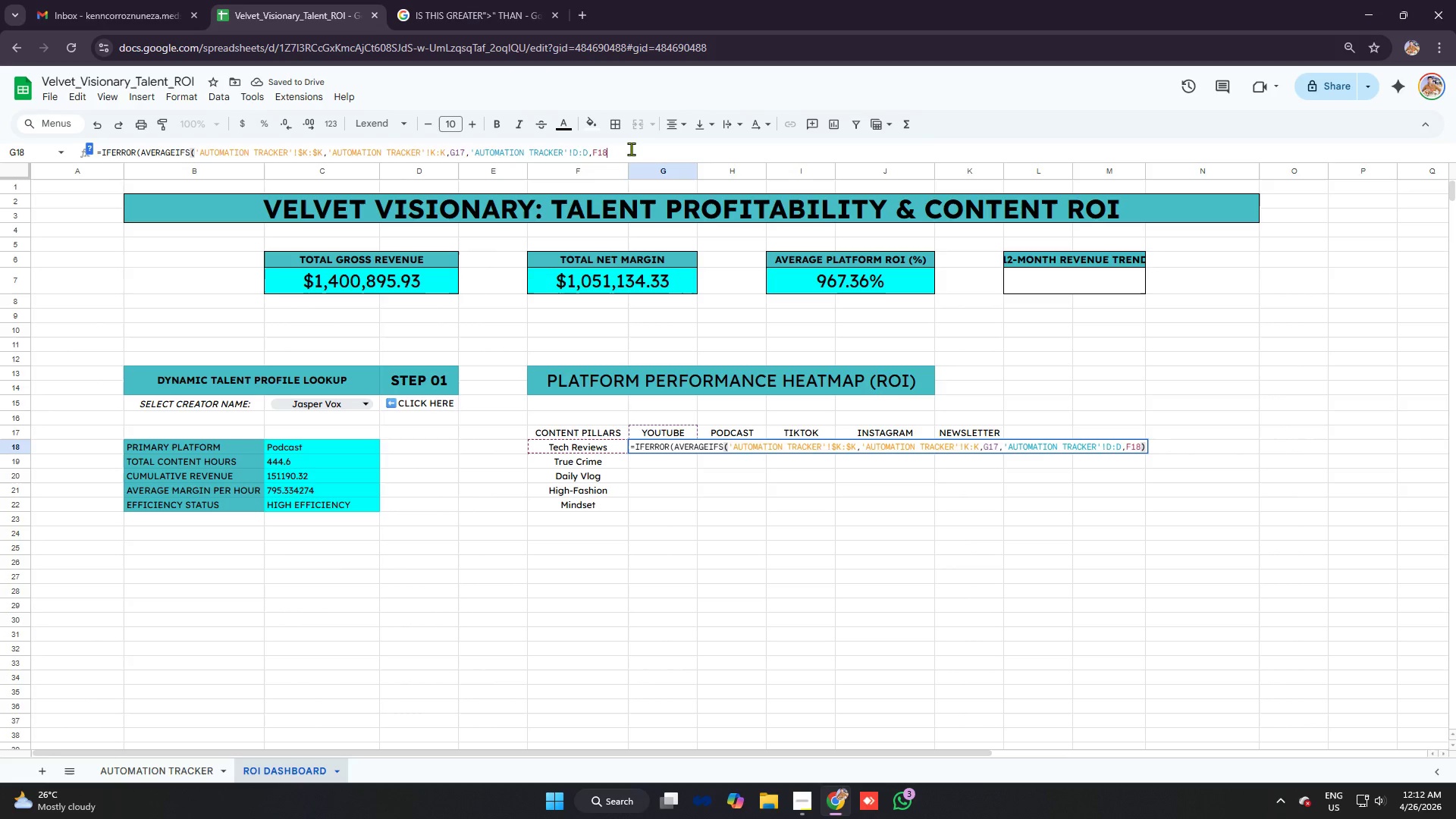 
key(Backspace)
 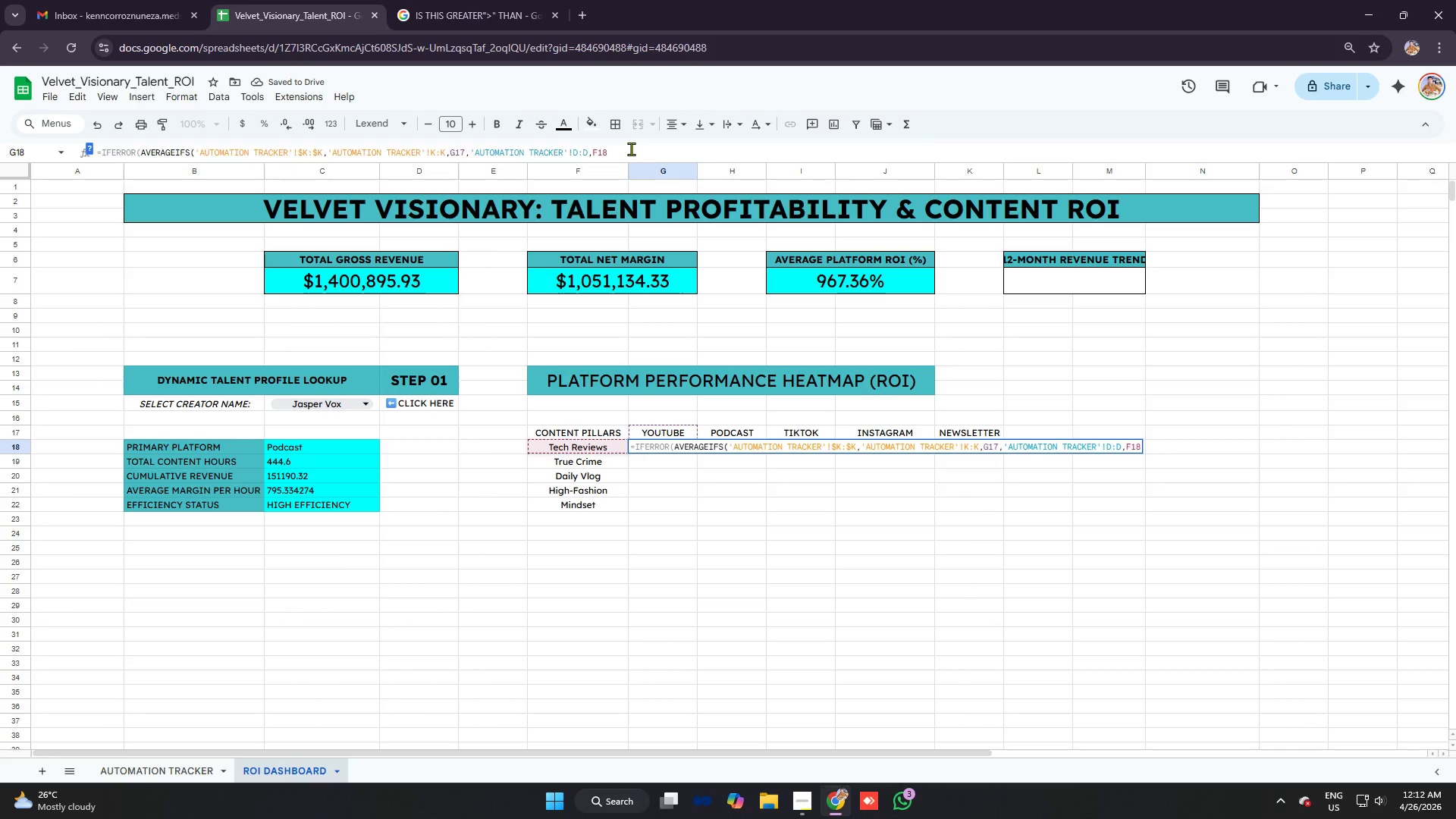 
key(Comma)
 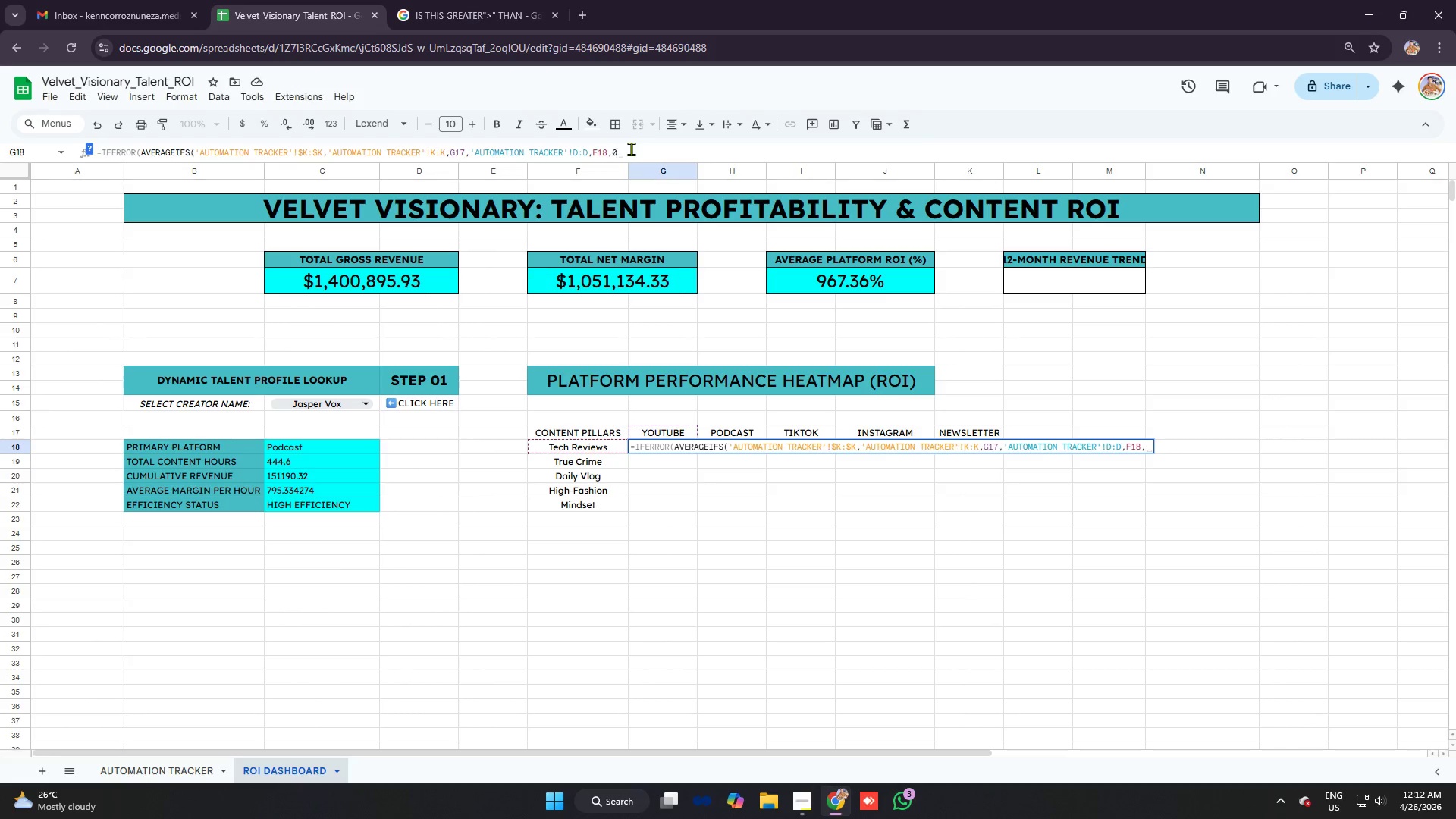 
key(0)
 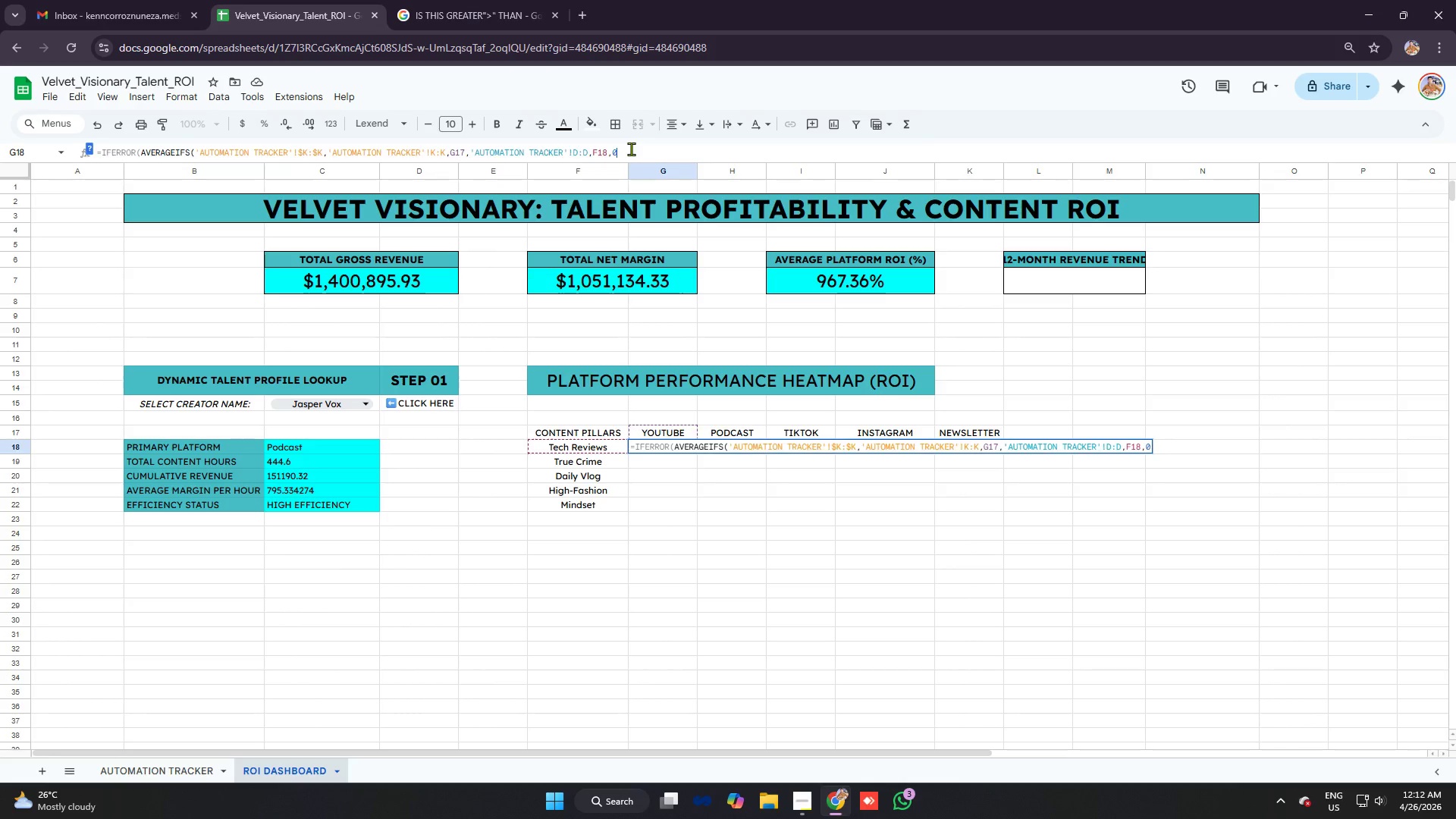 
key(Enter)
 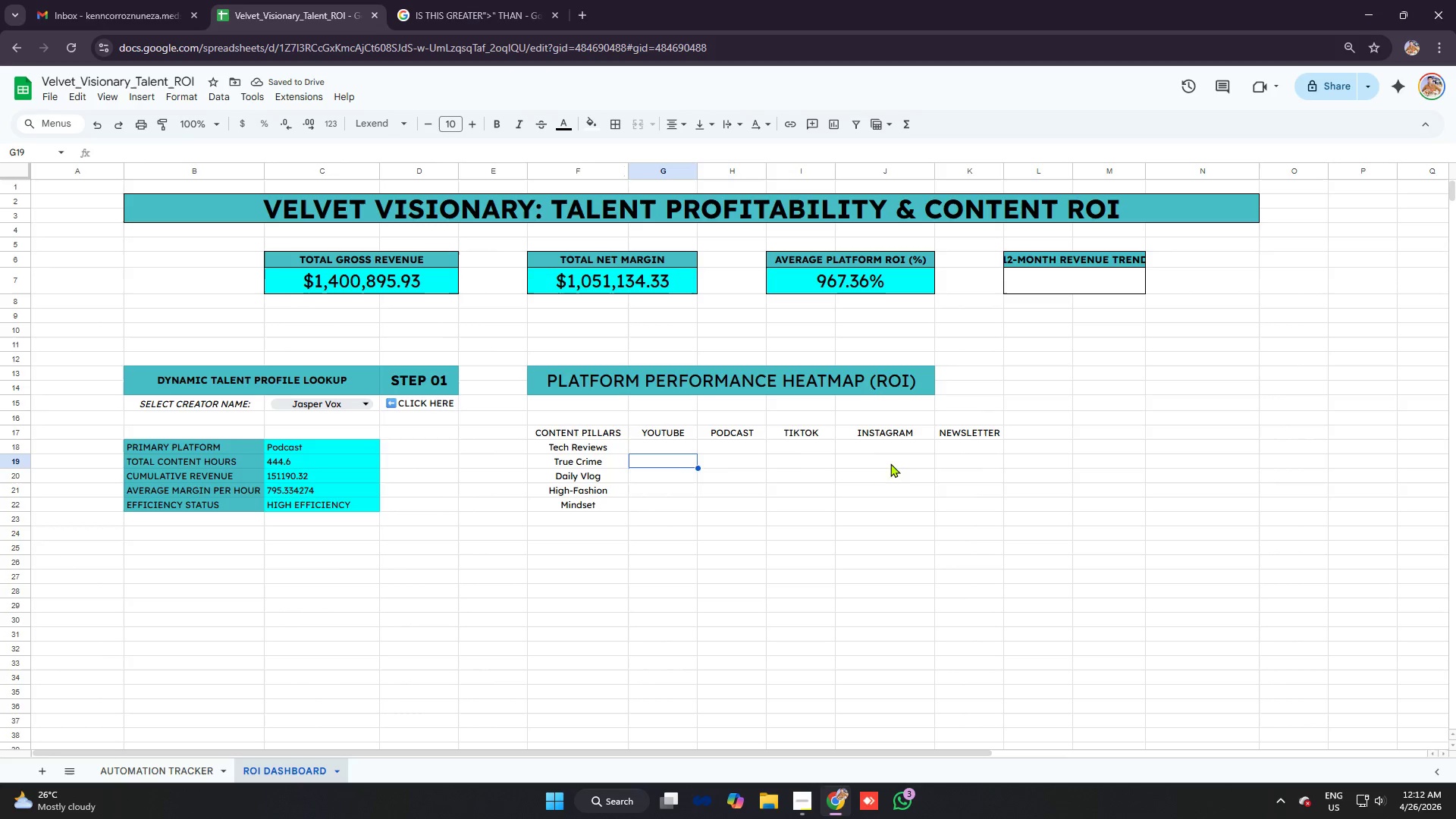 
left_click([673, 450])
 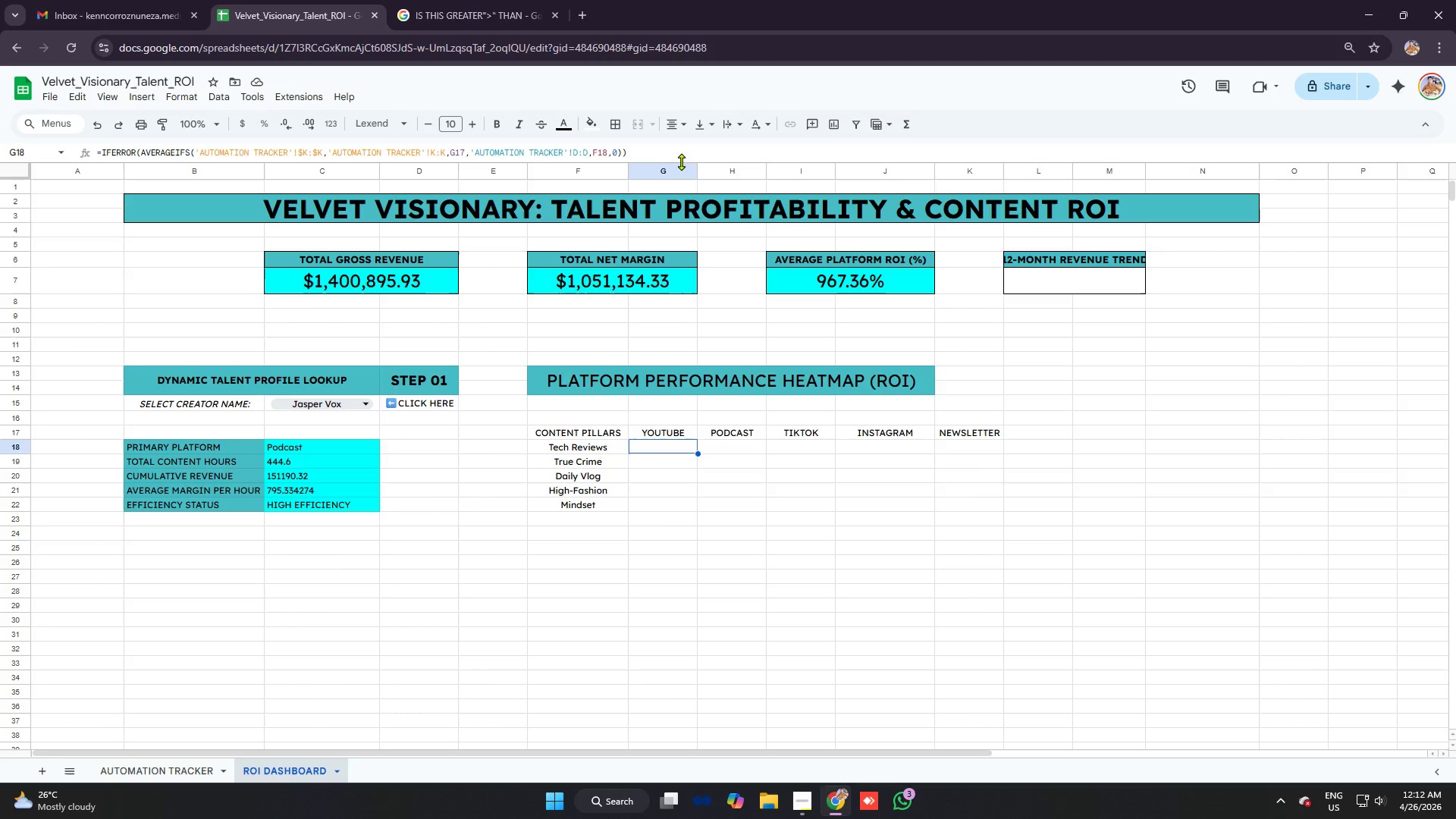 
left_click_drag(start_coordinate=[701, 152], to_coordinate=[0, 149])
 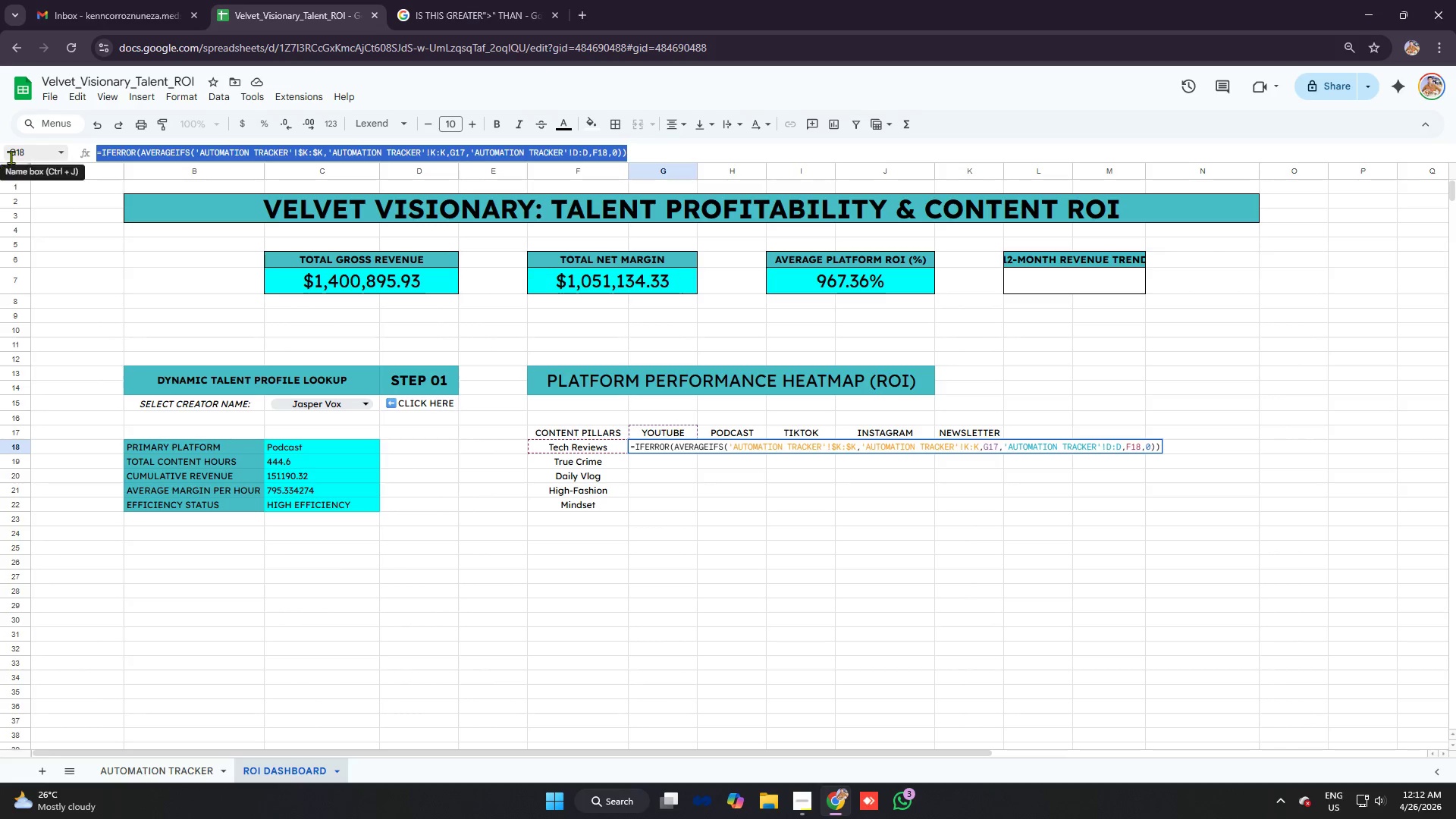 
key(Backspace)
 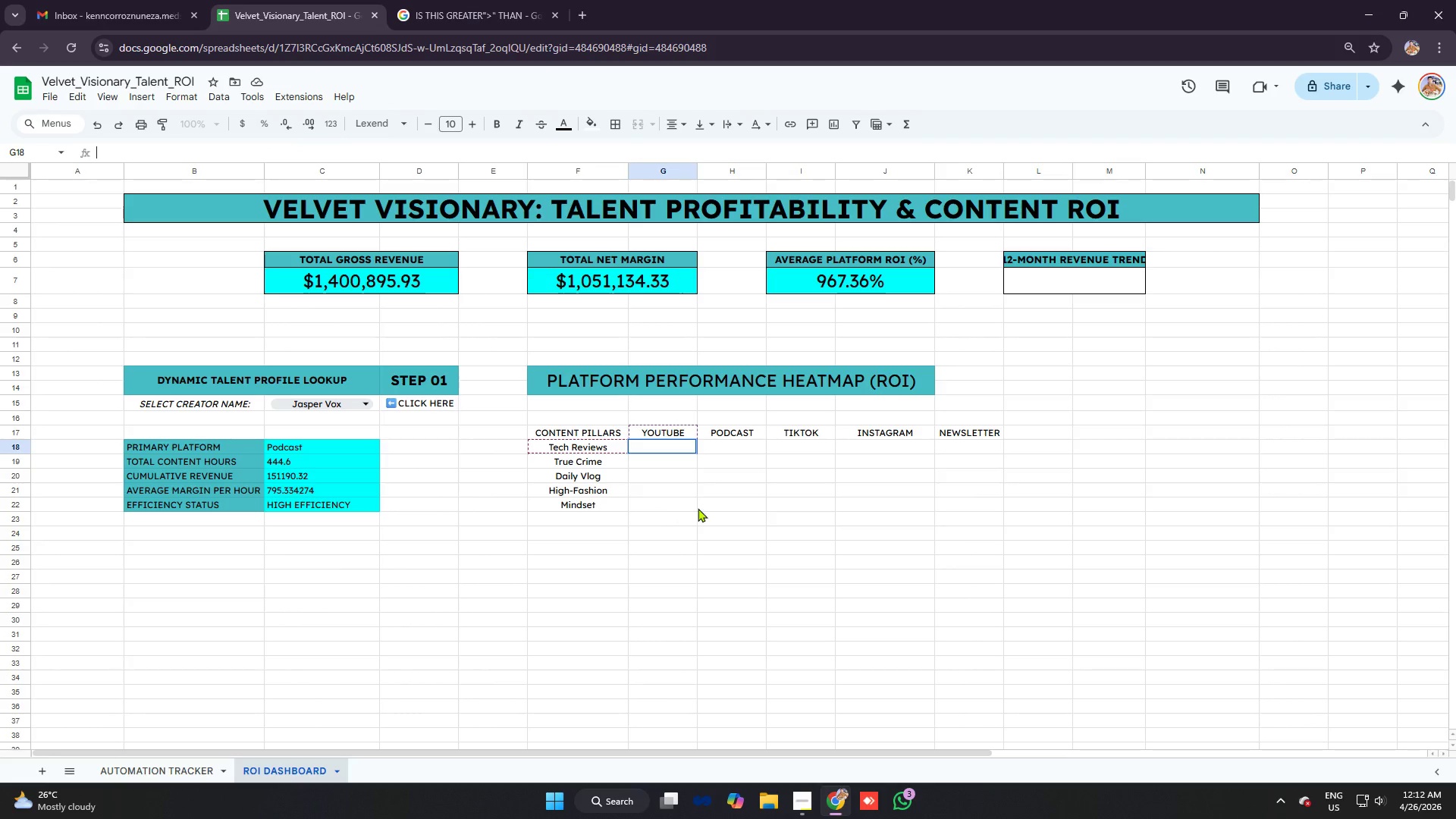 
key(Equal)
 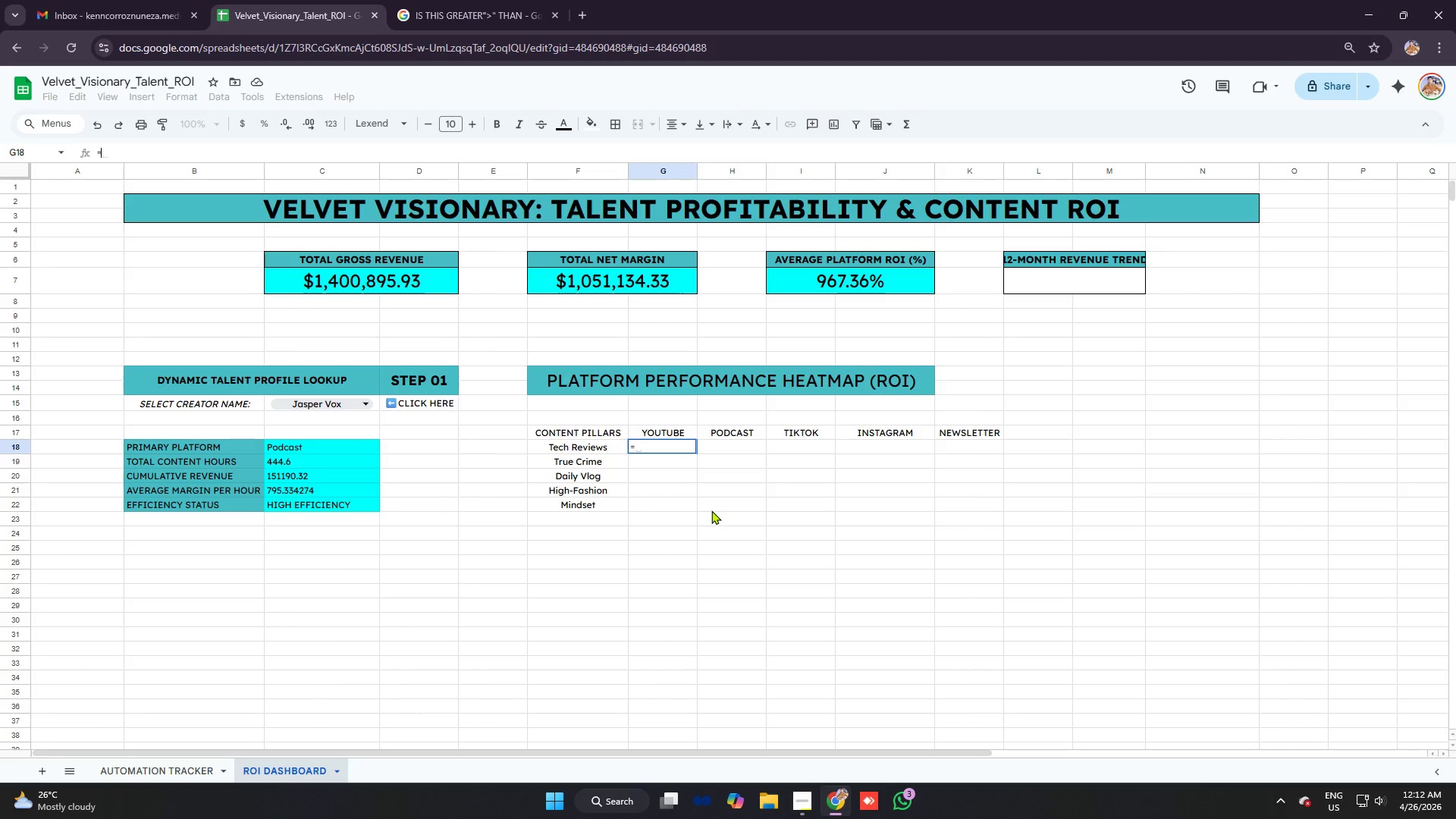 
type(iferror)
key(Tab)
key(Backspace)
key(Backspace)
key(Backspace)
 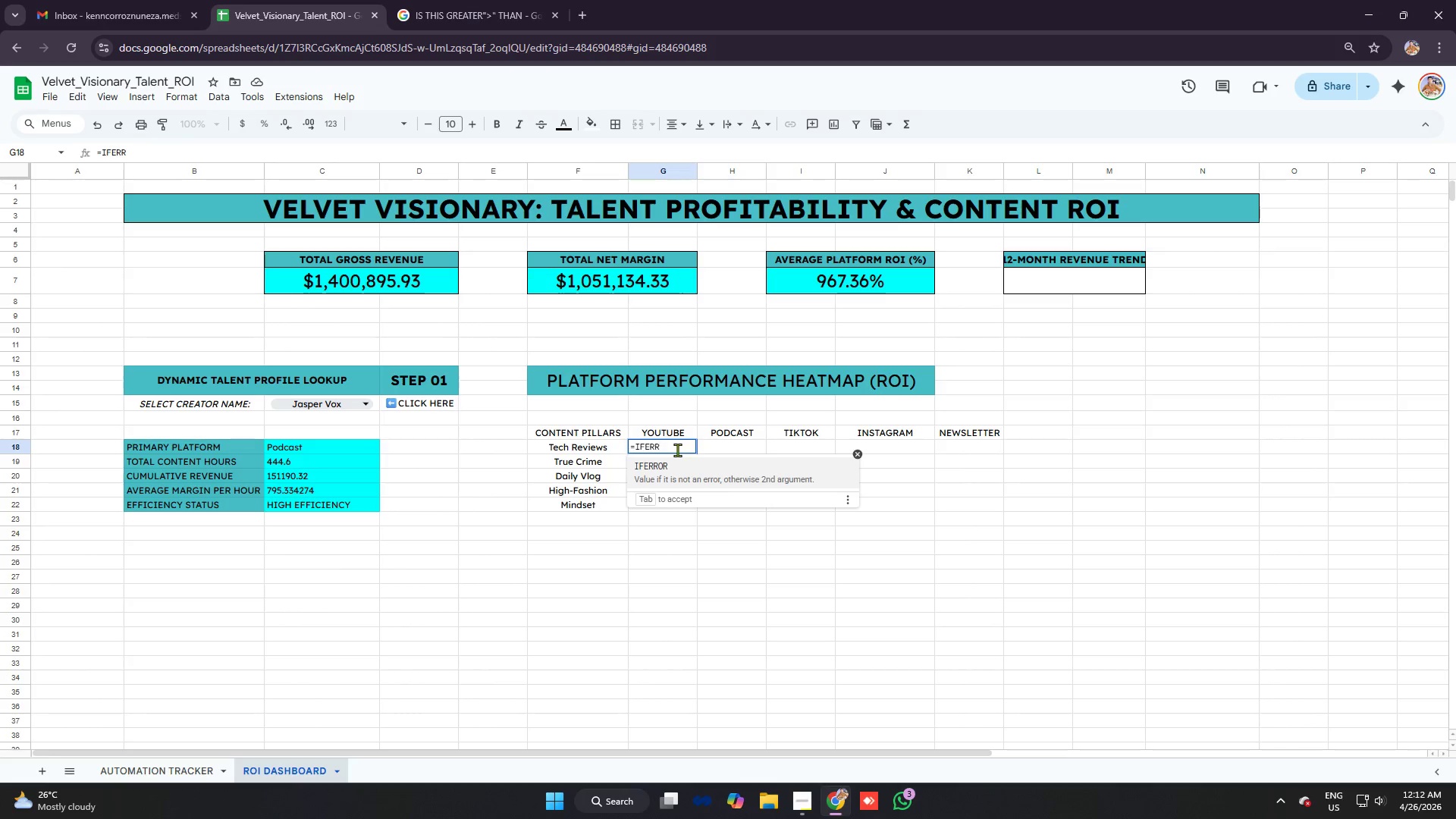 
key(Tab)
 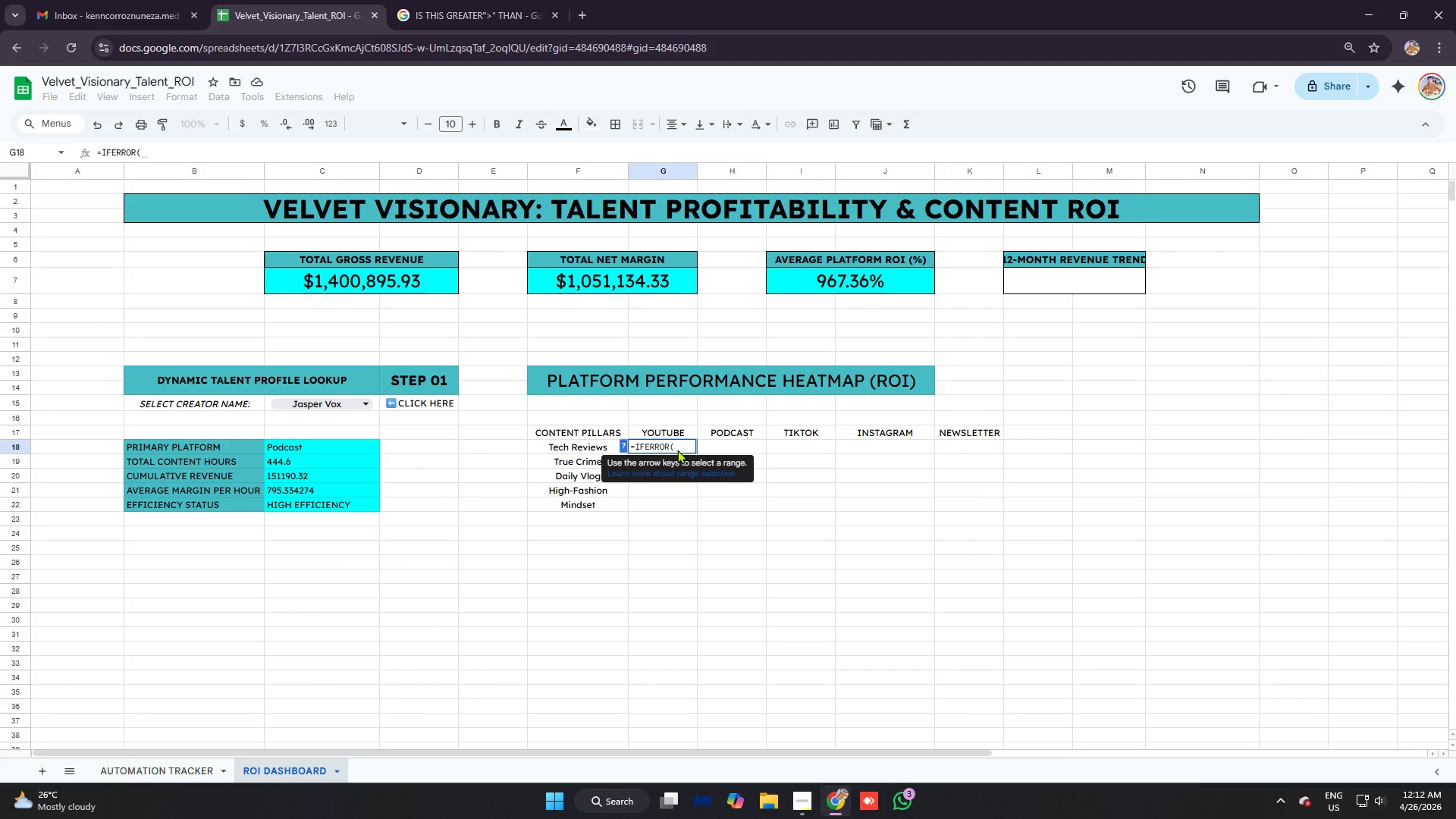 
wait(5.41)
 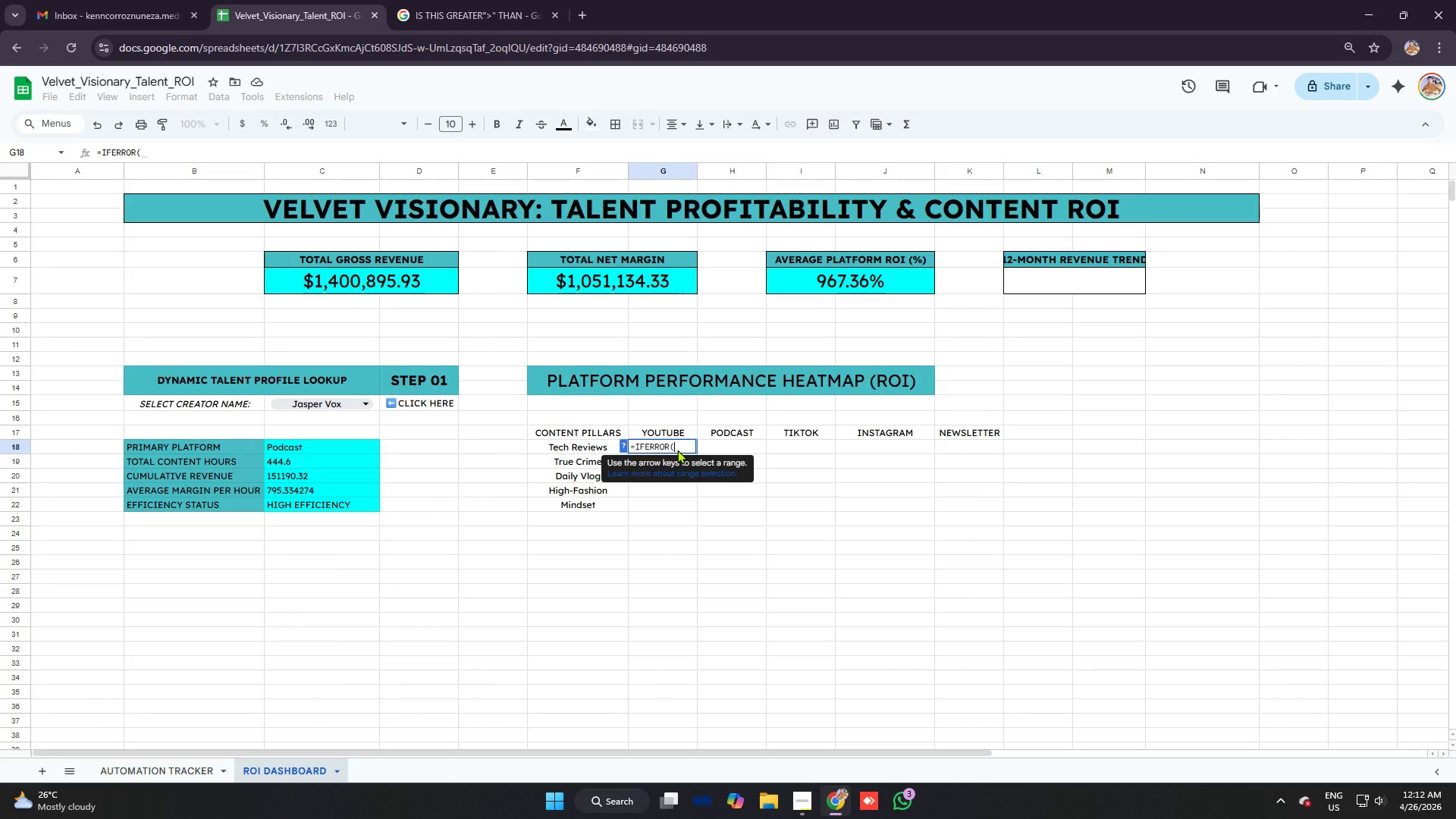 
type(avergae)
key(Backspace)
key(Backspace)
key(Backspace)
type(a)
 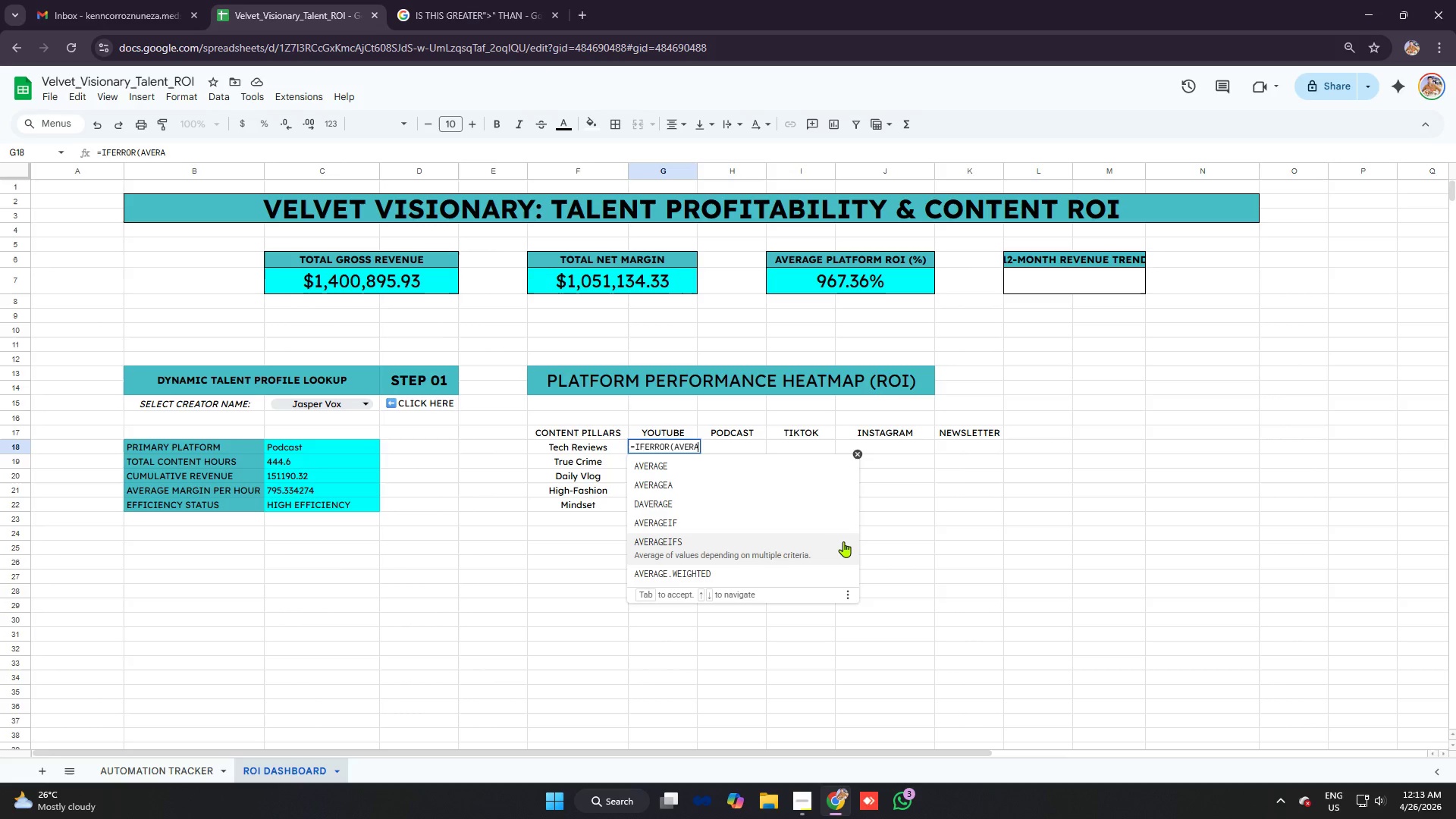 
wait(6.3)
 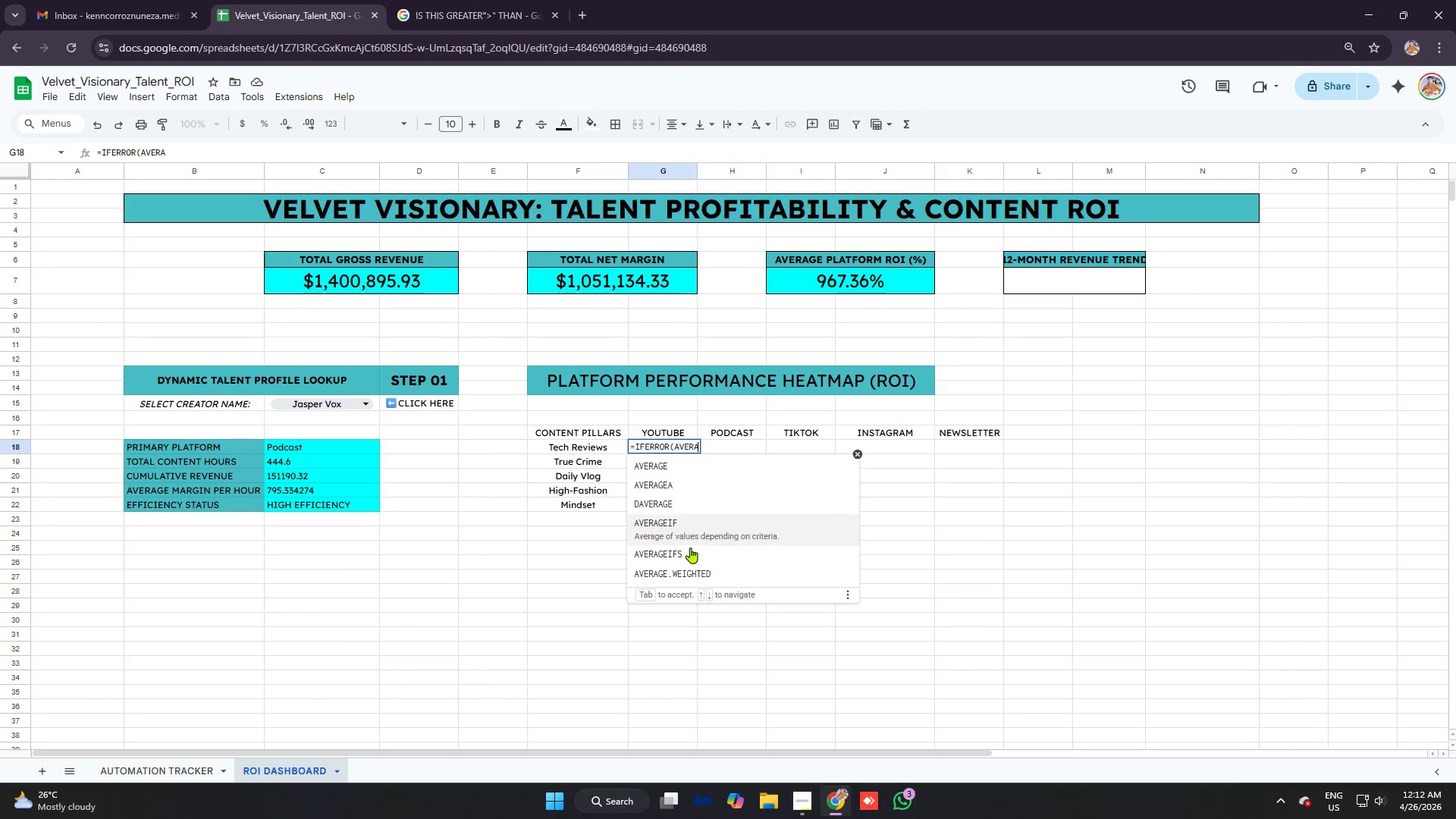 
key(Mute)
 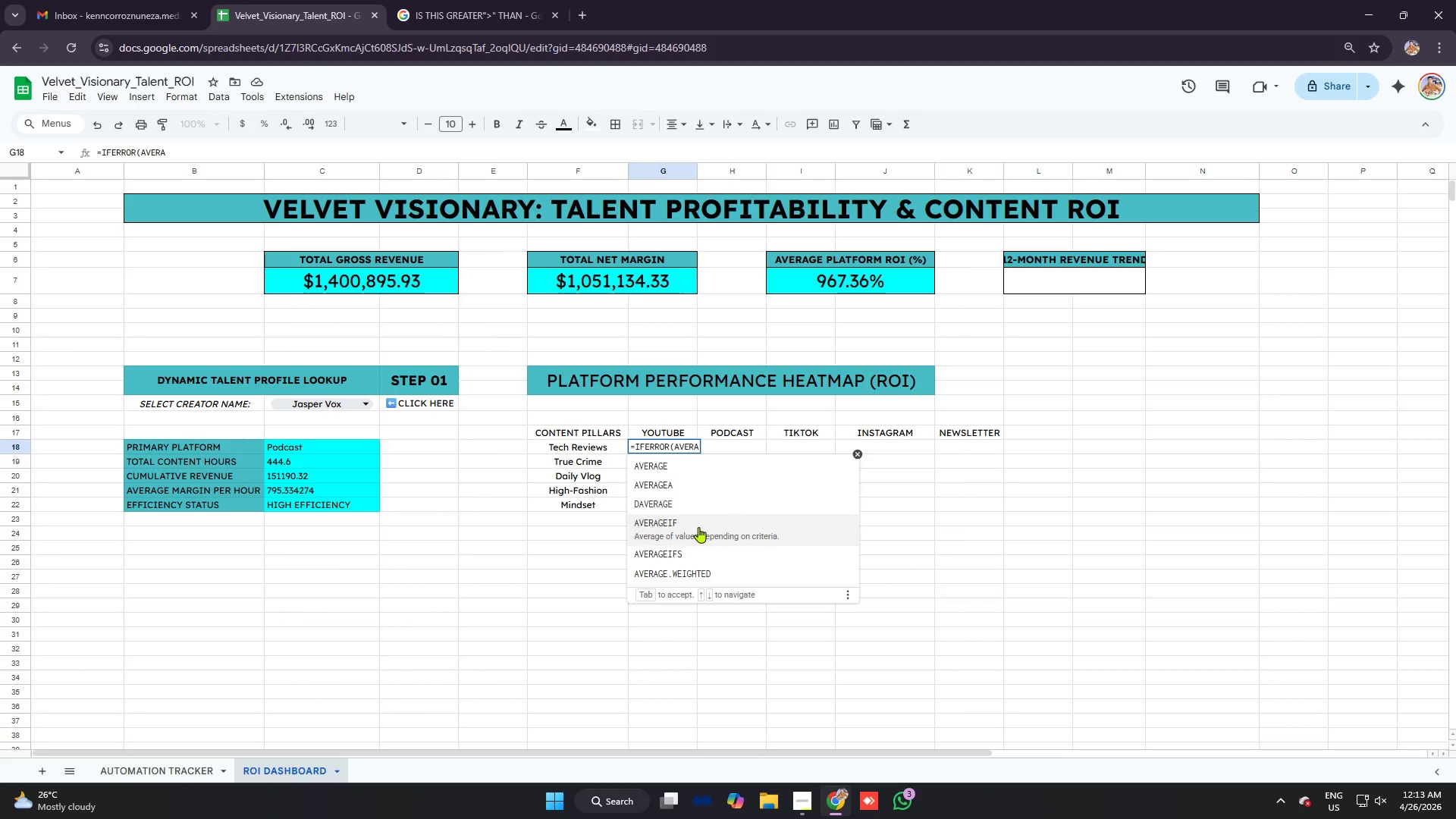 
left_click([705, 557])
 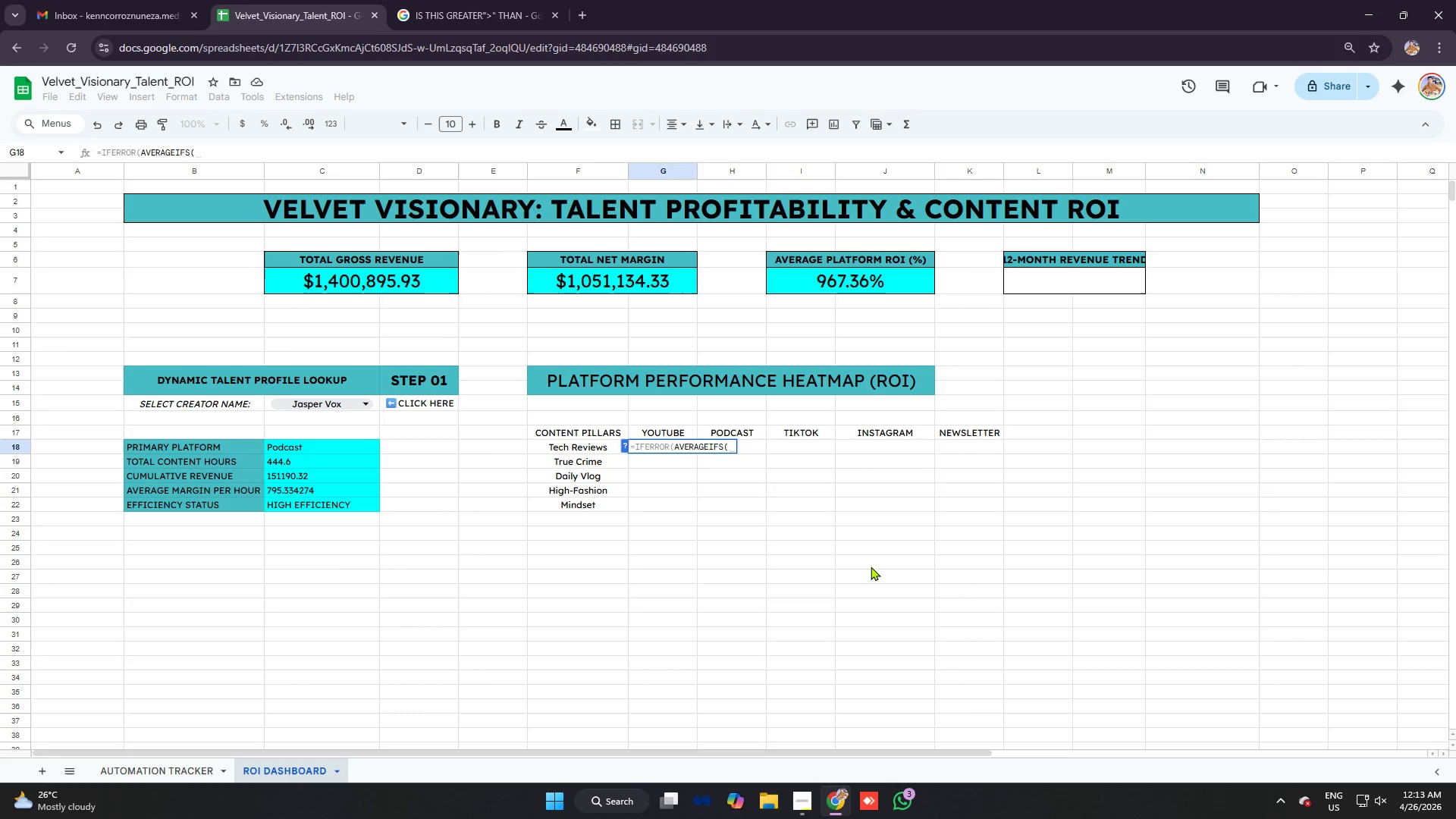 
key(Quote)
 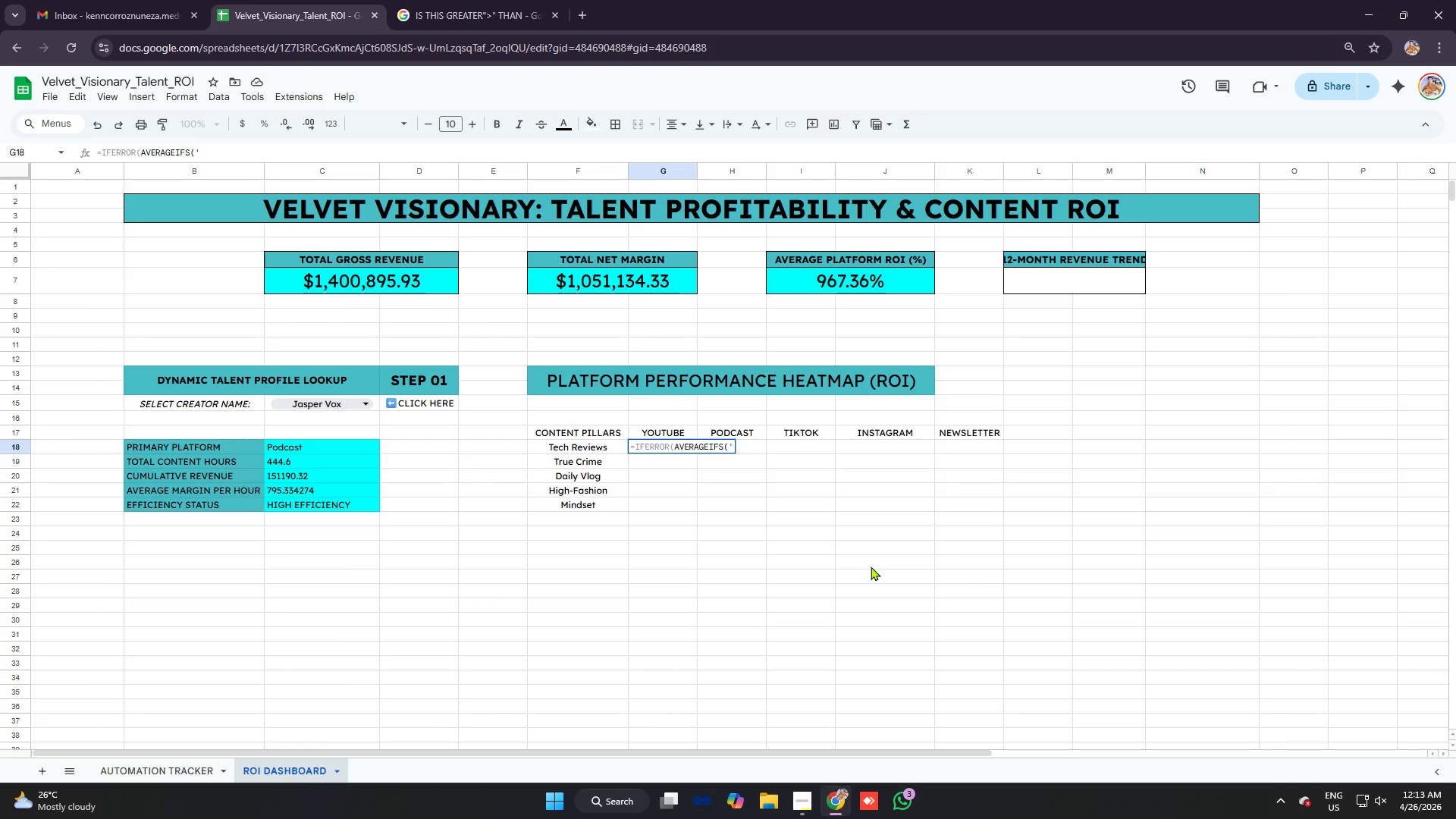 
key(Control+ControlLeft)
 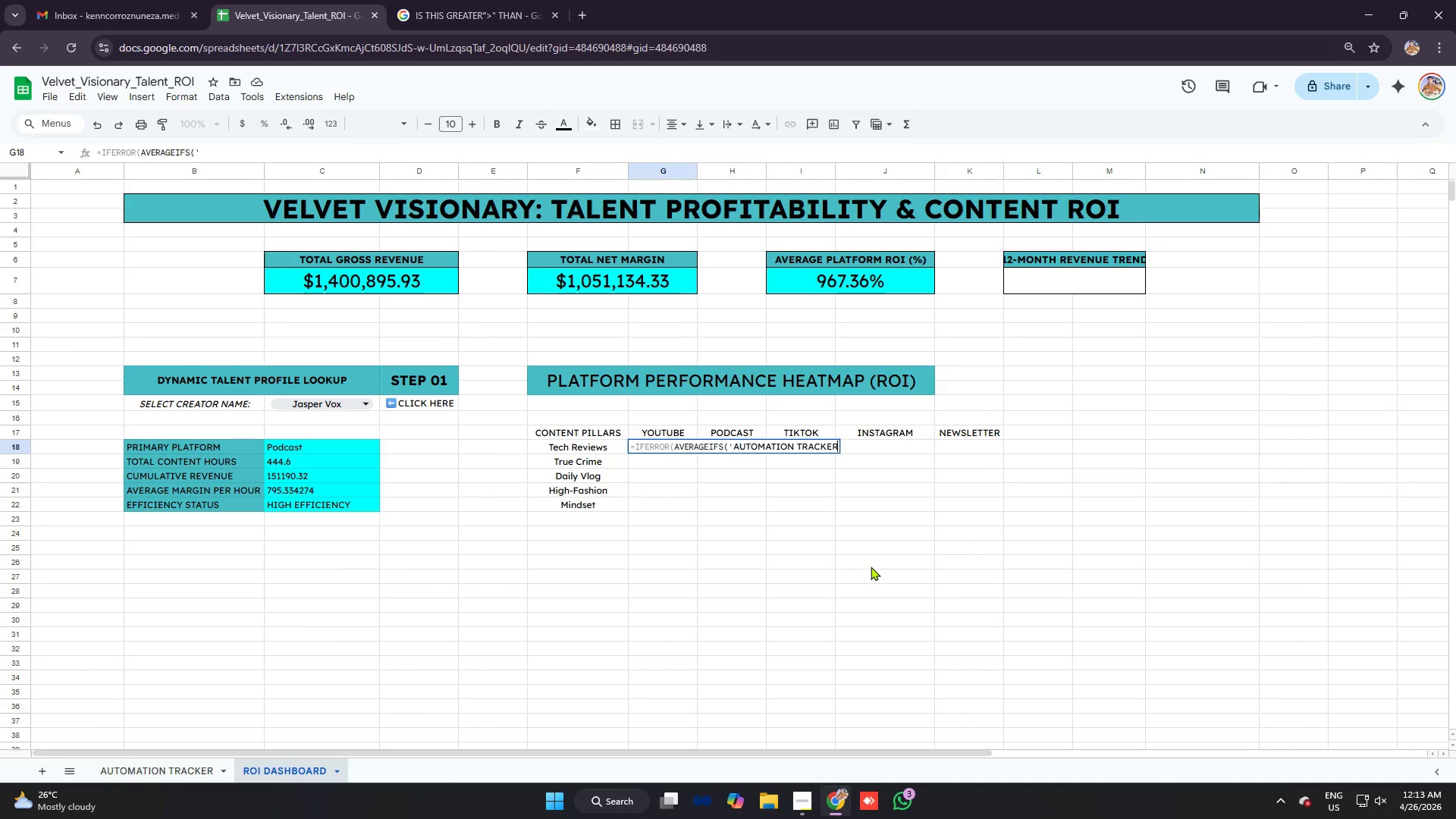 
key(Control+V)
 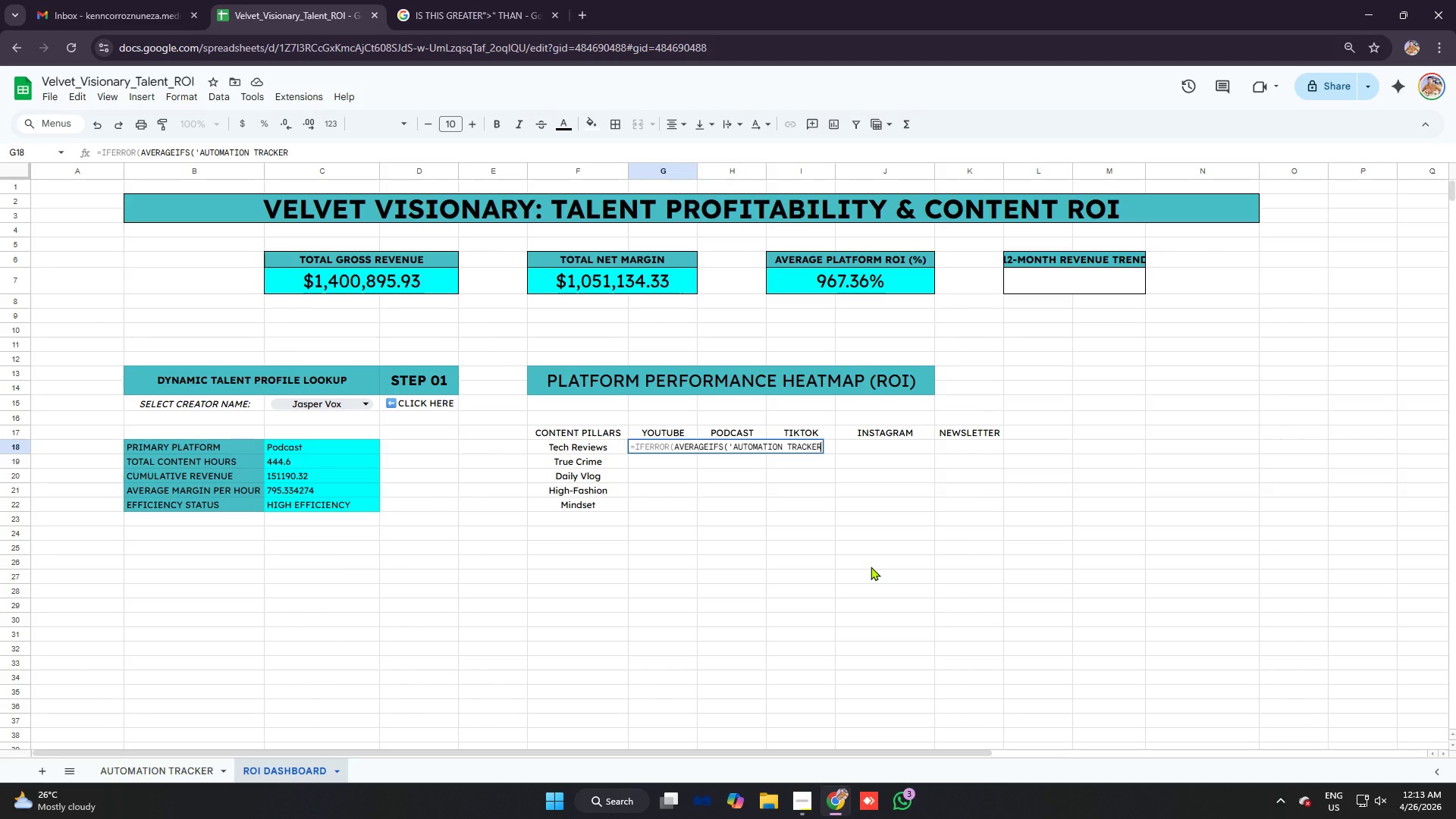 
key(Quote)
 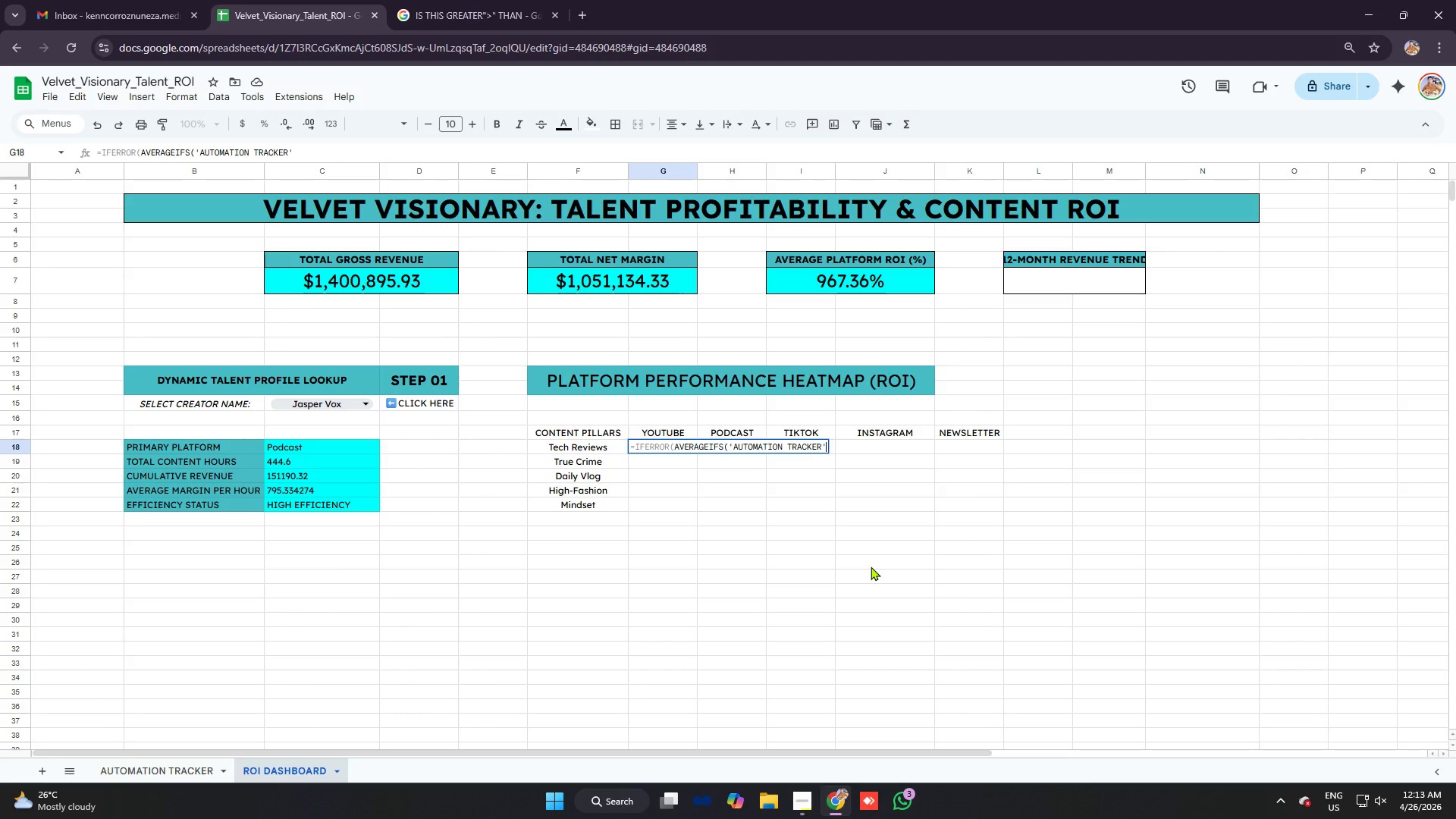 
type(!$)
 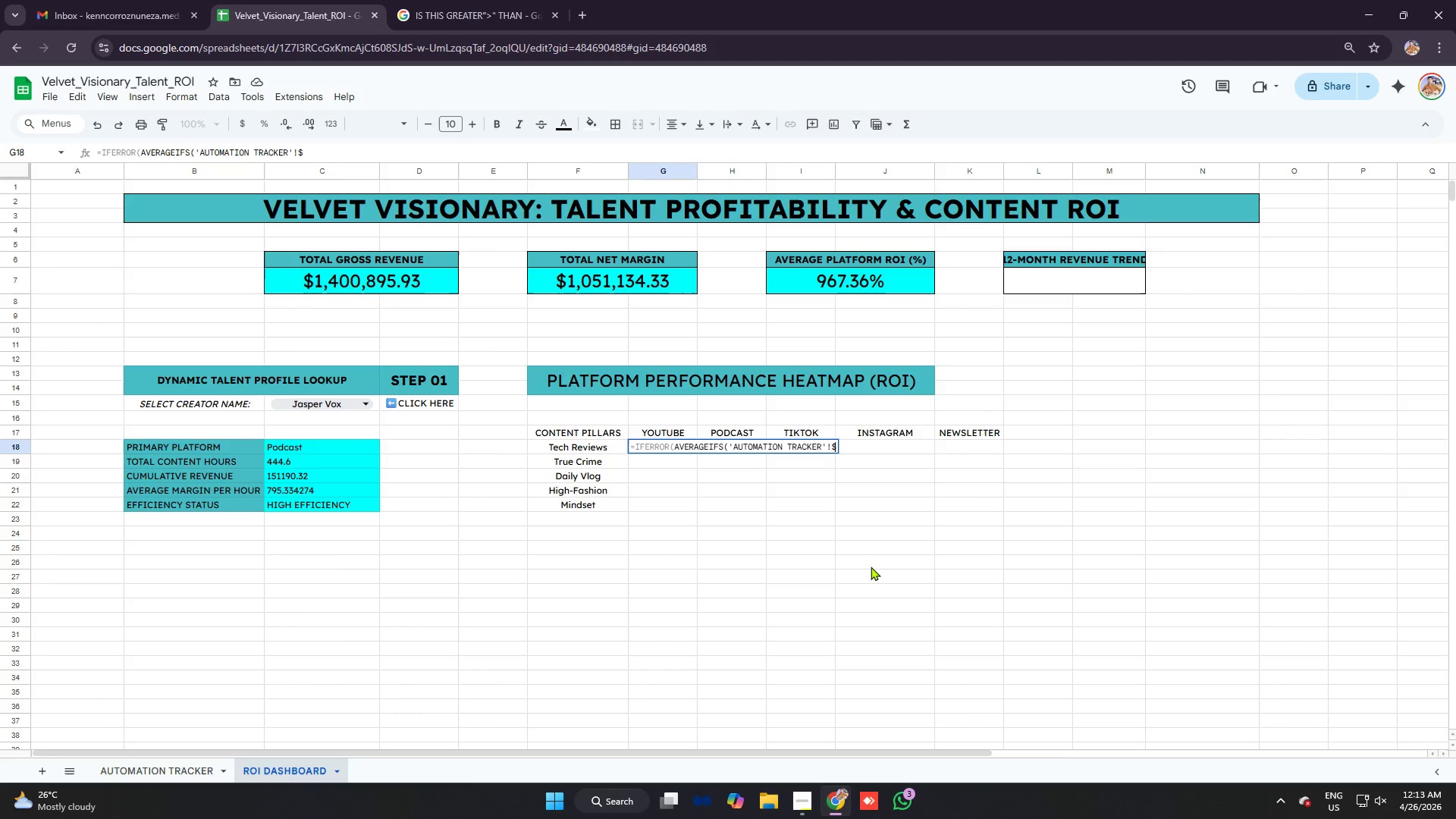 
key(K)
 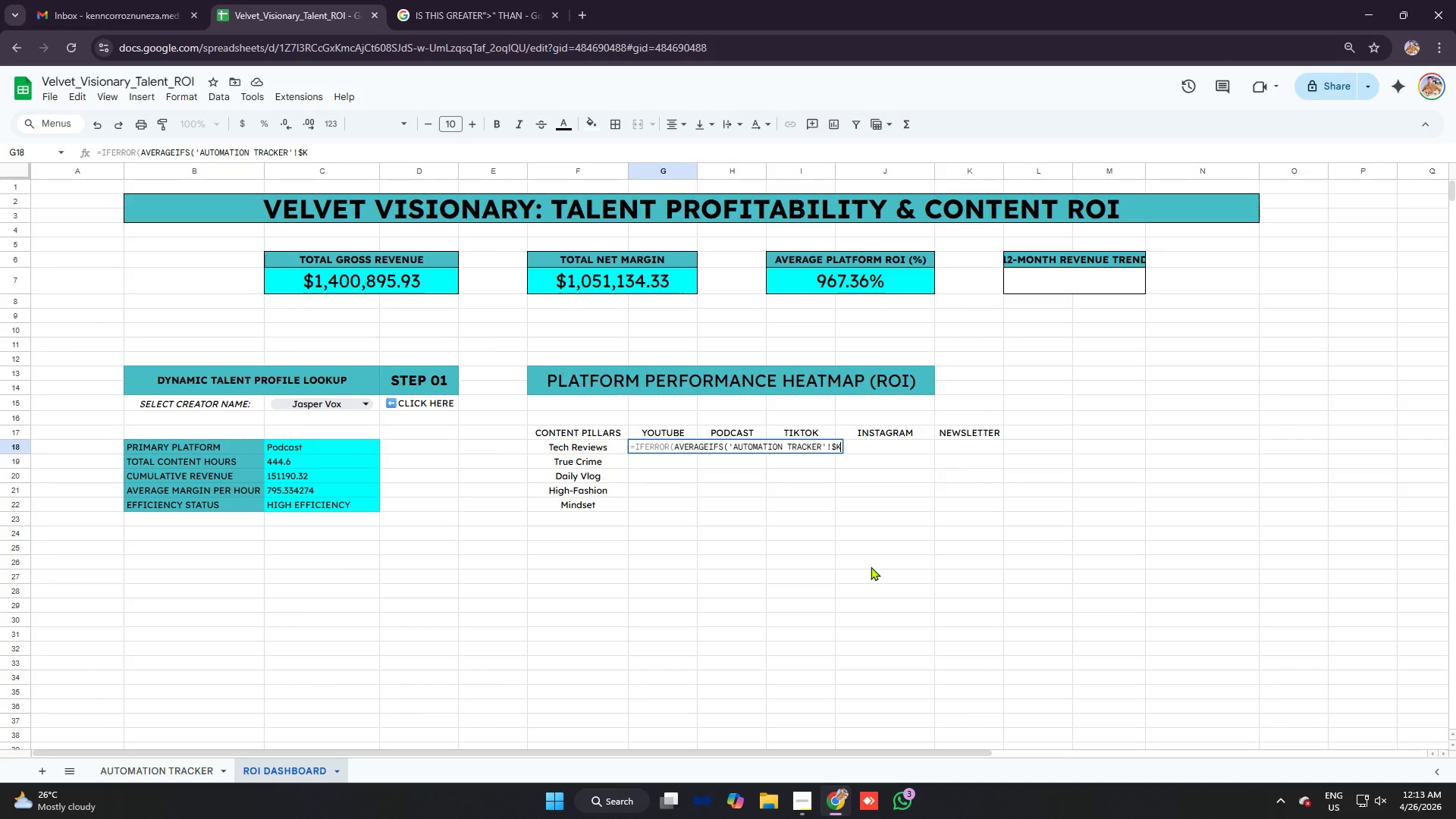 
key(Shift+Semicolon)
 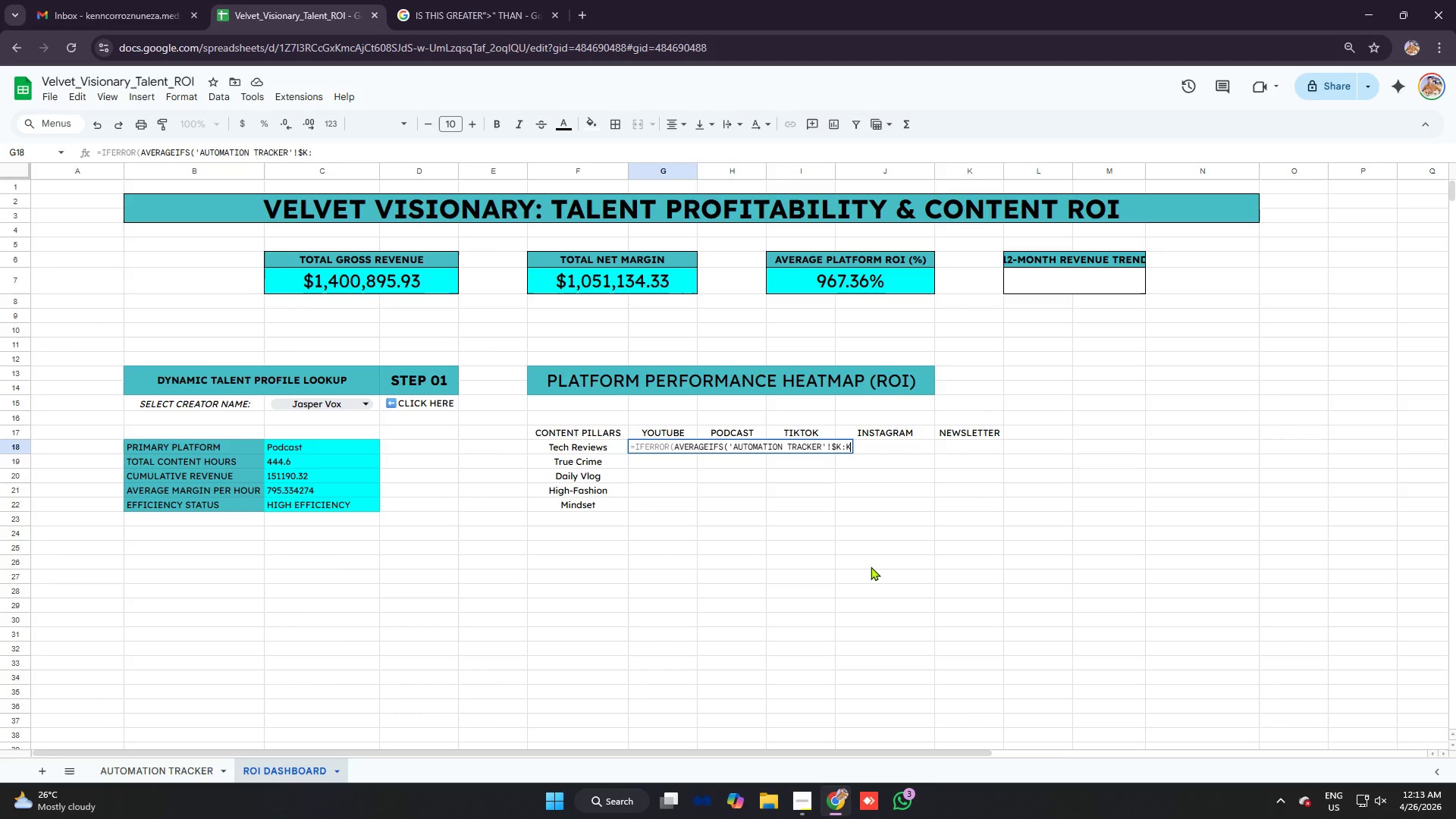 
key(K)
 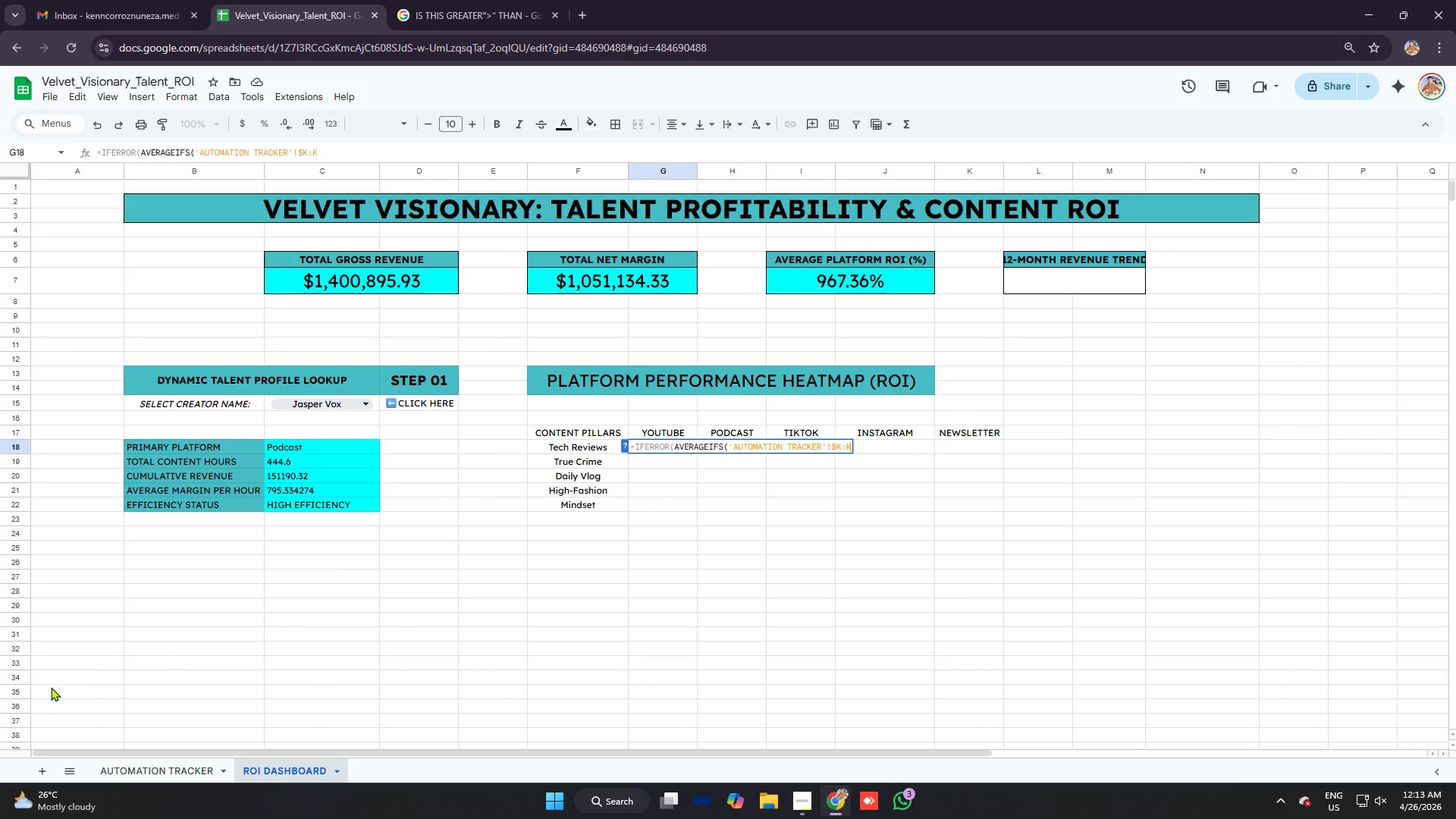 
wait(8.38)
 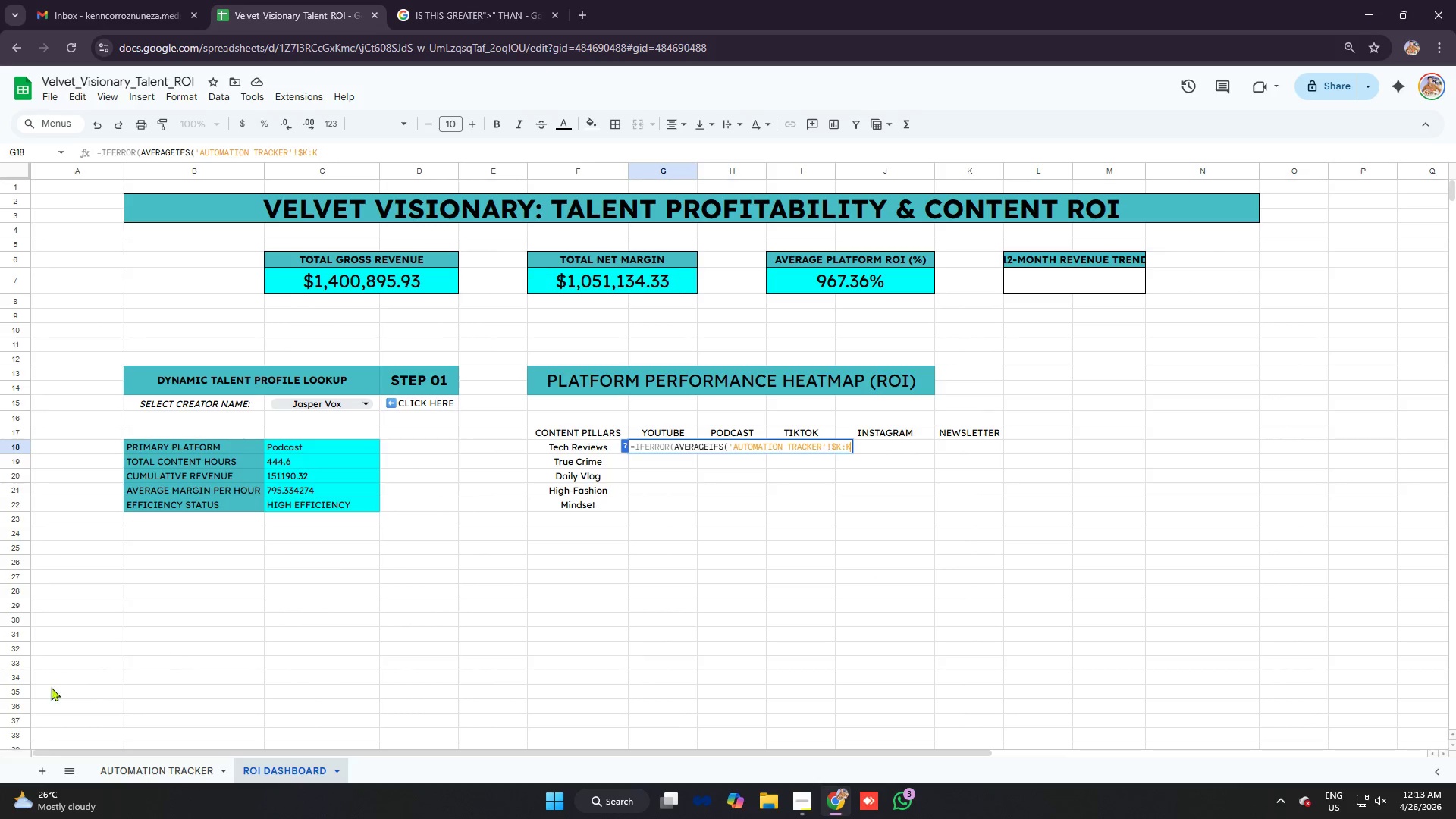 
left_click_drag(start_coordinate=[349, 754], to_coordinate=[437, 758])
 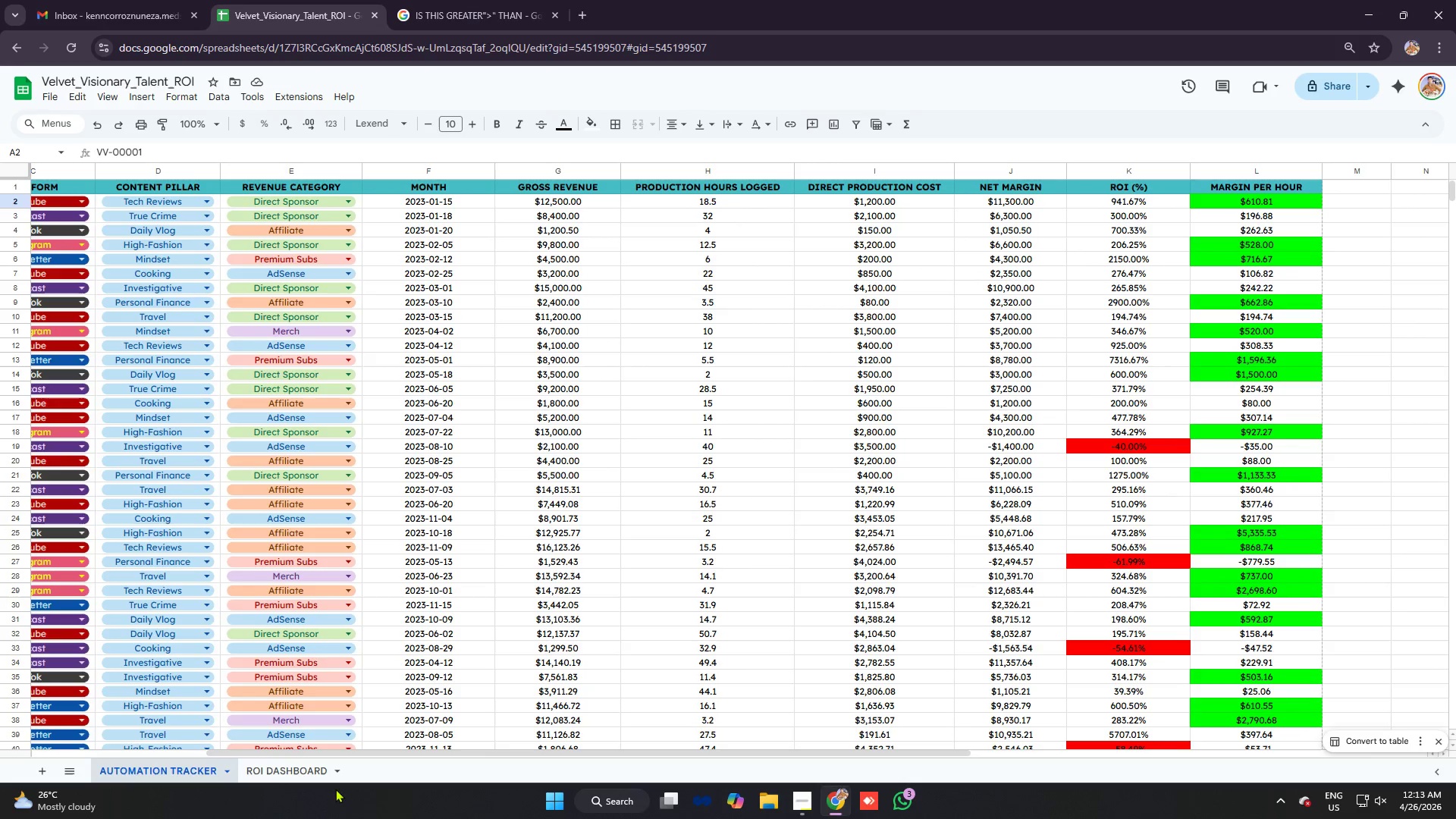 
left_click([272, 769])
 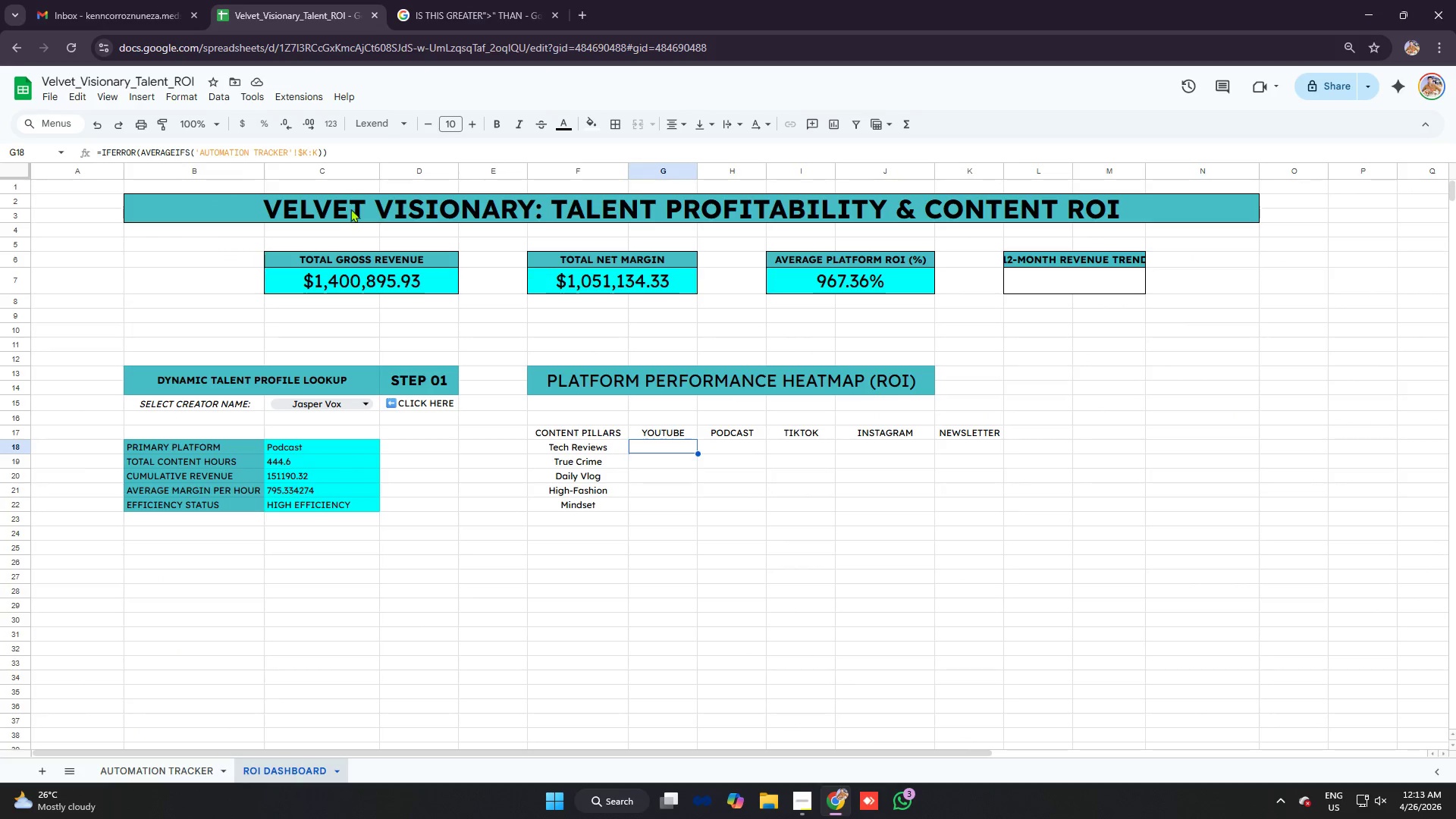 
left_click([345, 154])
 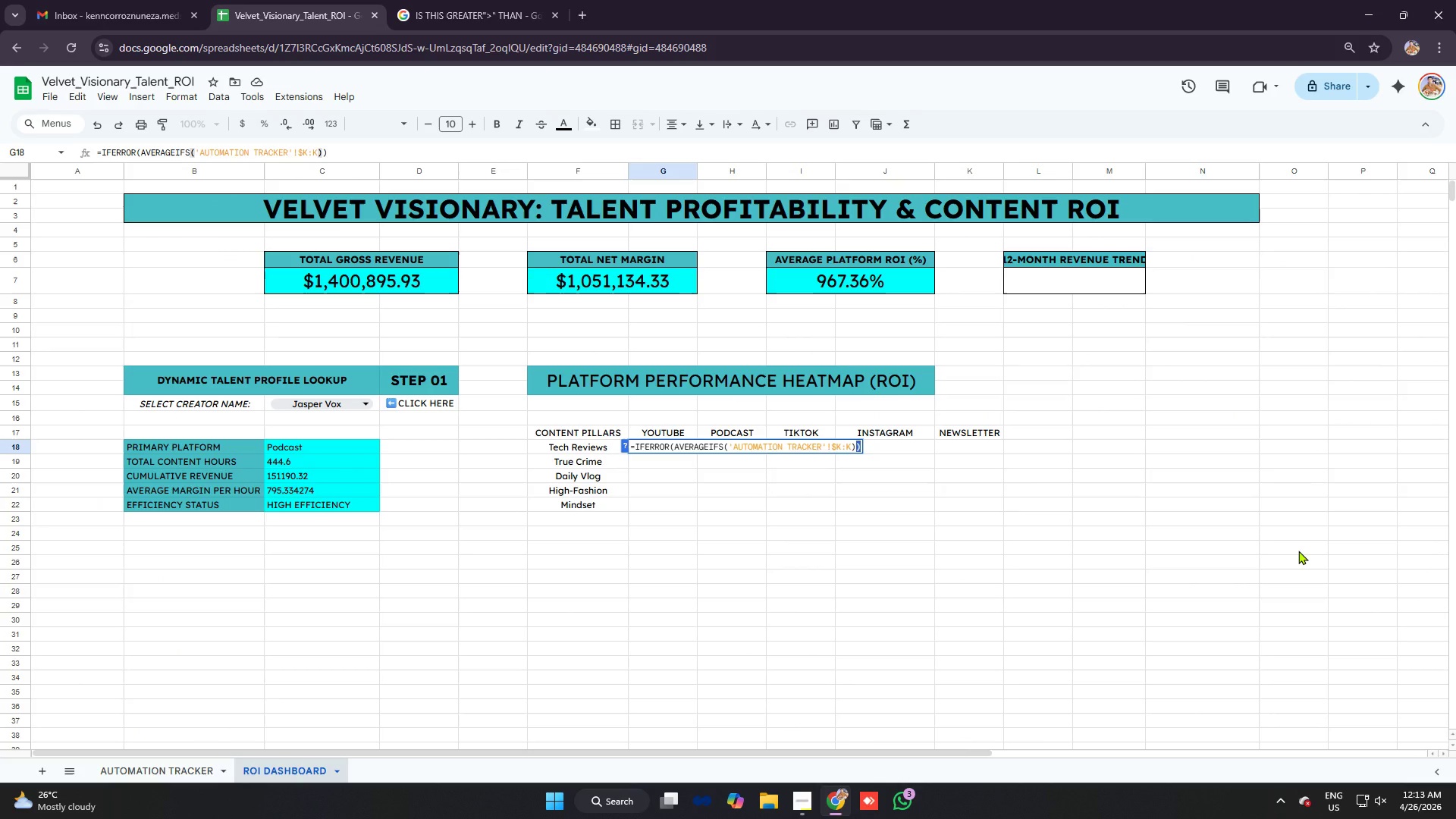 
key(Backspace)
 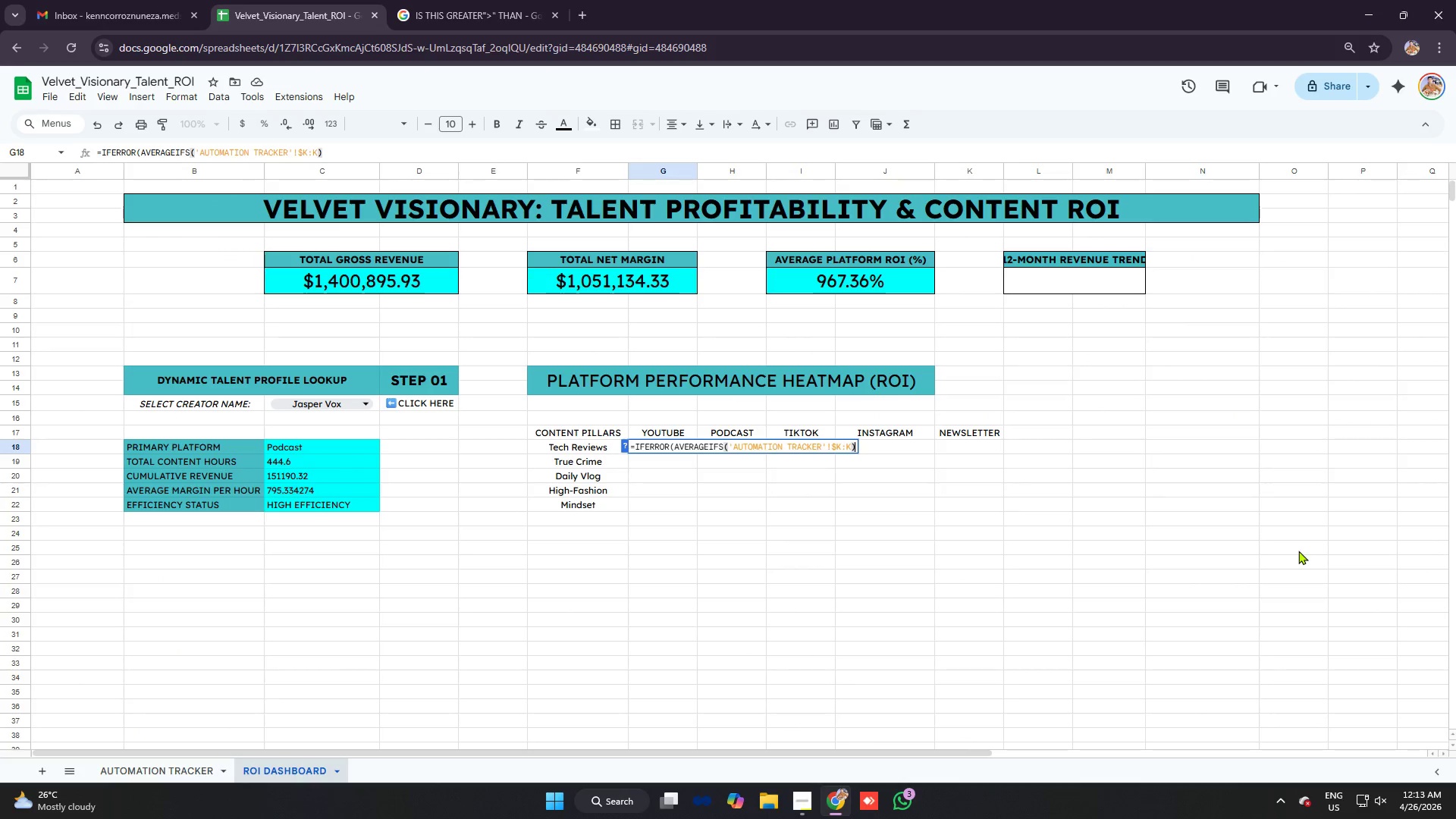 
key(Backspace)
 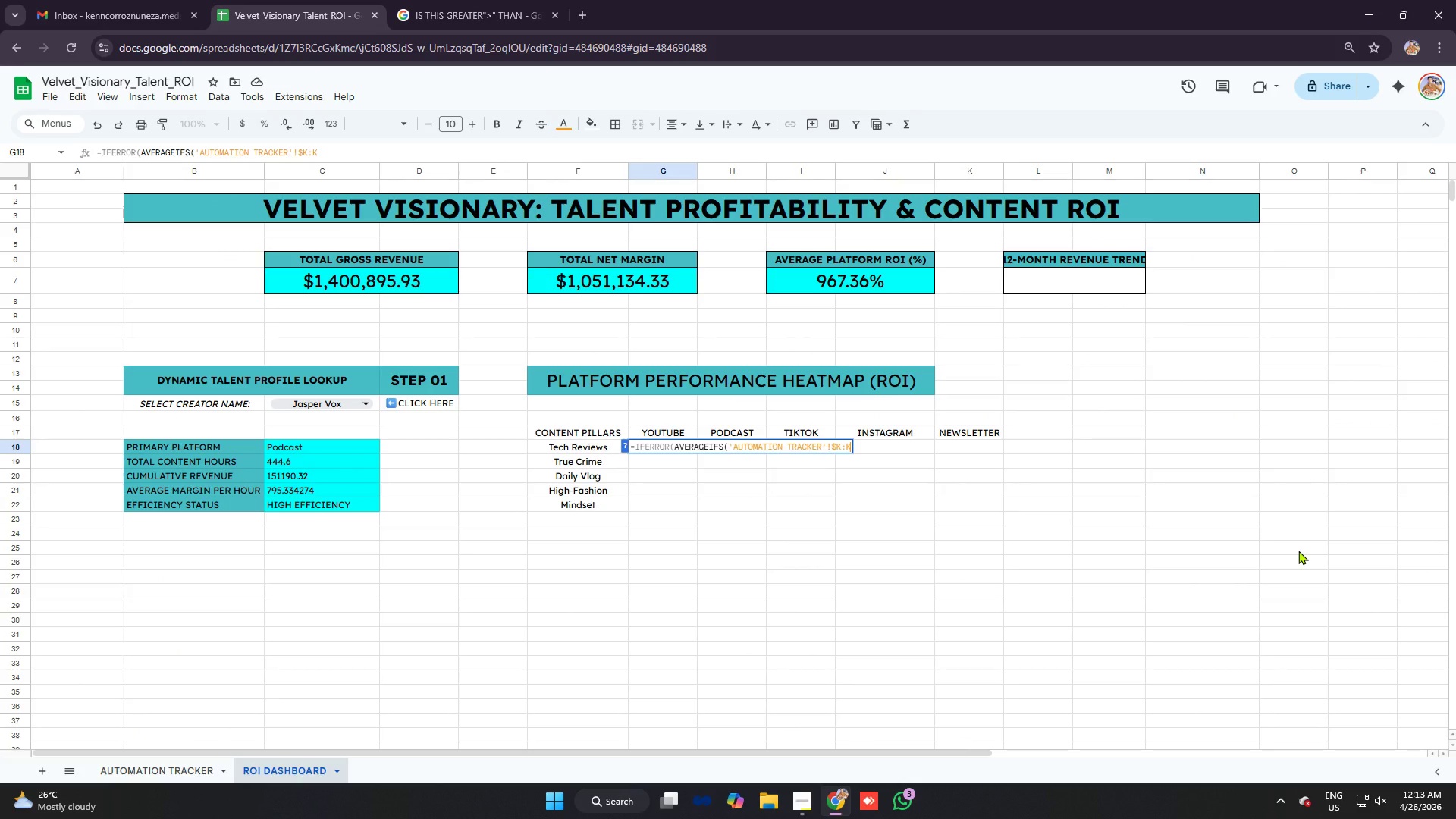 
key(Comma)
 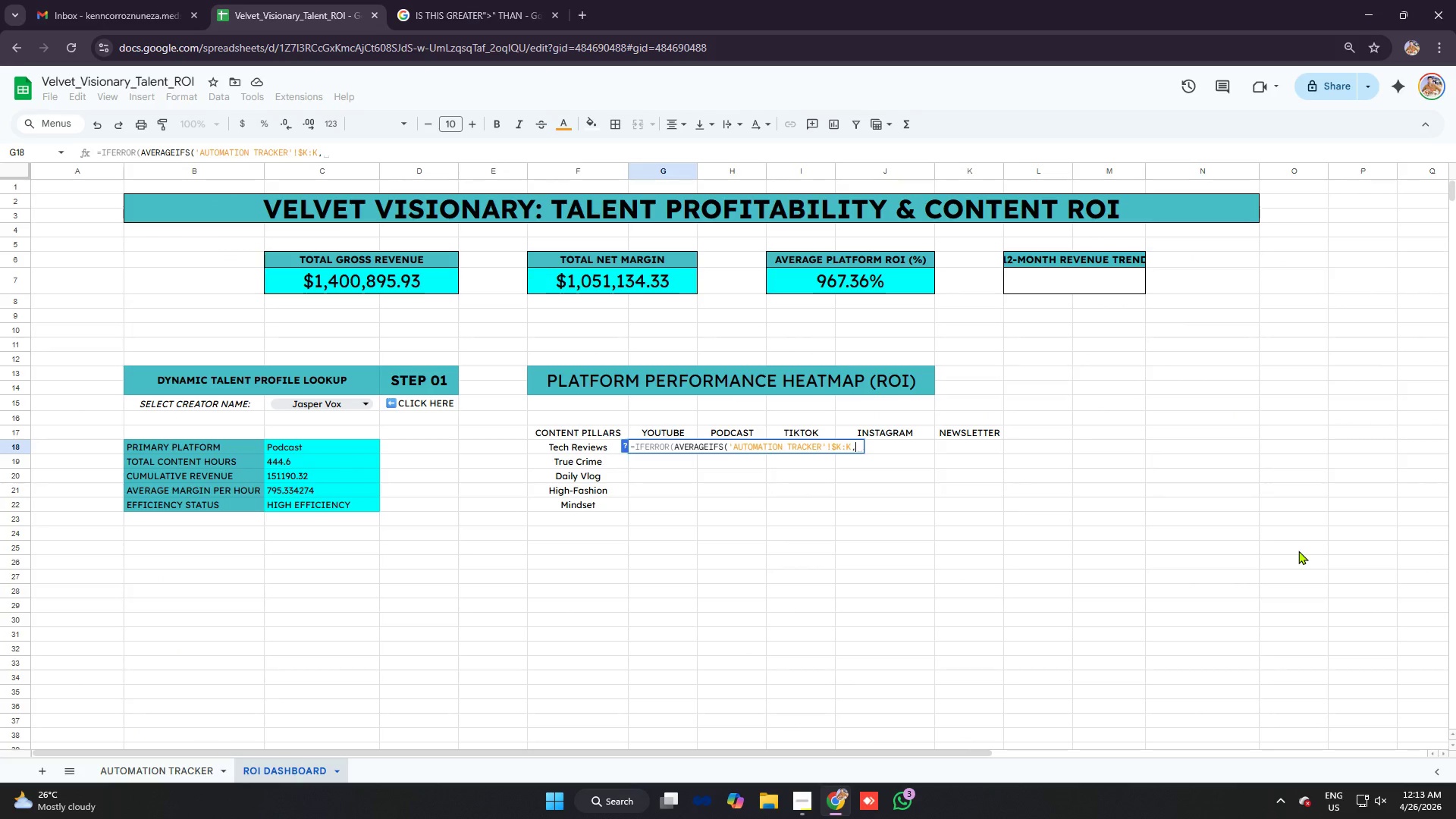 
key(Quote)
 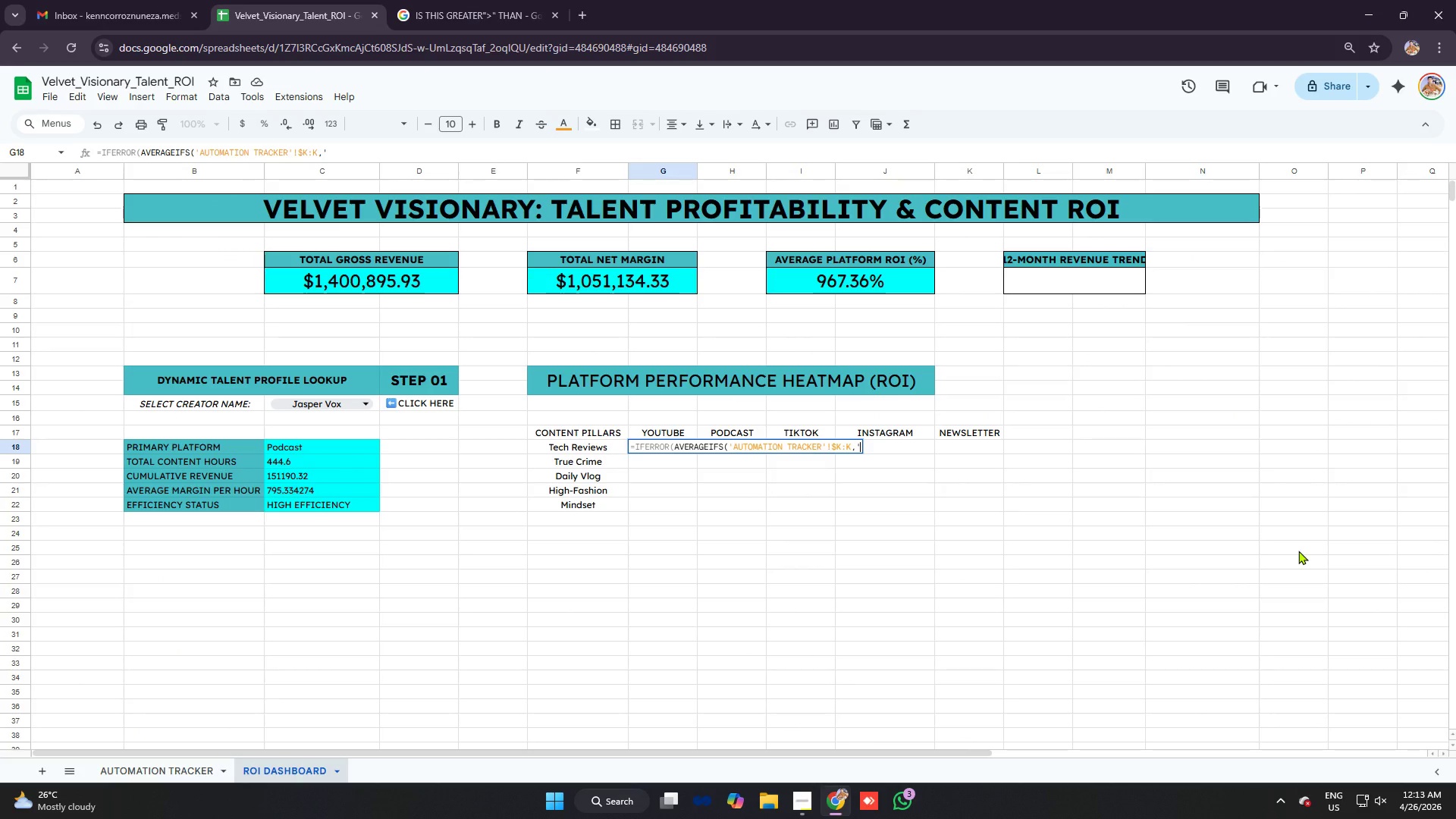 
key(Control+Meta+MetaLeft)
 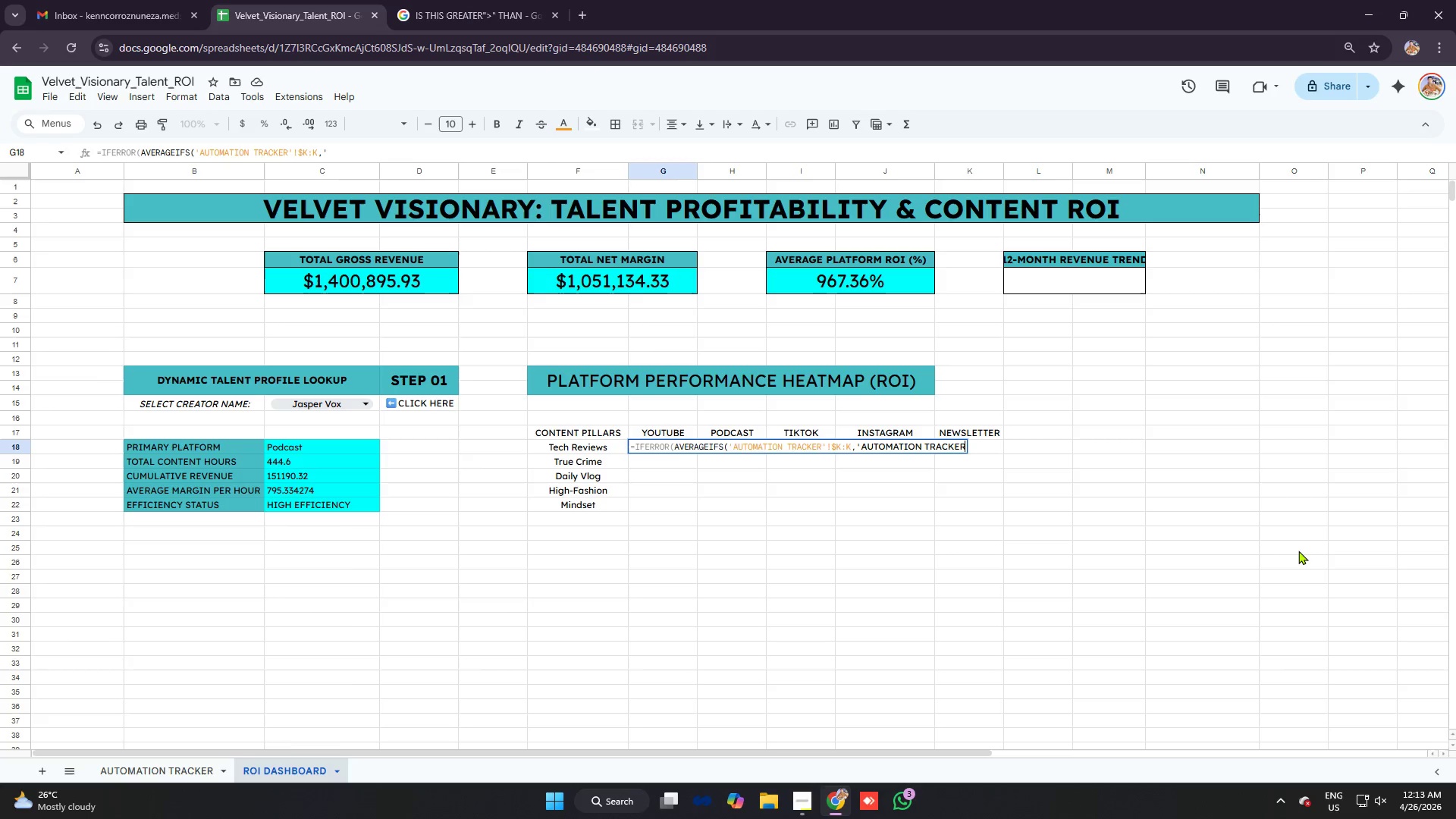 
key(Control+ControlLeft)
 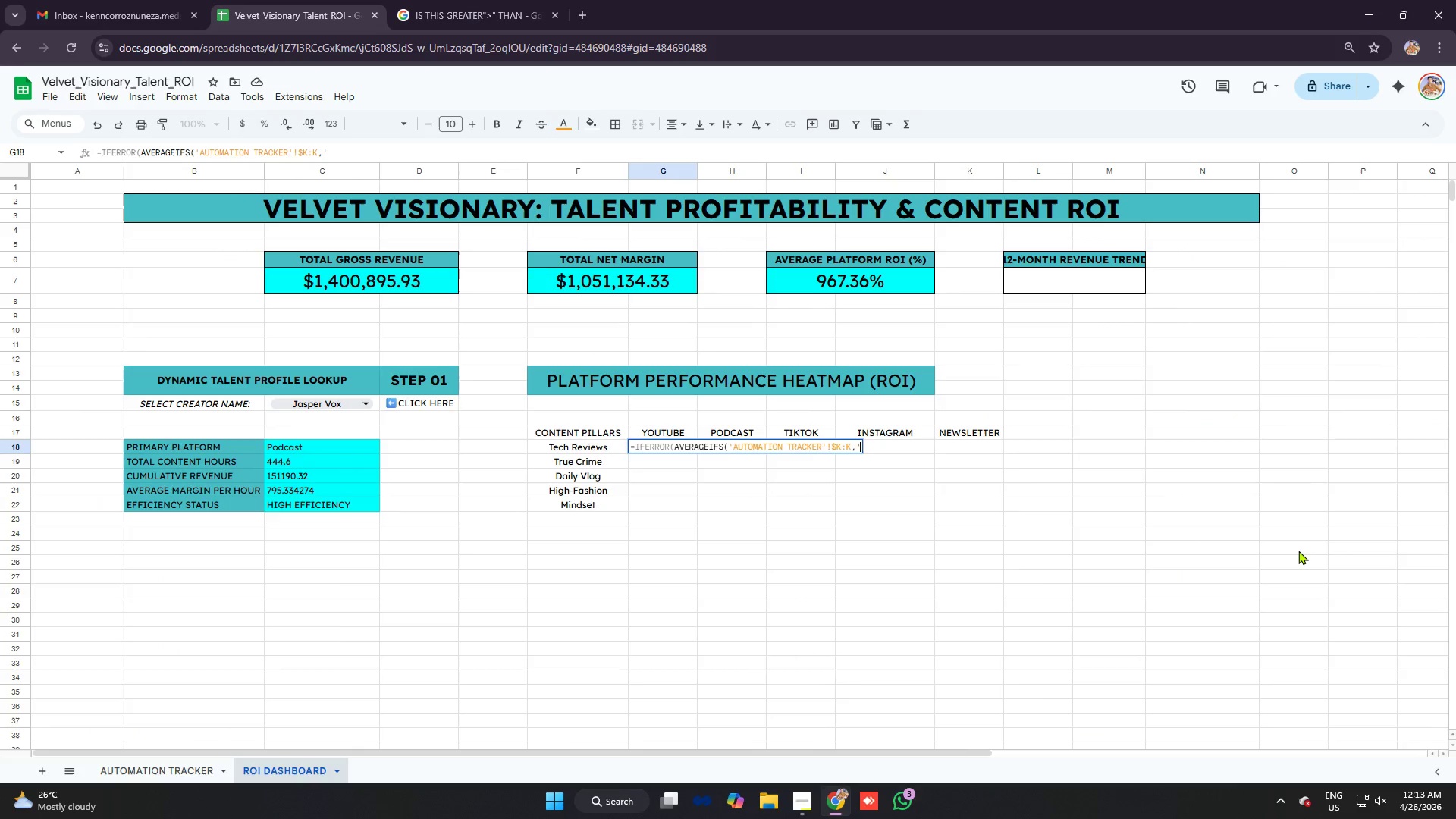 
key(Control+ControlLeft)
 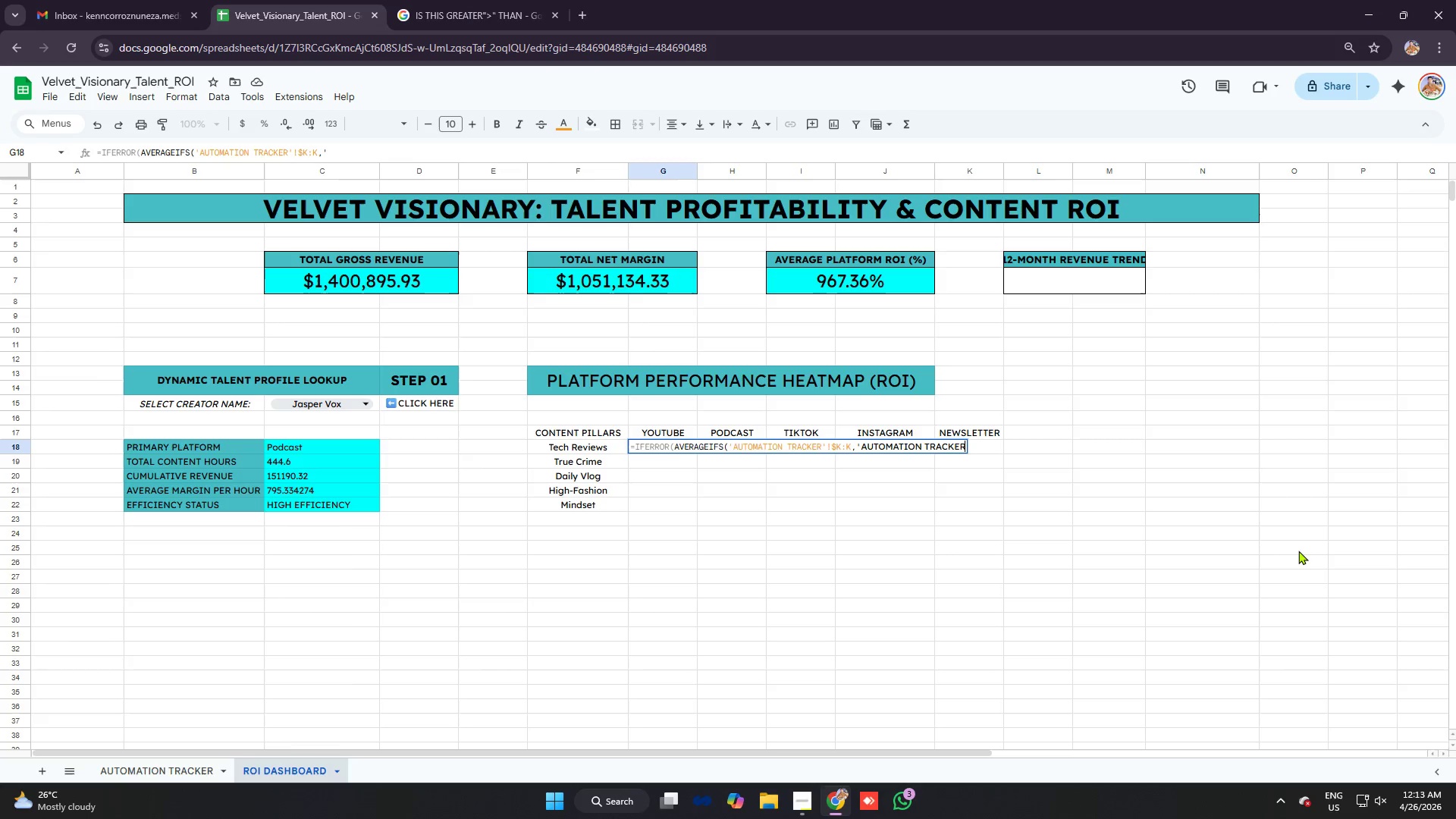 
key(Control+V)
 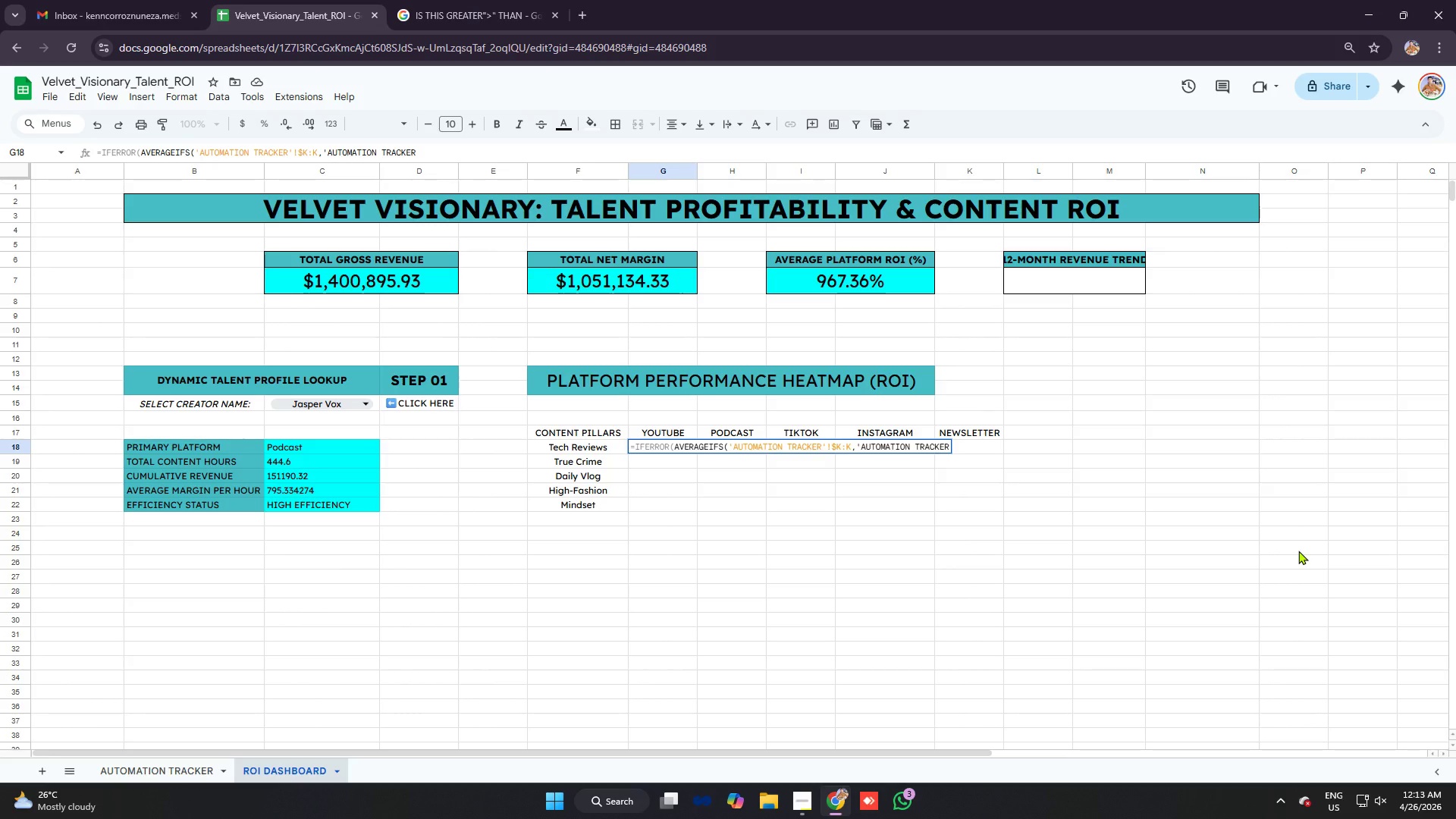 
type('!$c:$c,)
 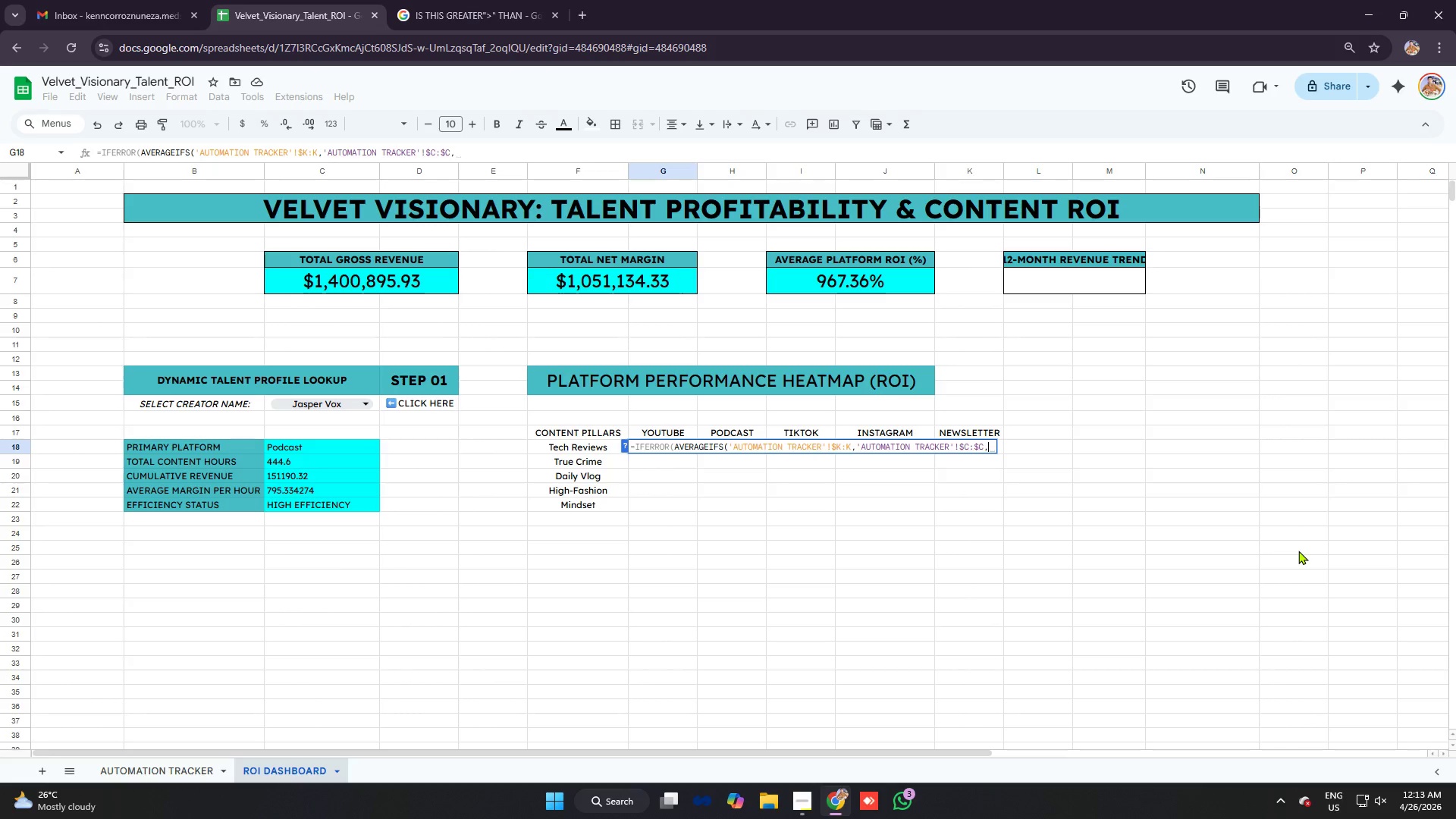 
wait(8.67)
 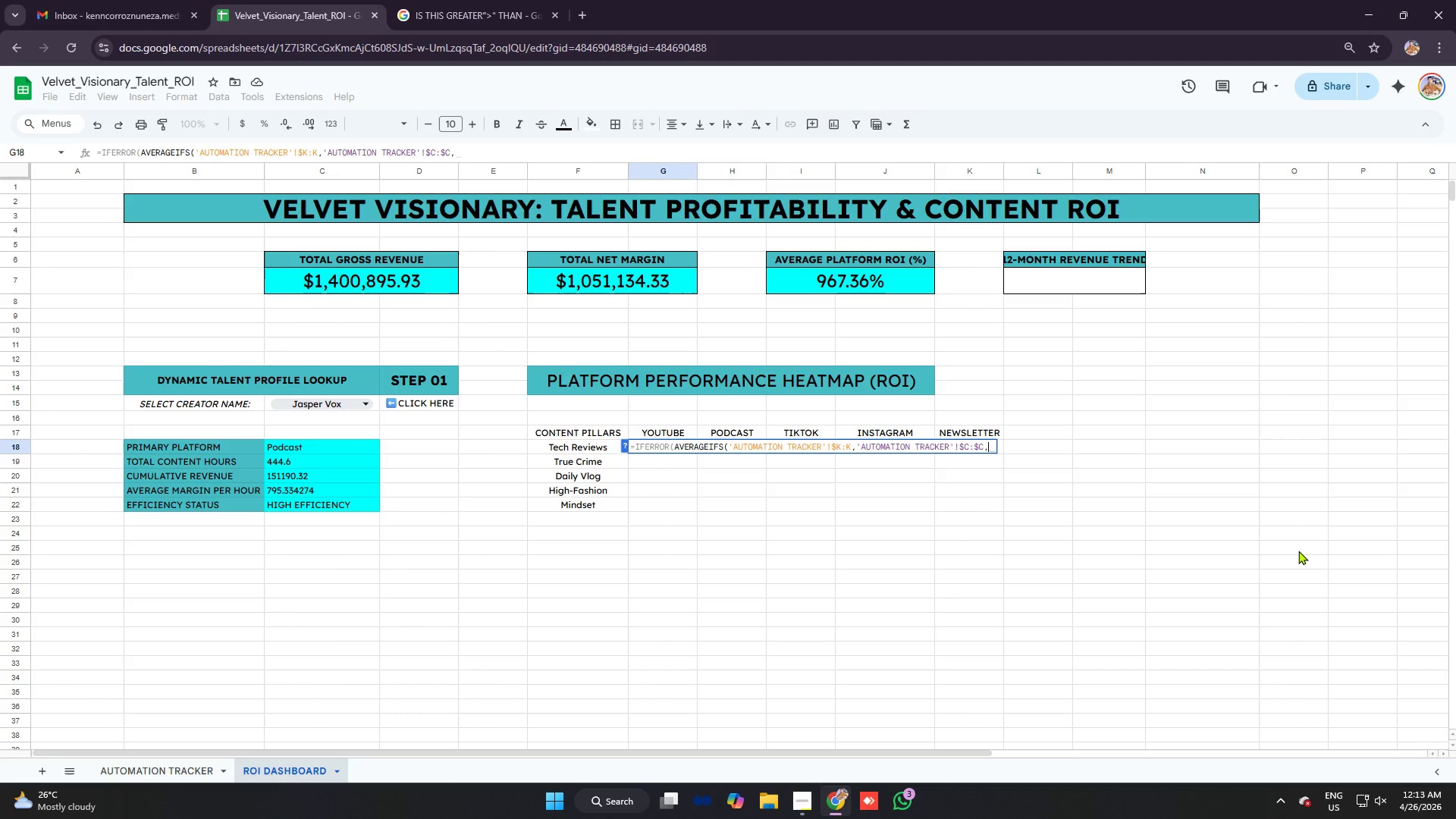 
left_click([668, 428])
 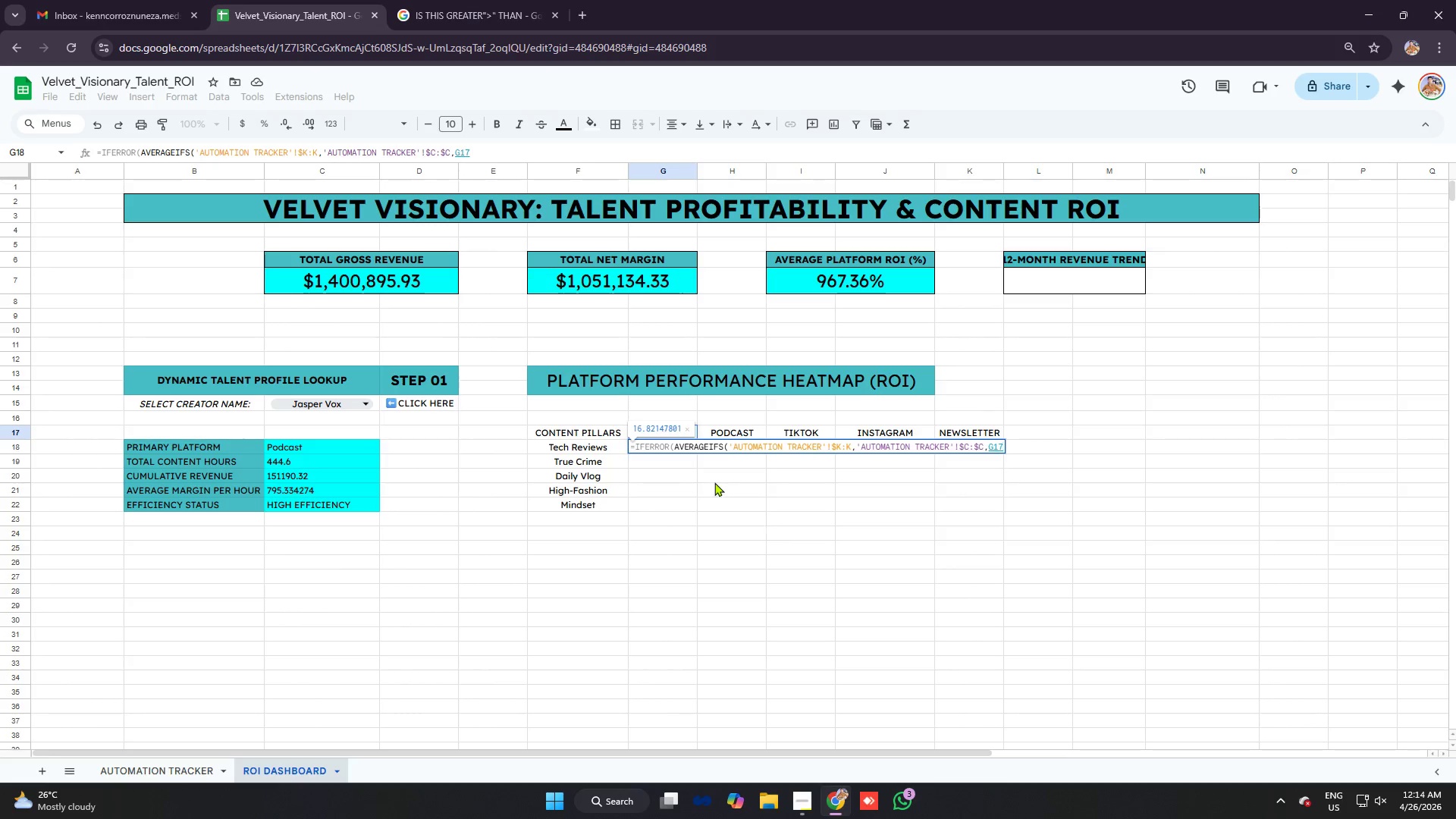 
key(Space)
 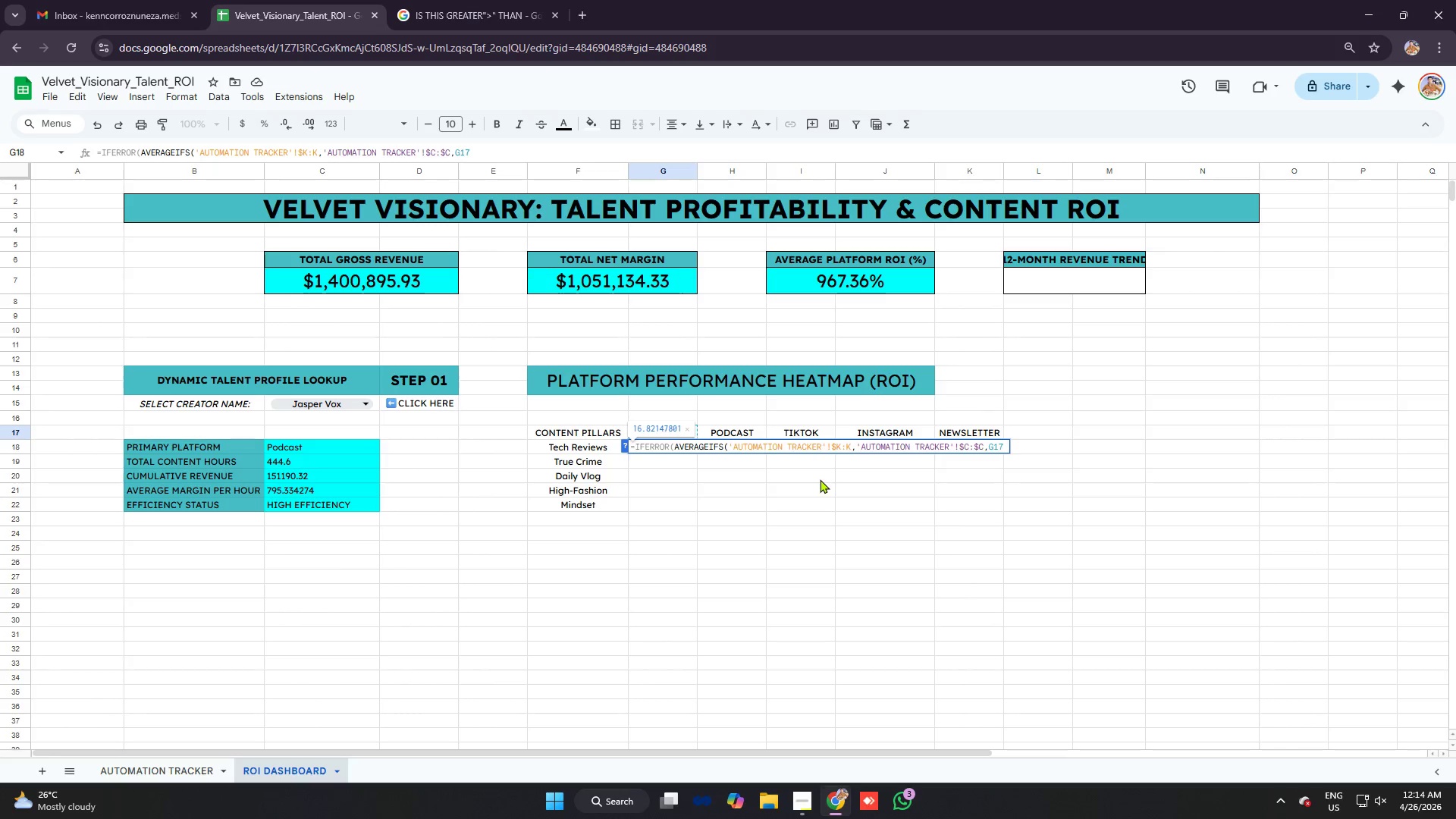 
wait(6.53)
 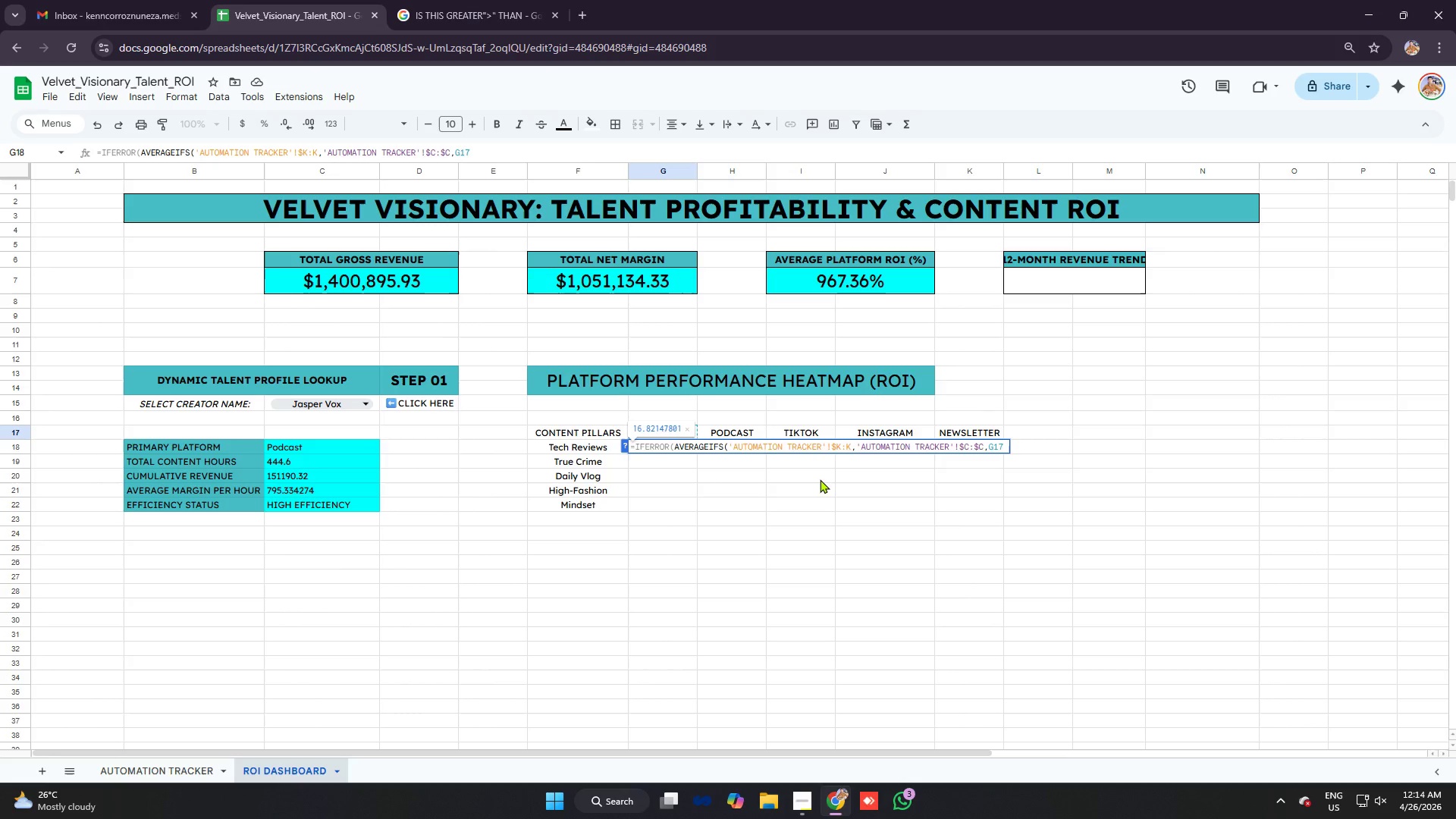 
key(Backspace)
key(Backspace)
key(Backspace)
type($1)
key(Backspace)
type(17)
 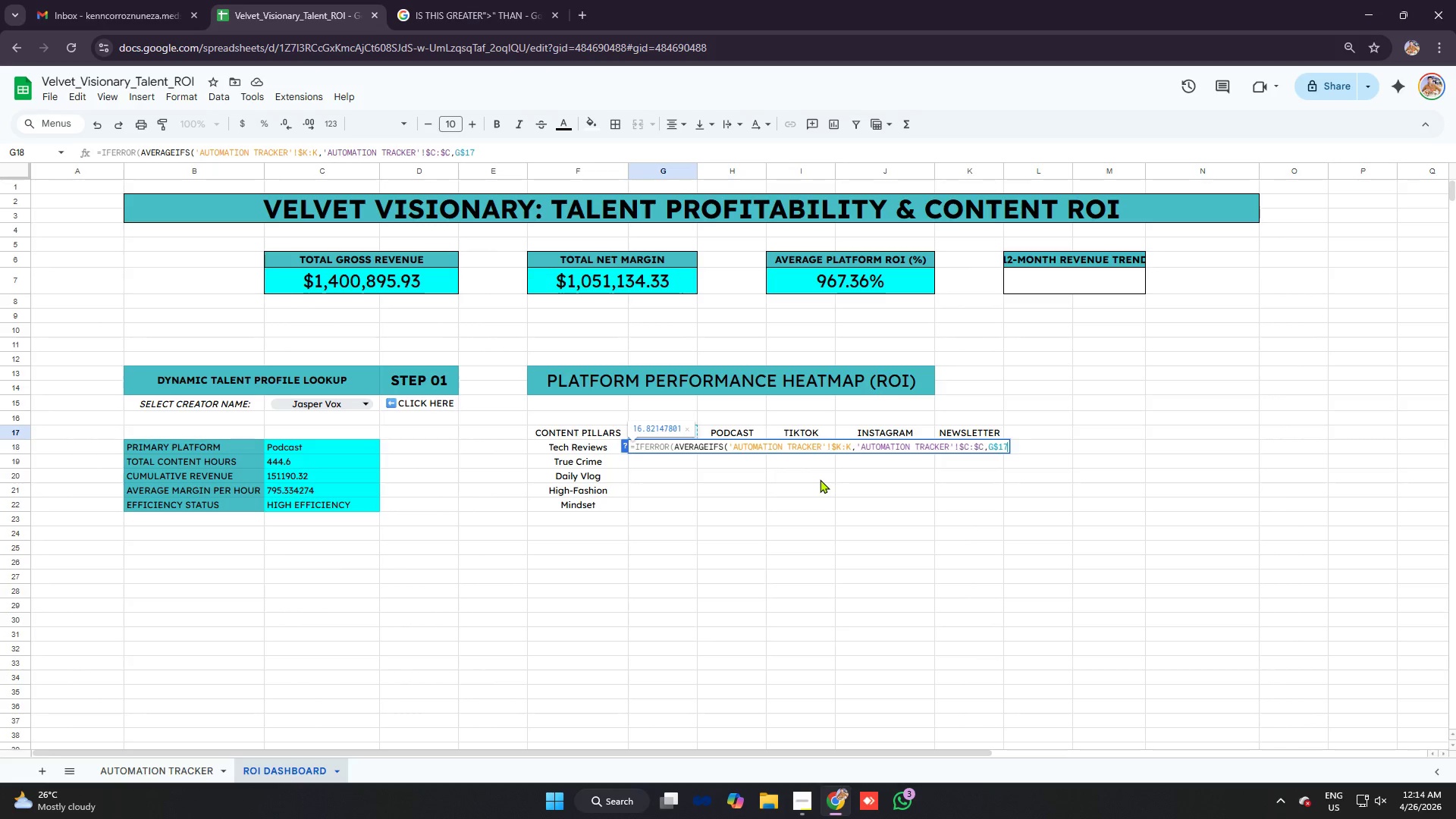 
left_click([689, 428])
 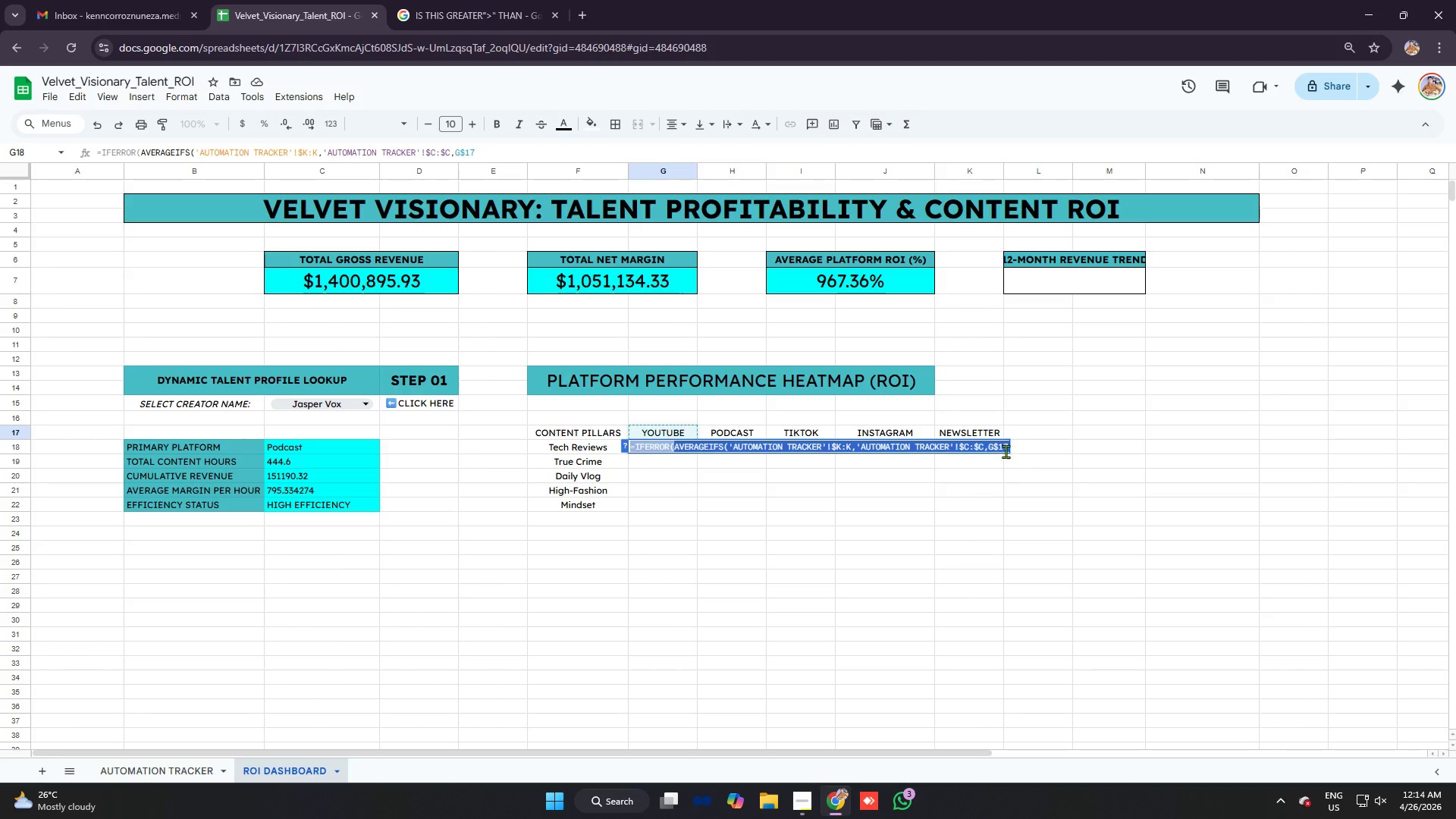 
left_click([1003, 447])
 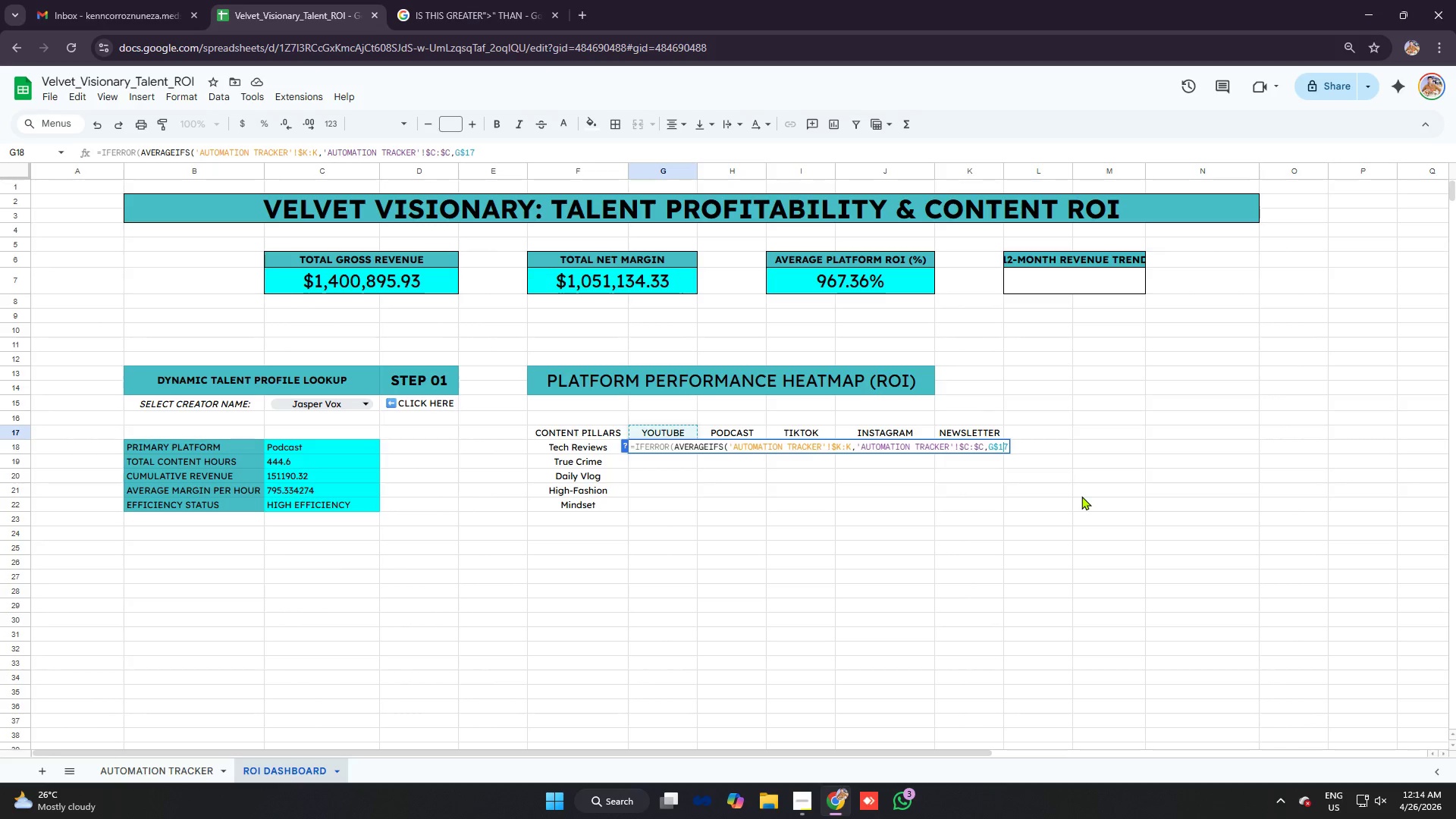 
key(ArrowRight)
 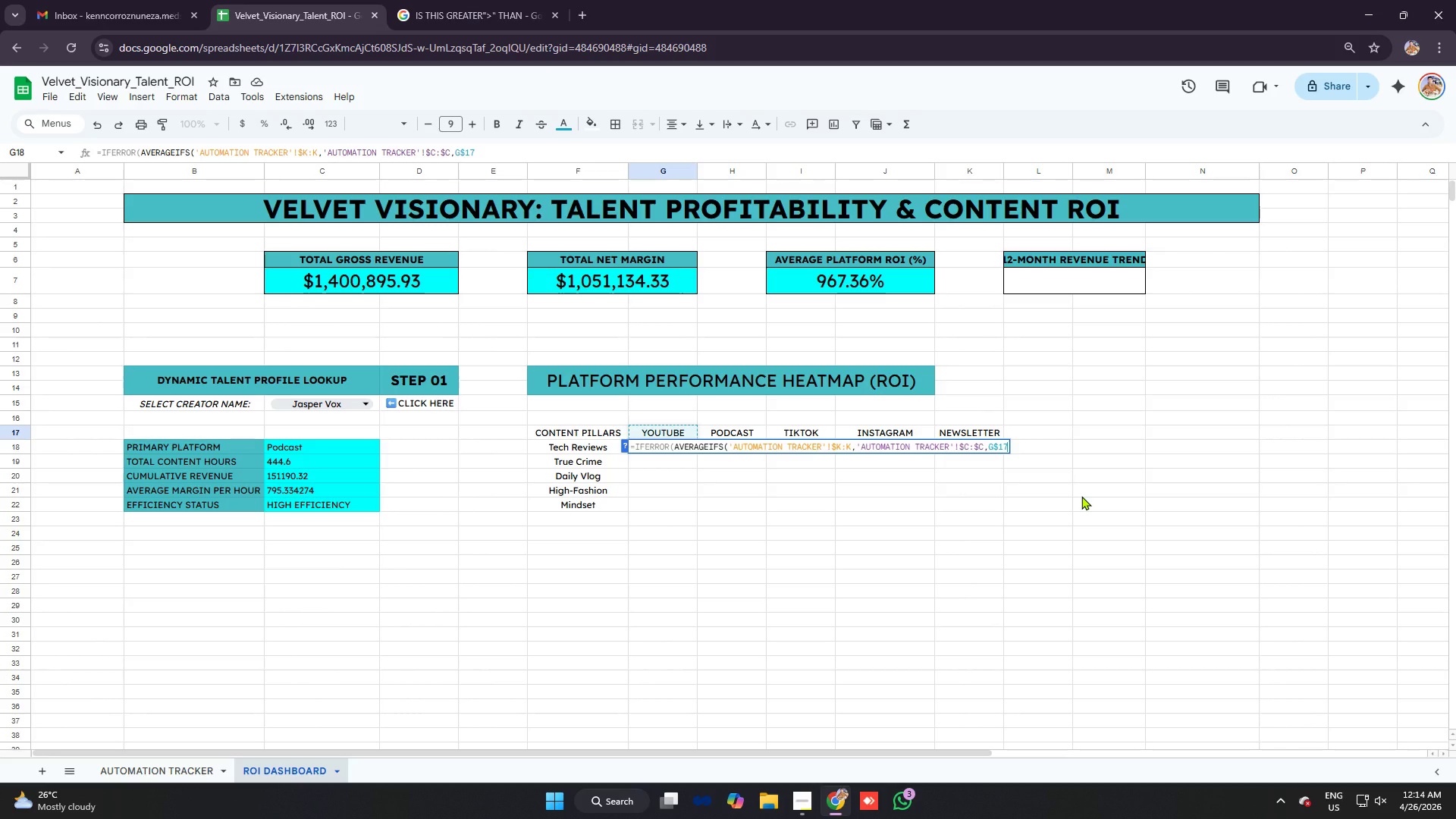 
key(Comma)
 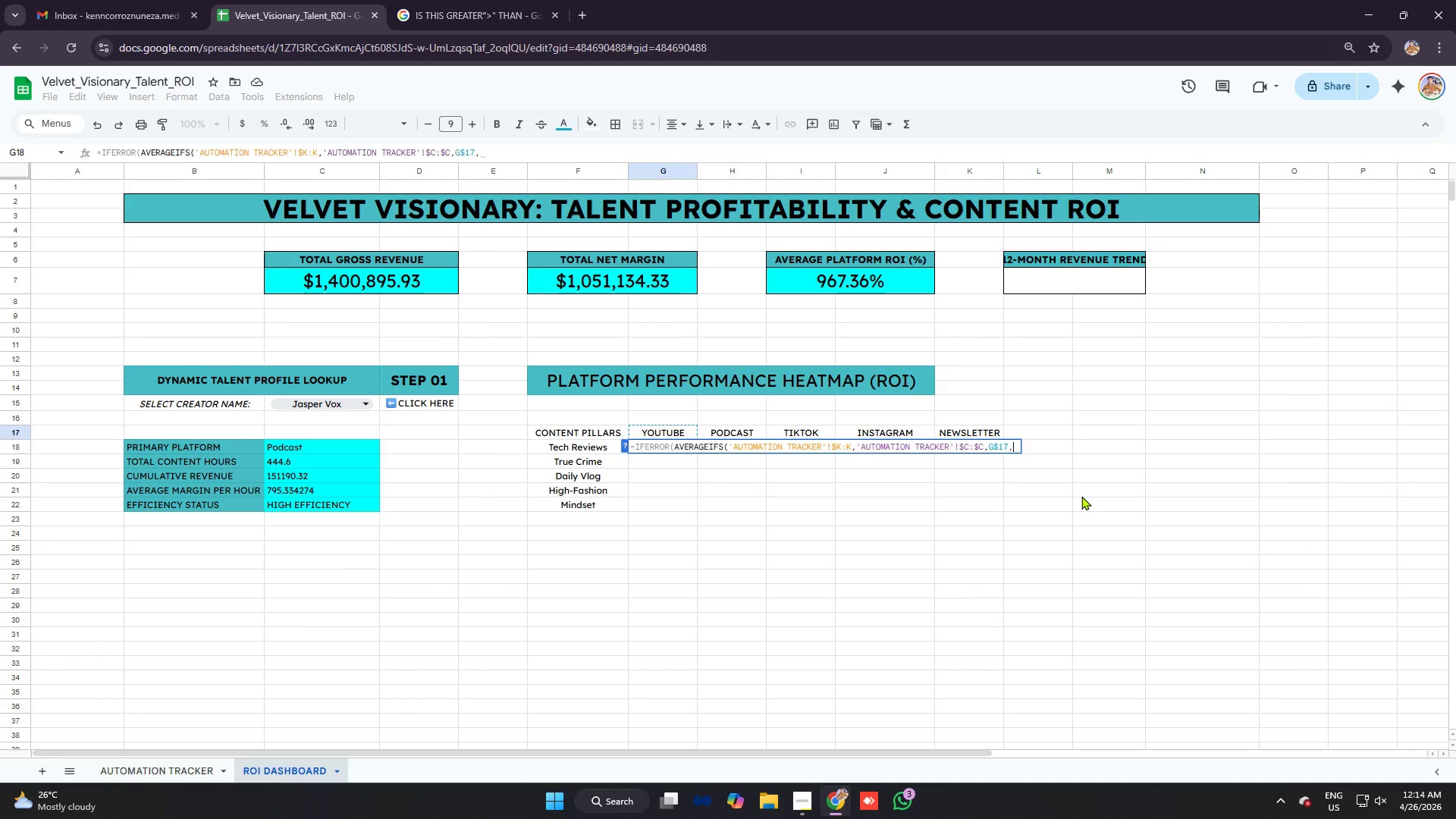 
key(Quote)
 